 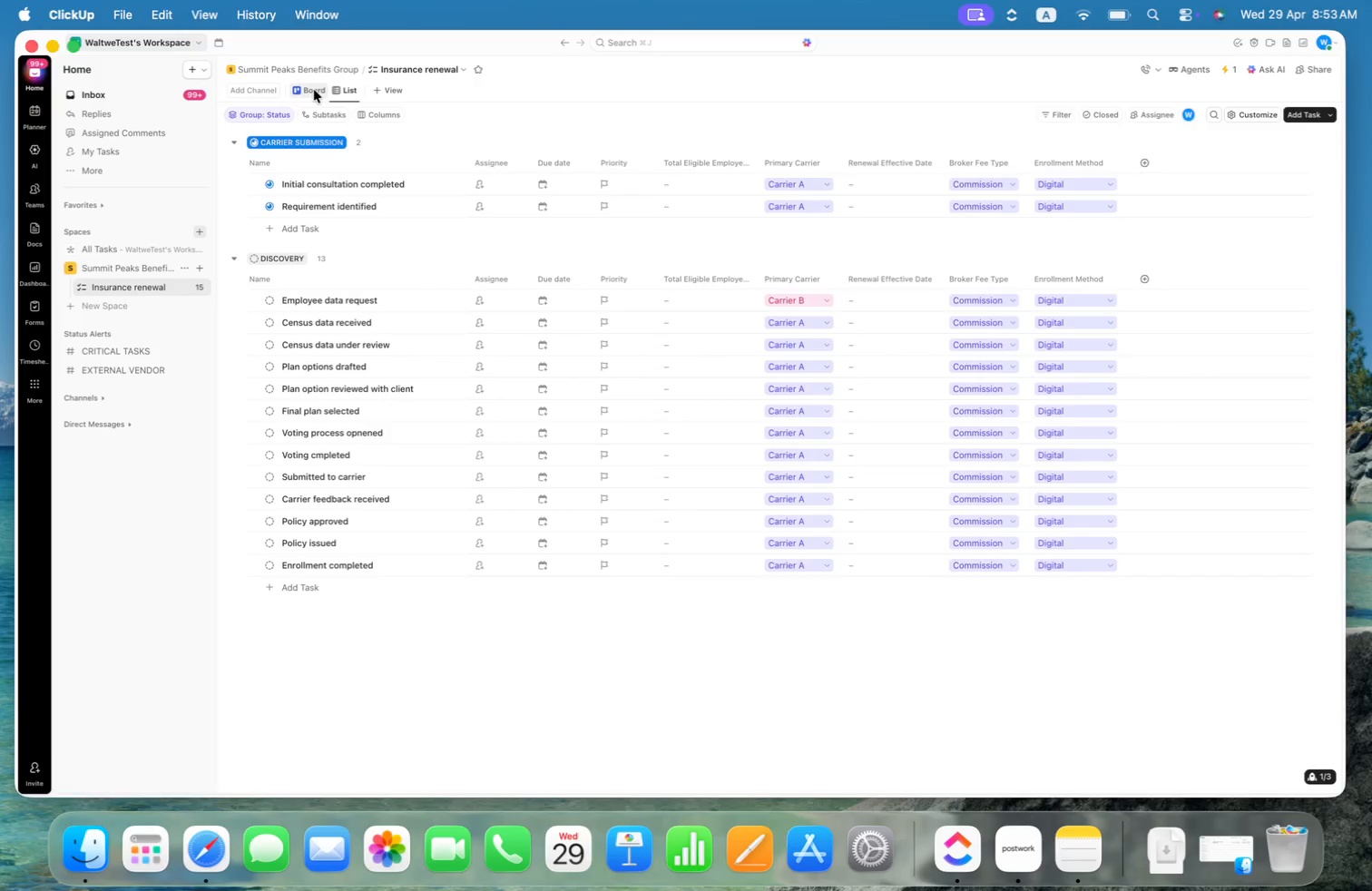 
key(Meta+Tab)
 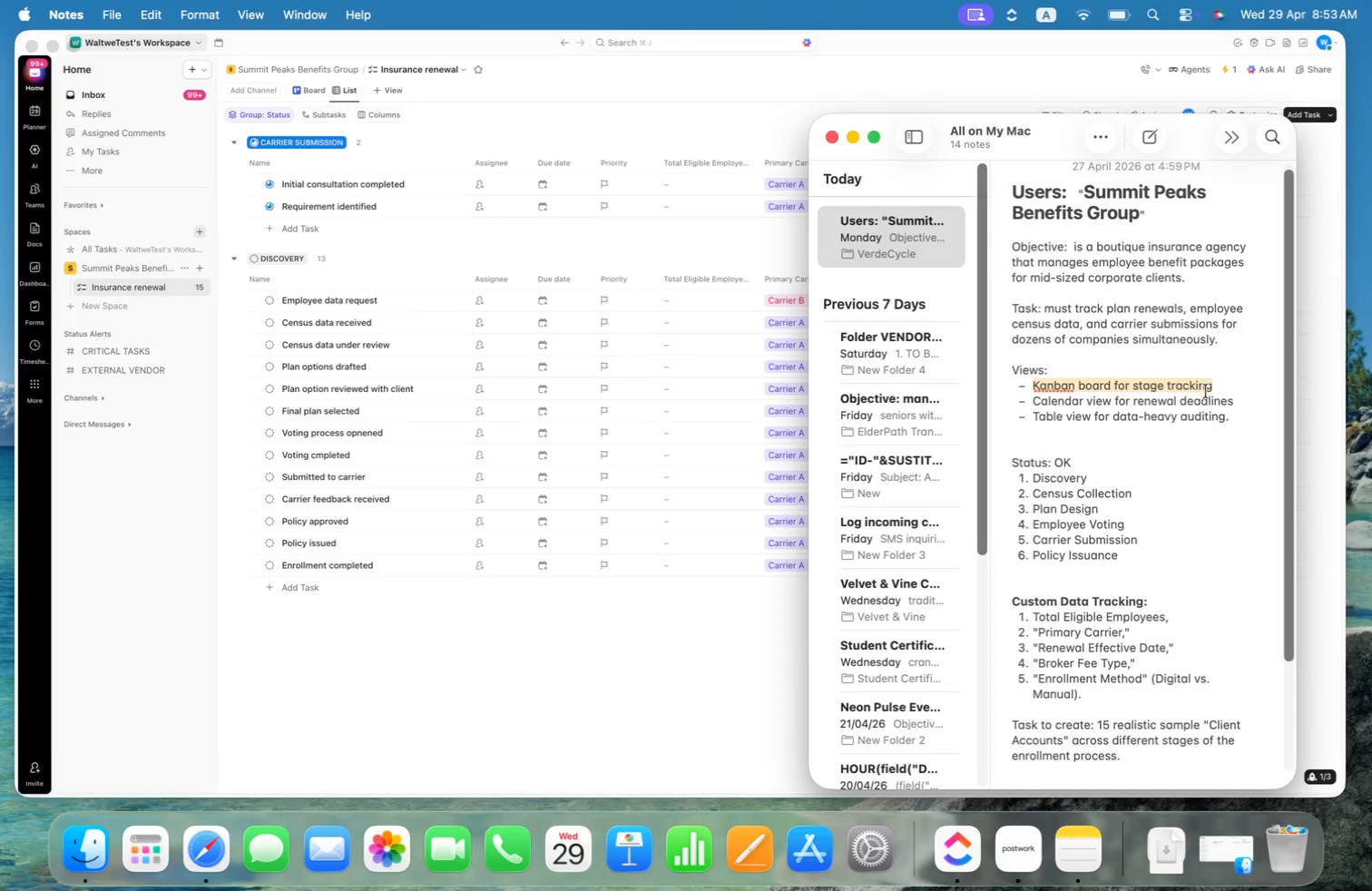 
left_click_drag(start_coordinate=[1036, 401], to_coordinate=[1242, 395])
 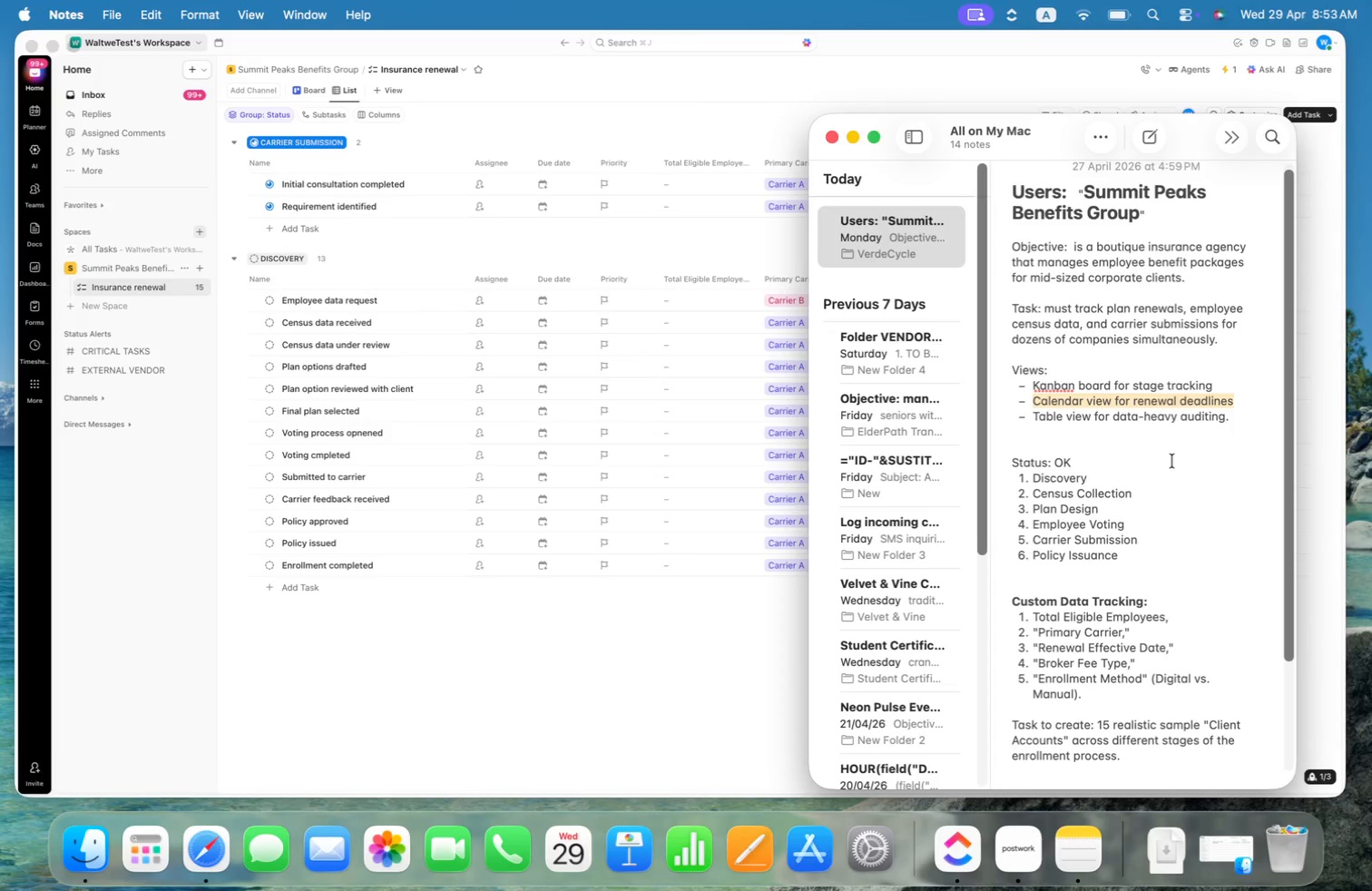 
key(Meta+CommandLeft)
 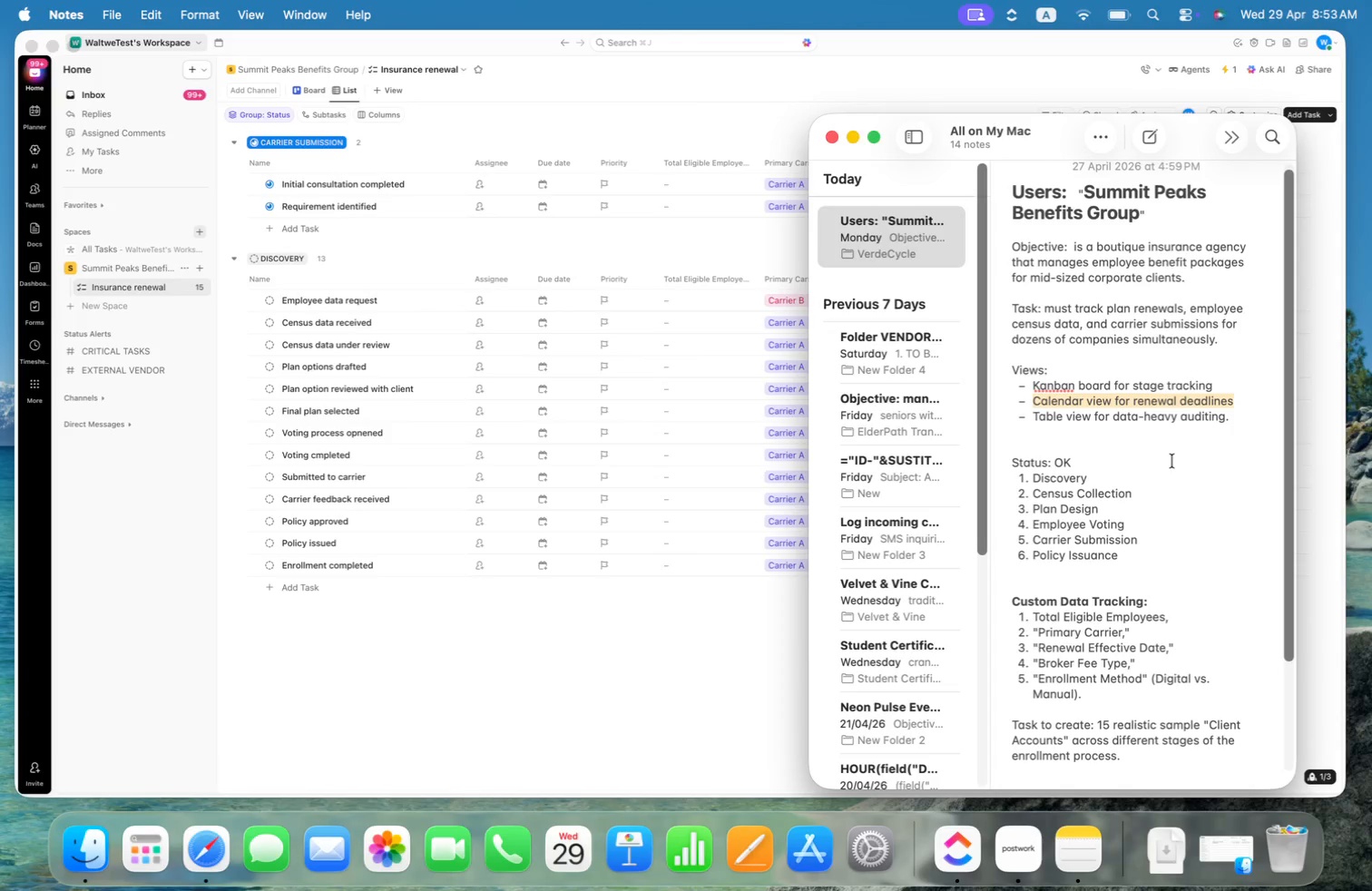 
key(Meta+Tab)
 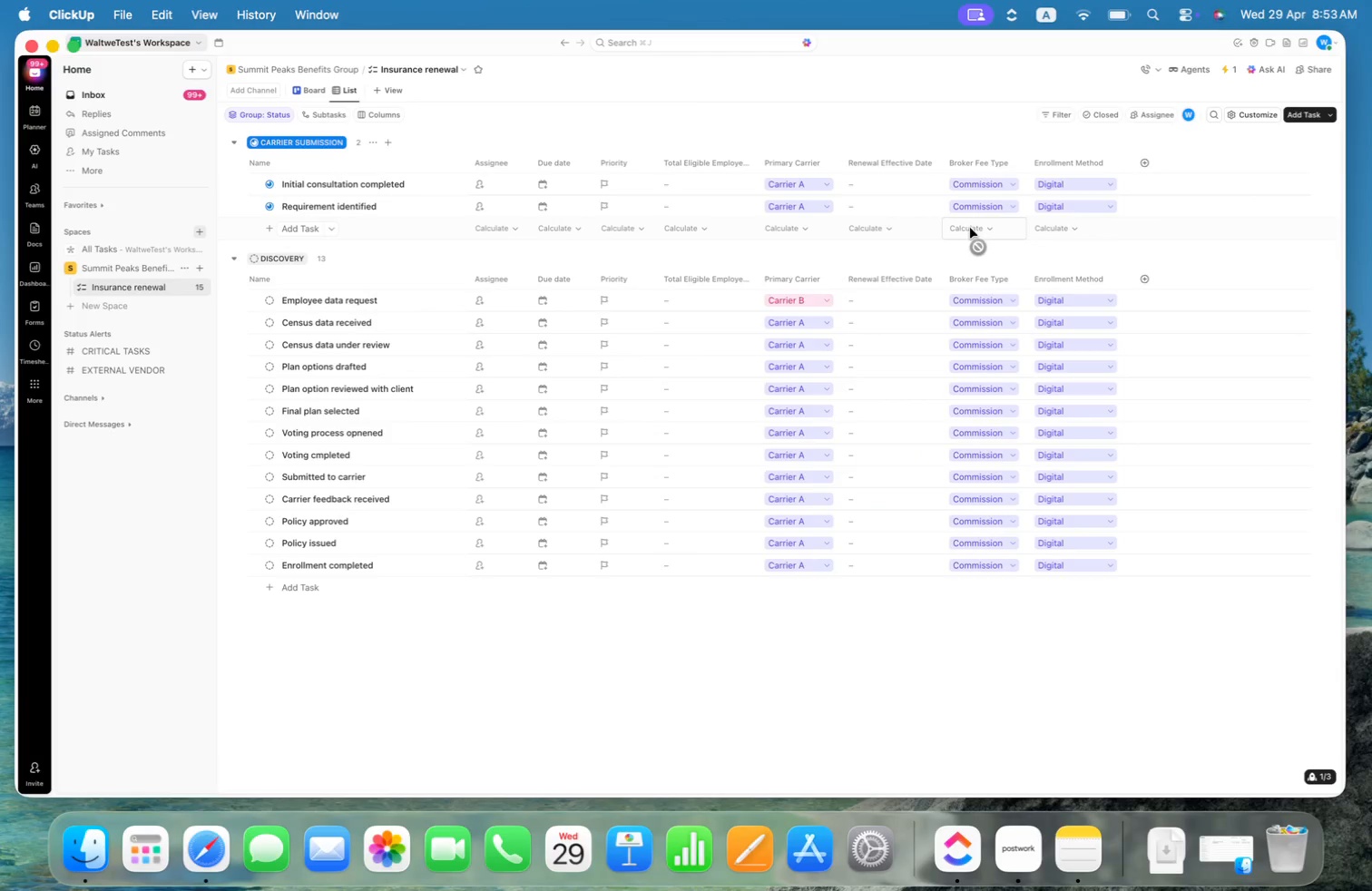 
left_click([895, 177])
 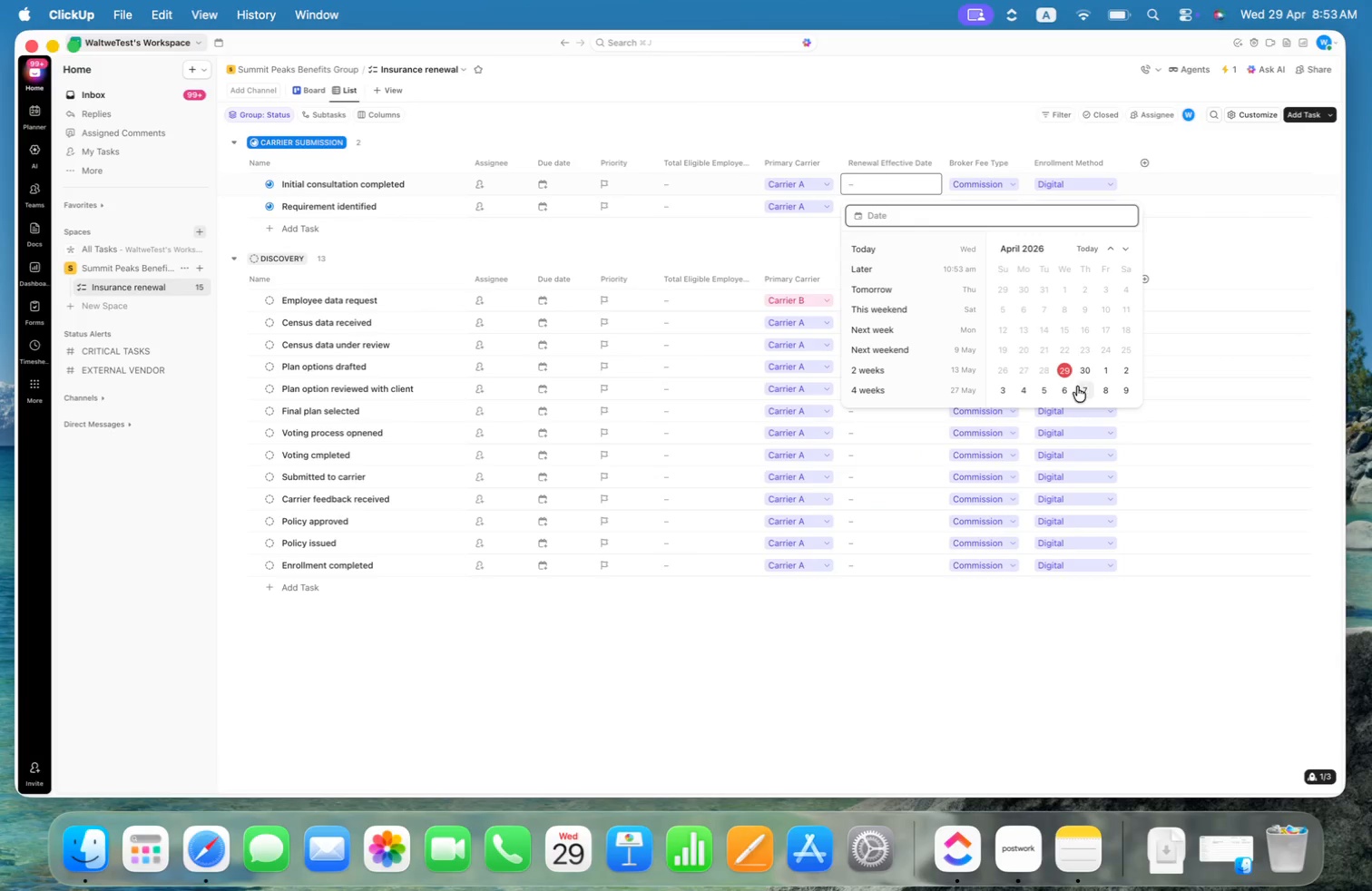 
scroll: coordinate [1084, 335], scroll_direction: down, amount: 5.0
 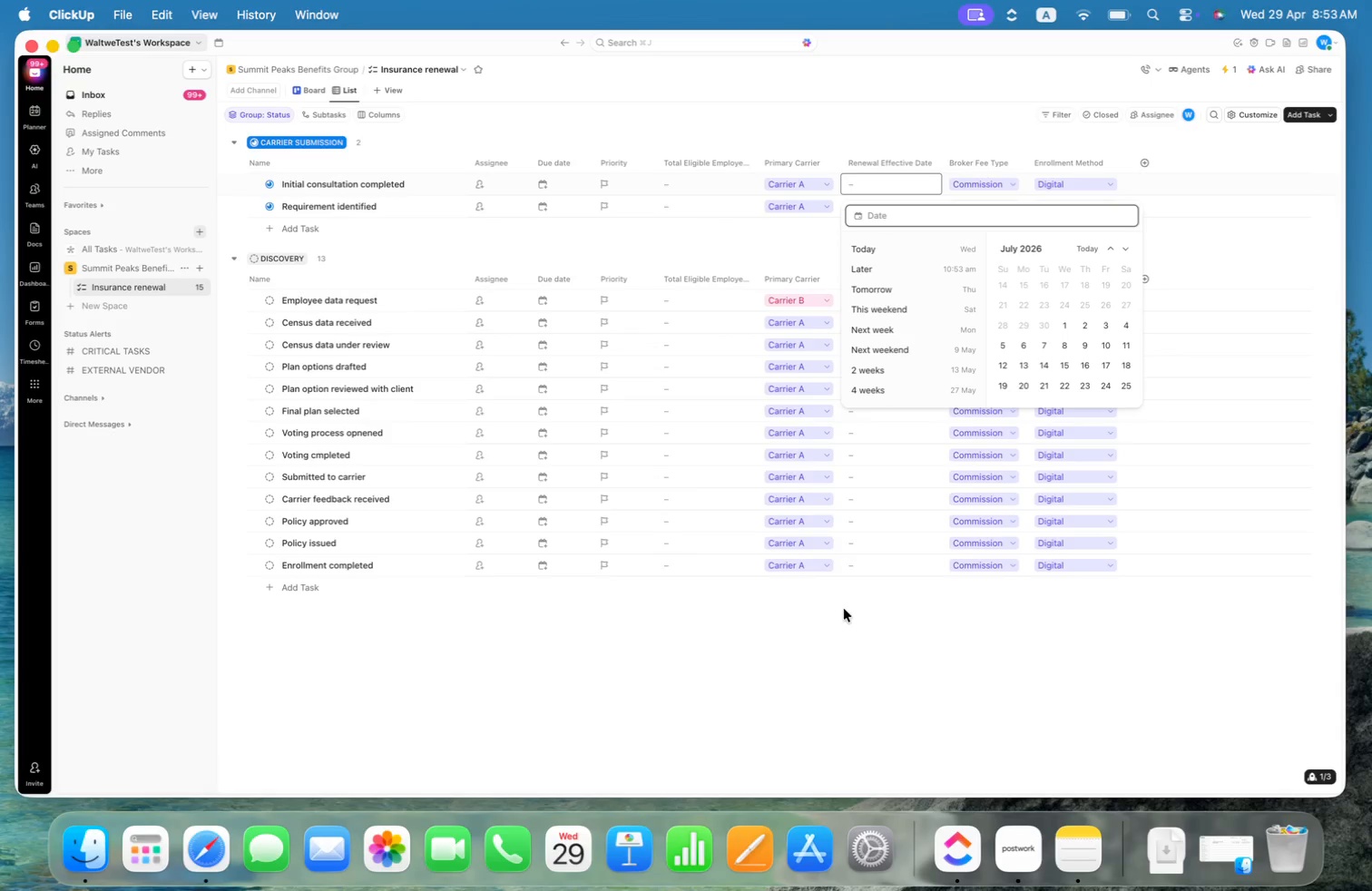 
scroll: coordinate [1066, 314], scroll_direction: up, amount: 1.0
 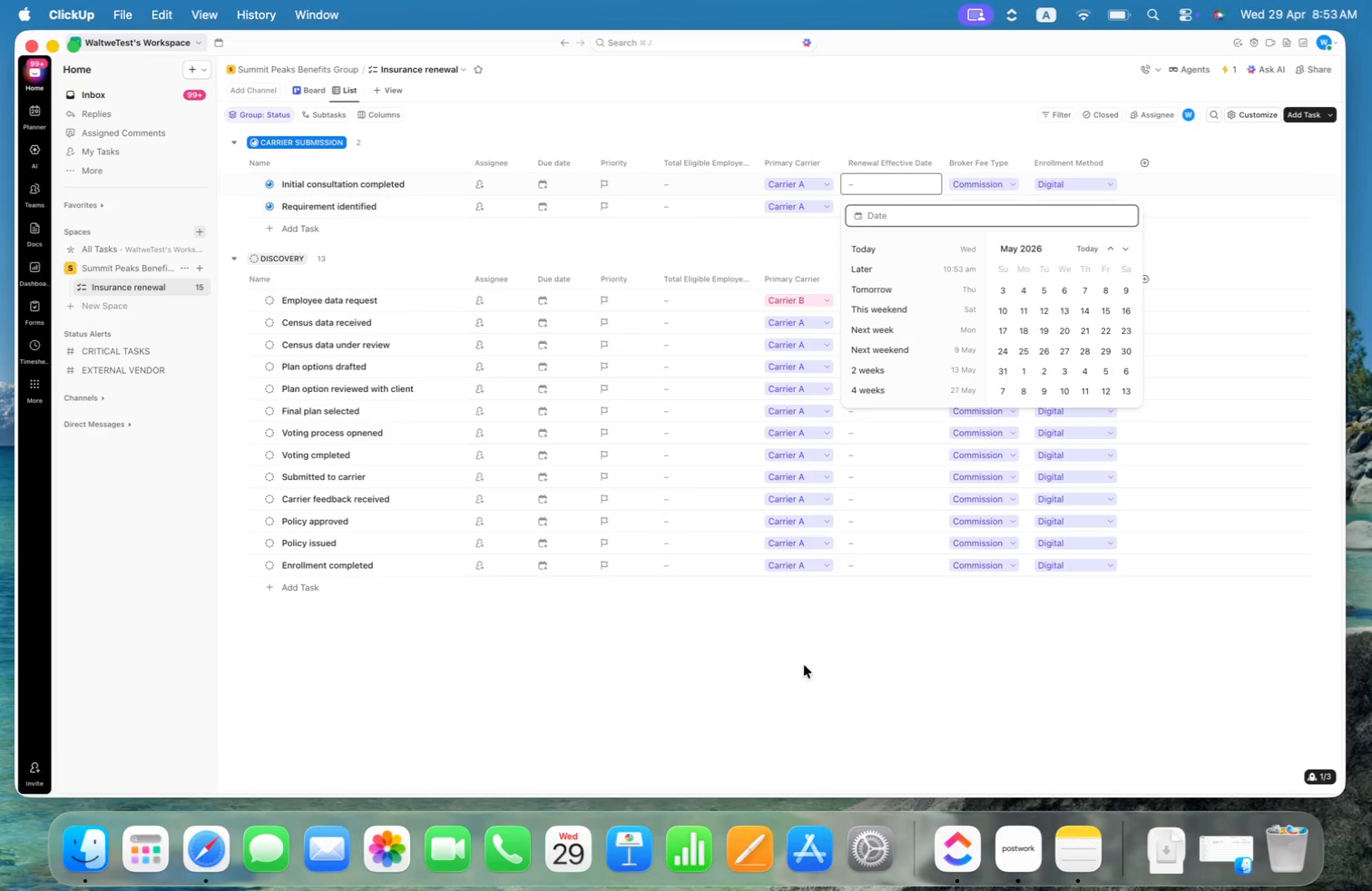 
left_click([744, 726])
 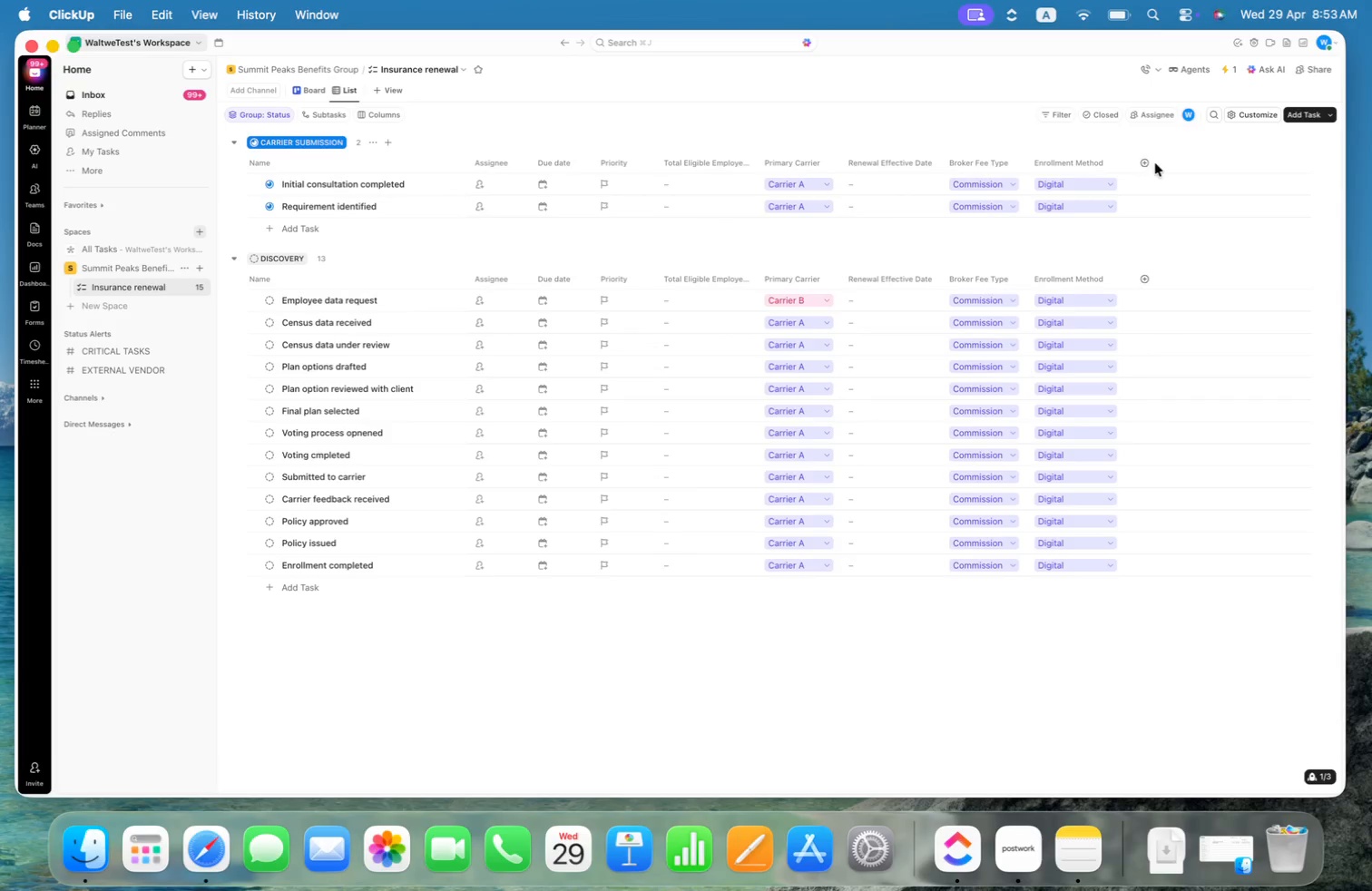 
left_click([1256, 166])
 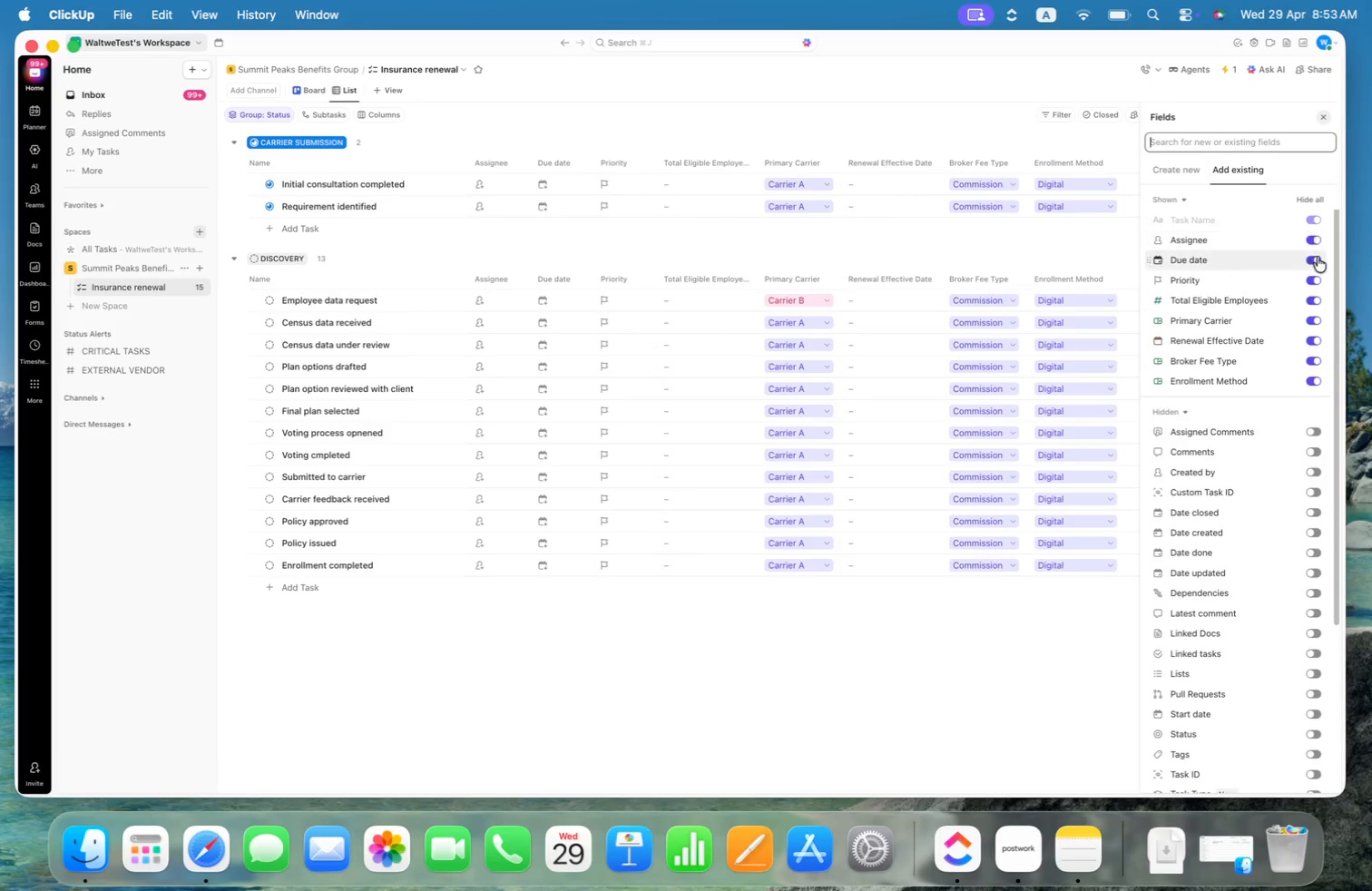 
left_click([1314, 257])
 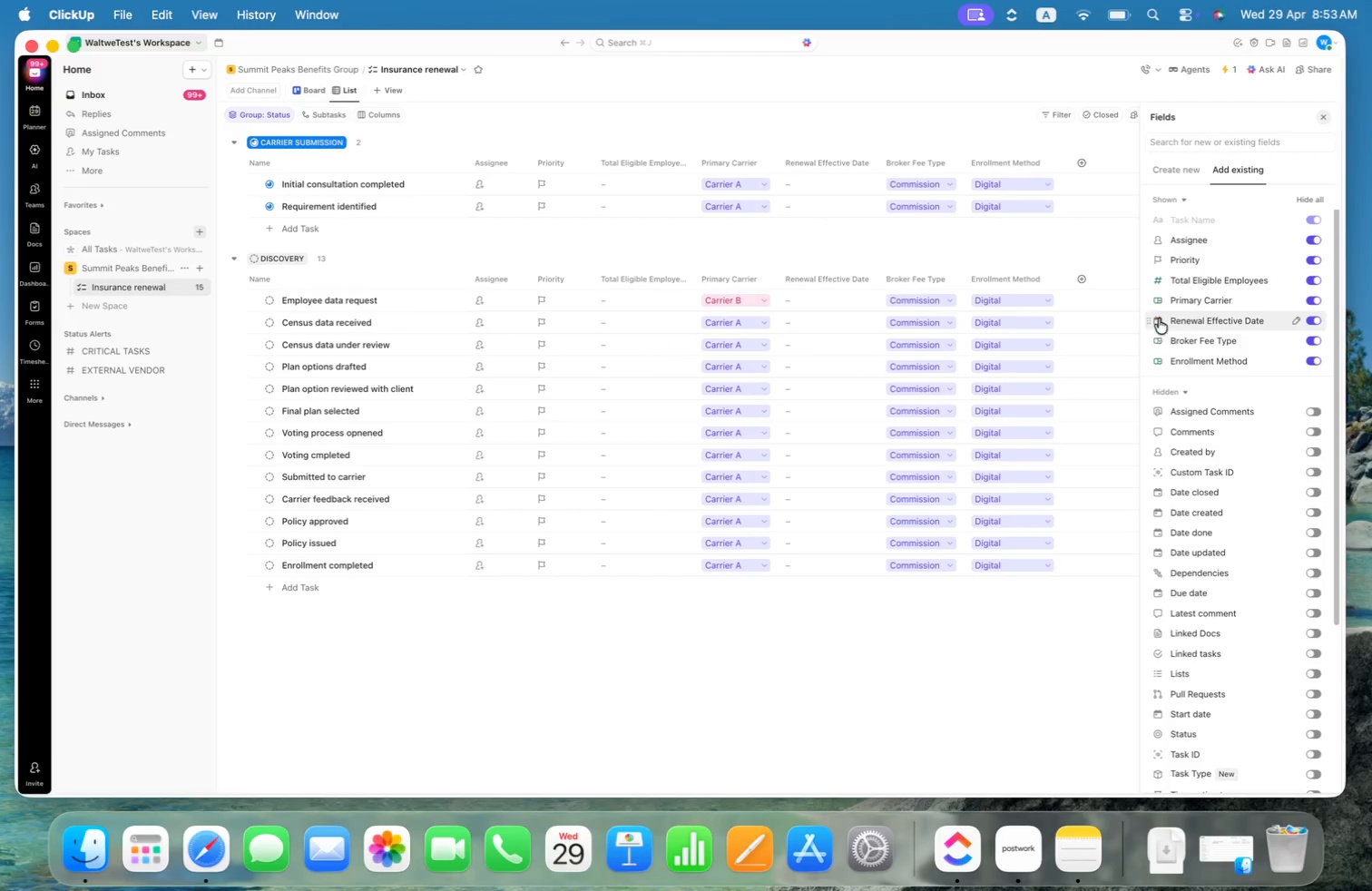 
left_click_drag(start_coordinate=[1151, 319], to_coordinate=[1162, 250])
 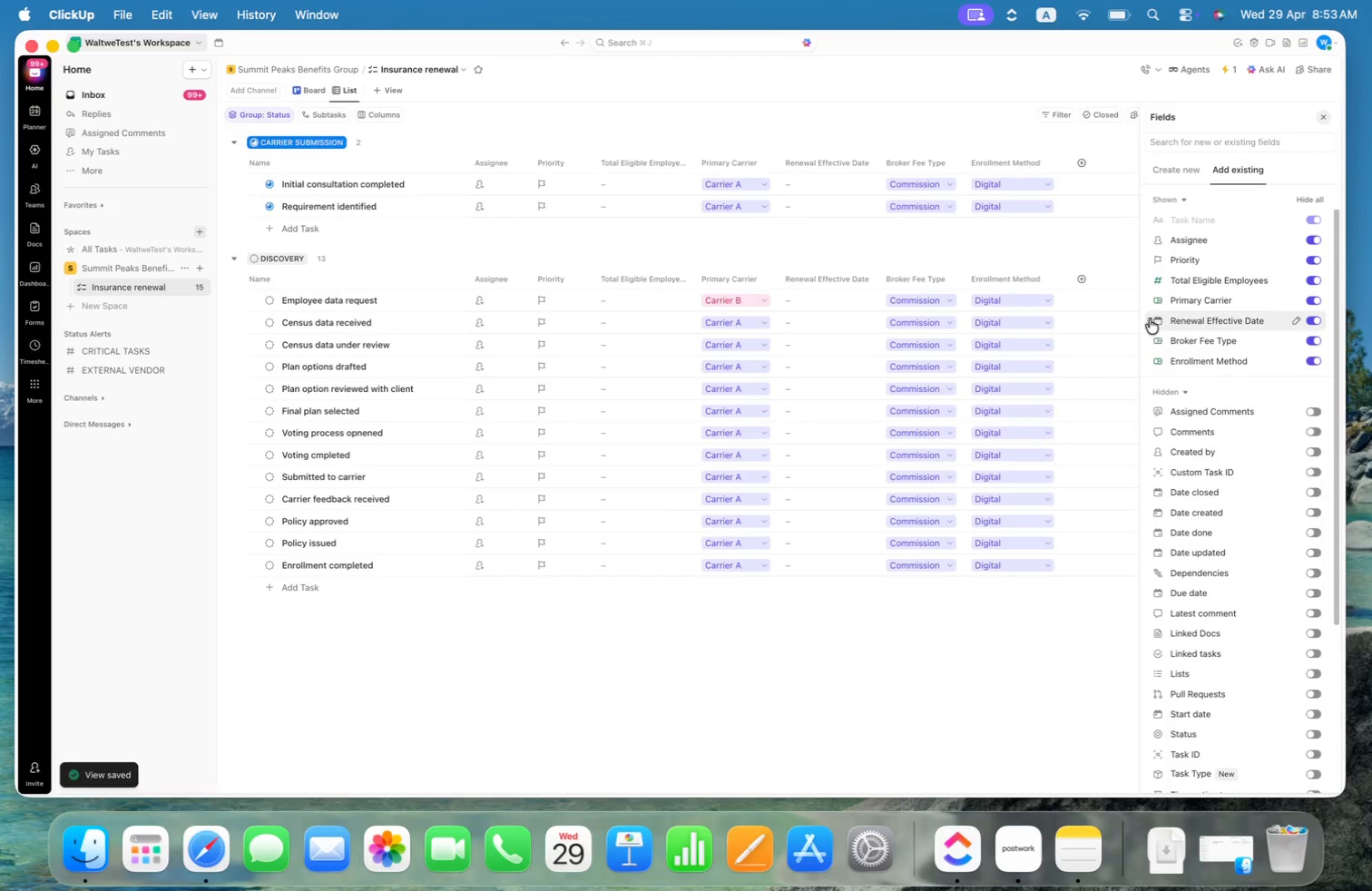 
left_click_drag(start_coordinate=[1150, 318], to_coordinate=[1153, 273])
 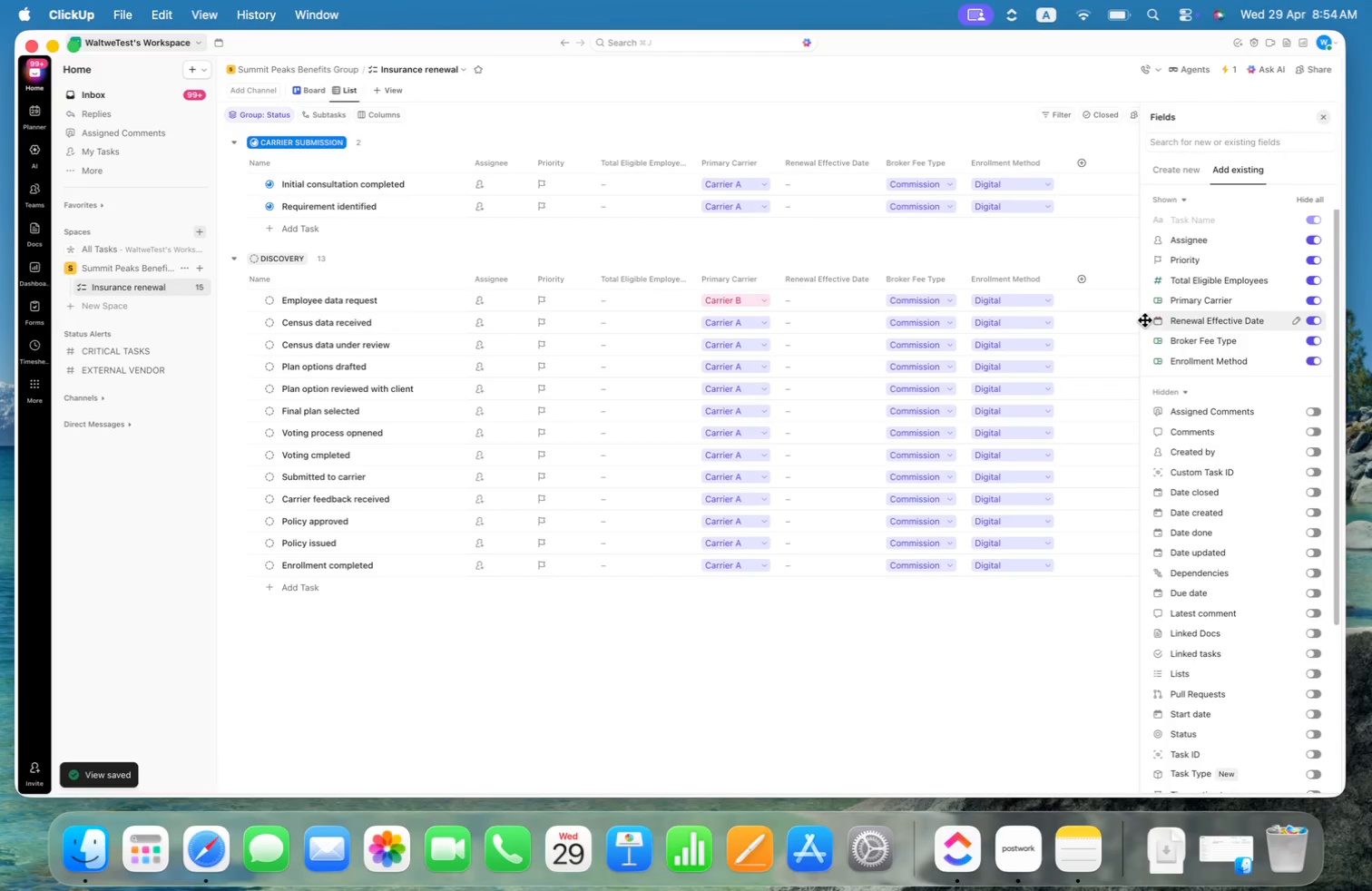 
left_click_drag(start_coordinate=[1144, 320], to_coordinate=[1152, 252])
 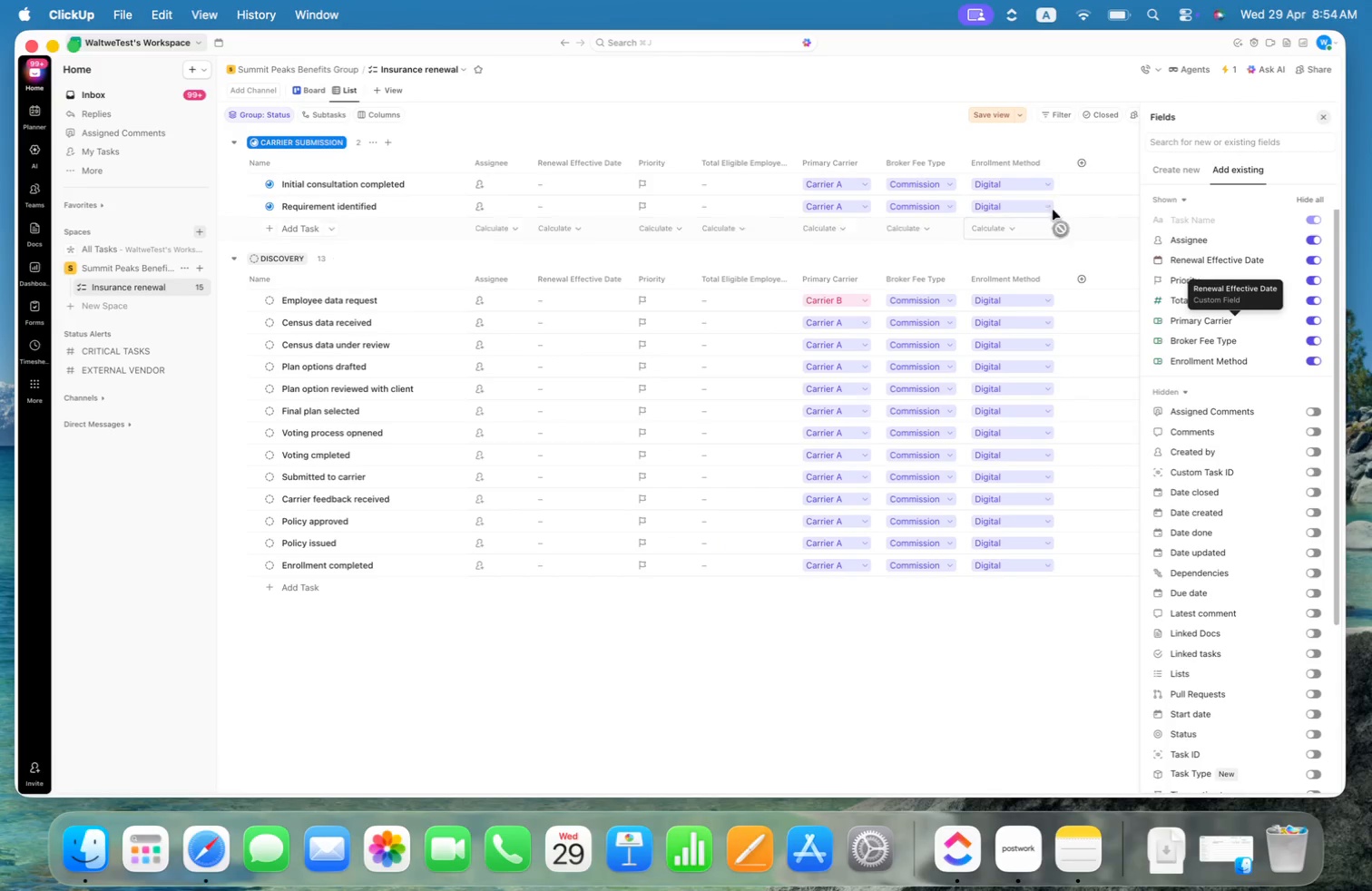 
left_click([993, 110])
 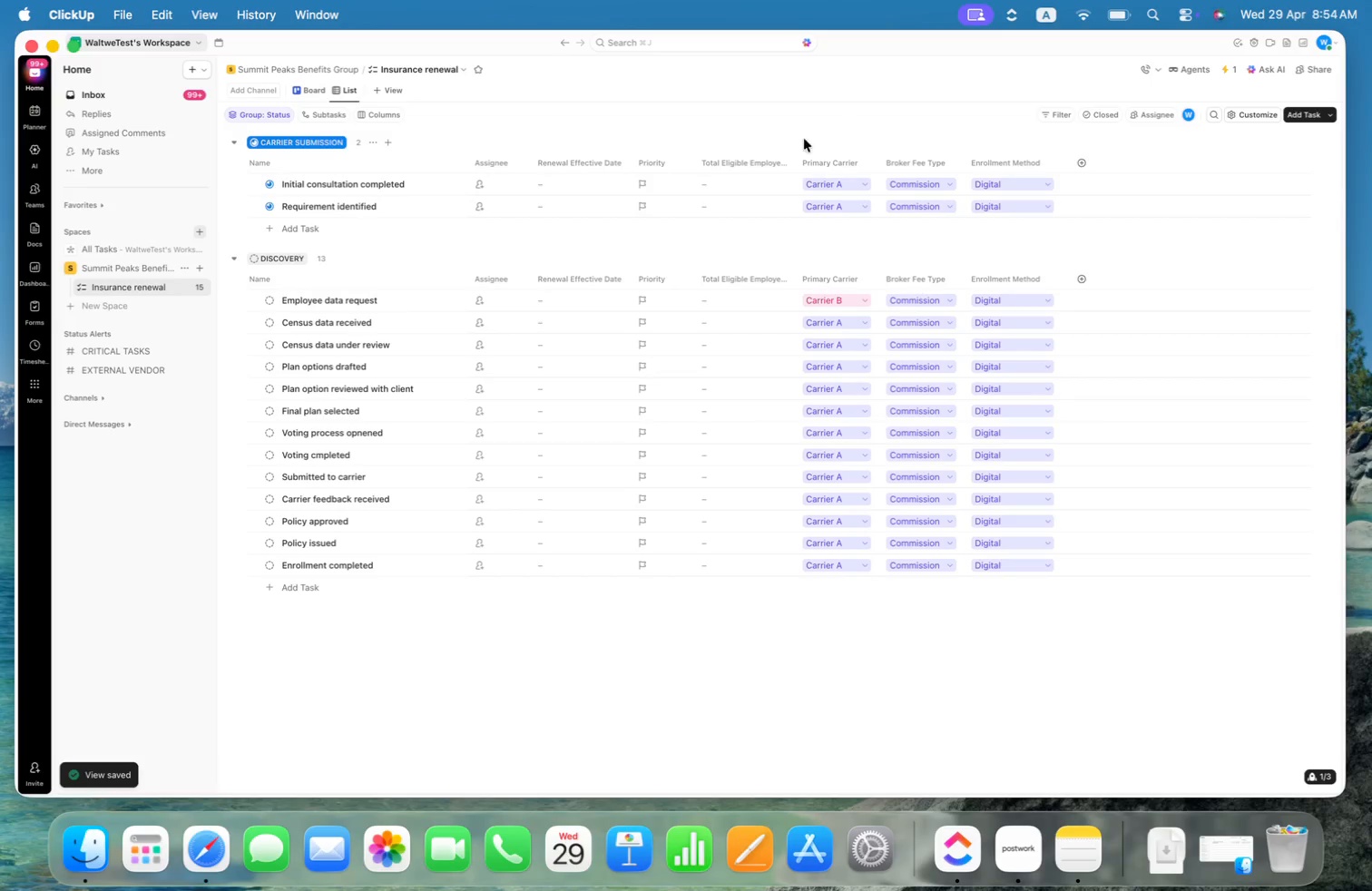 
left_click([722, 186])
 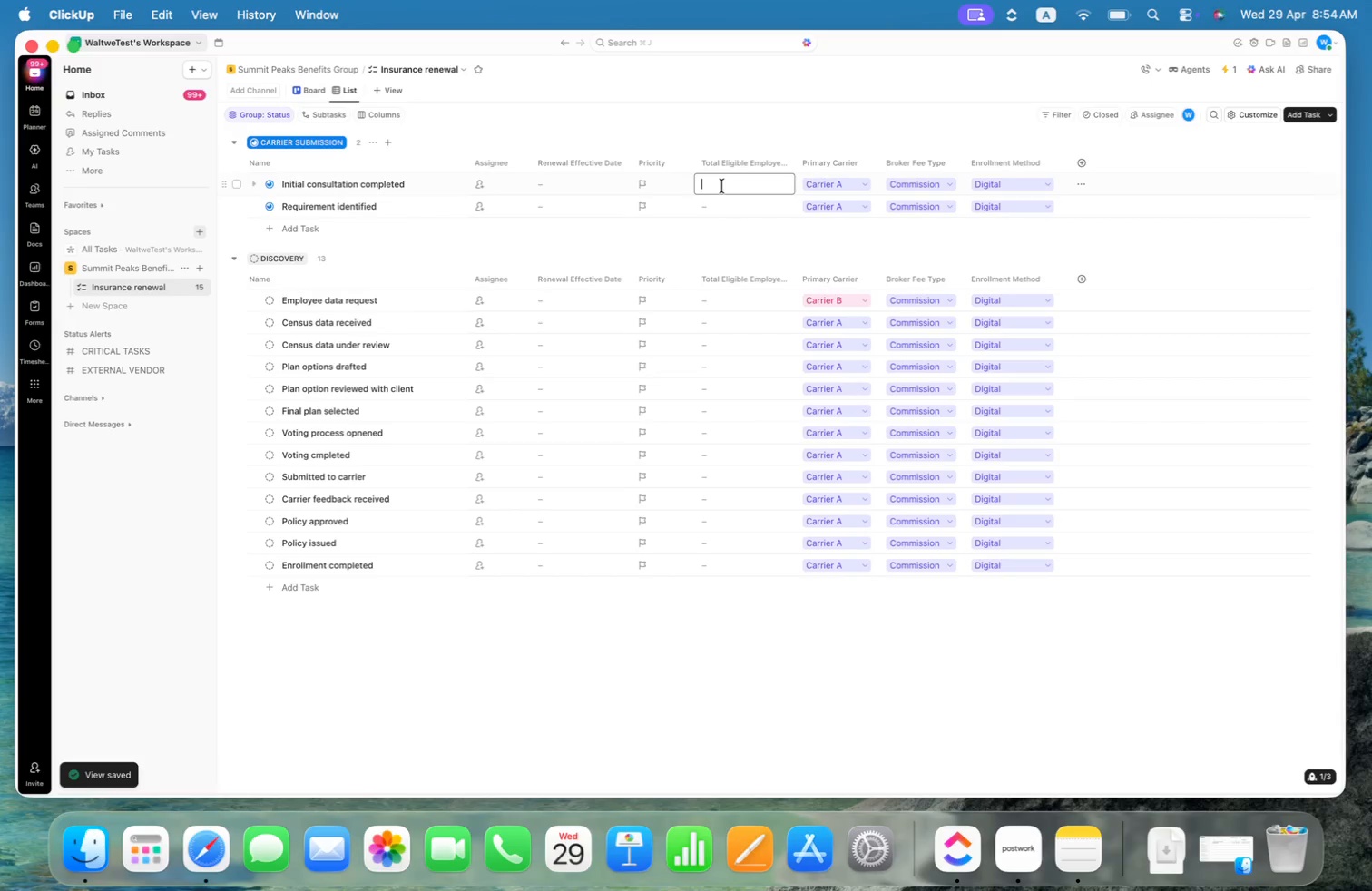 
type(50)
 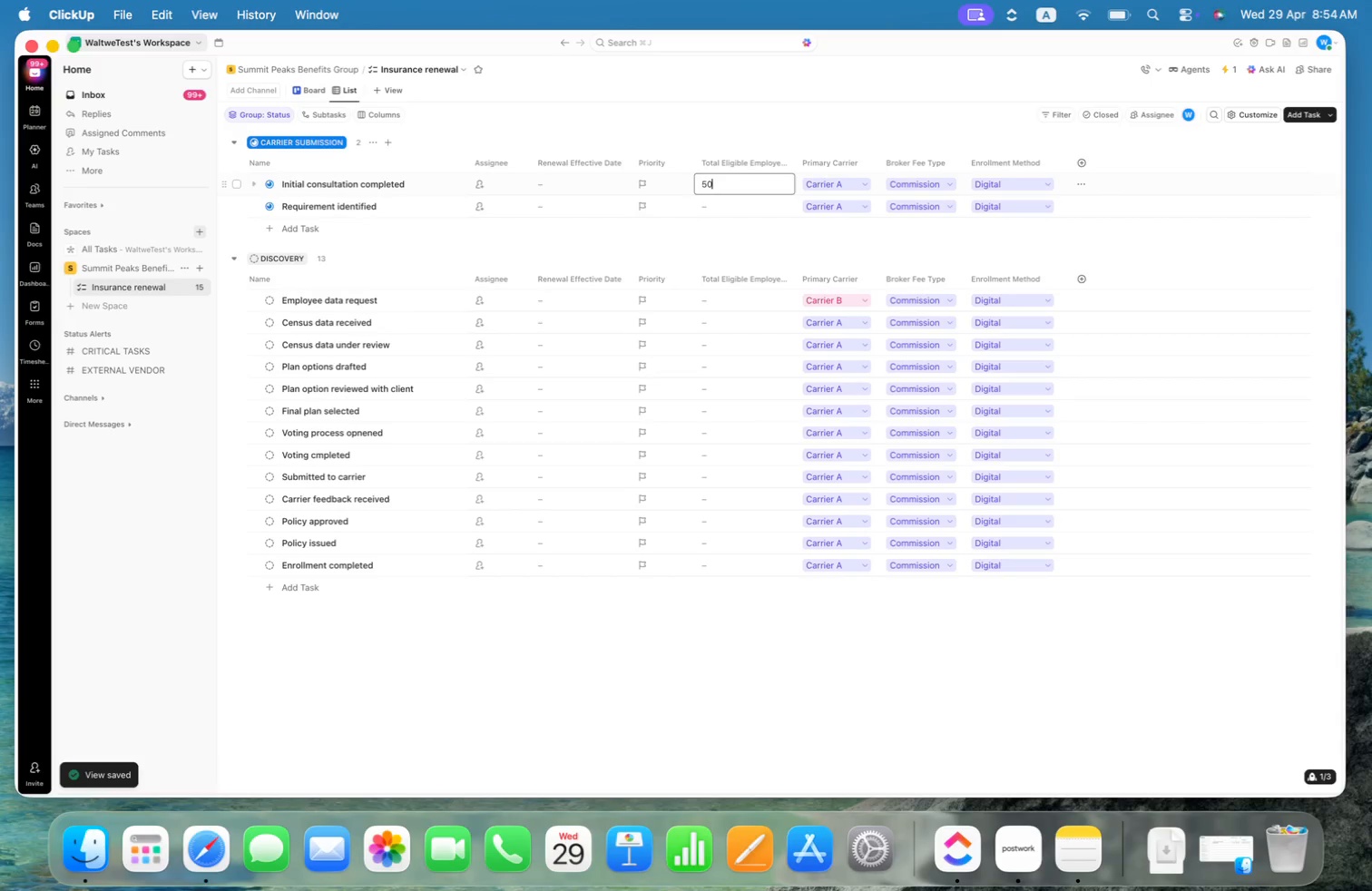 
key(Enter)
 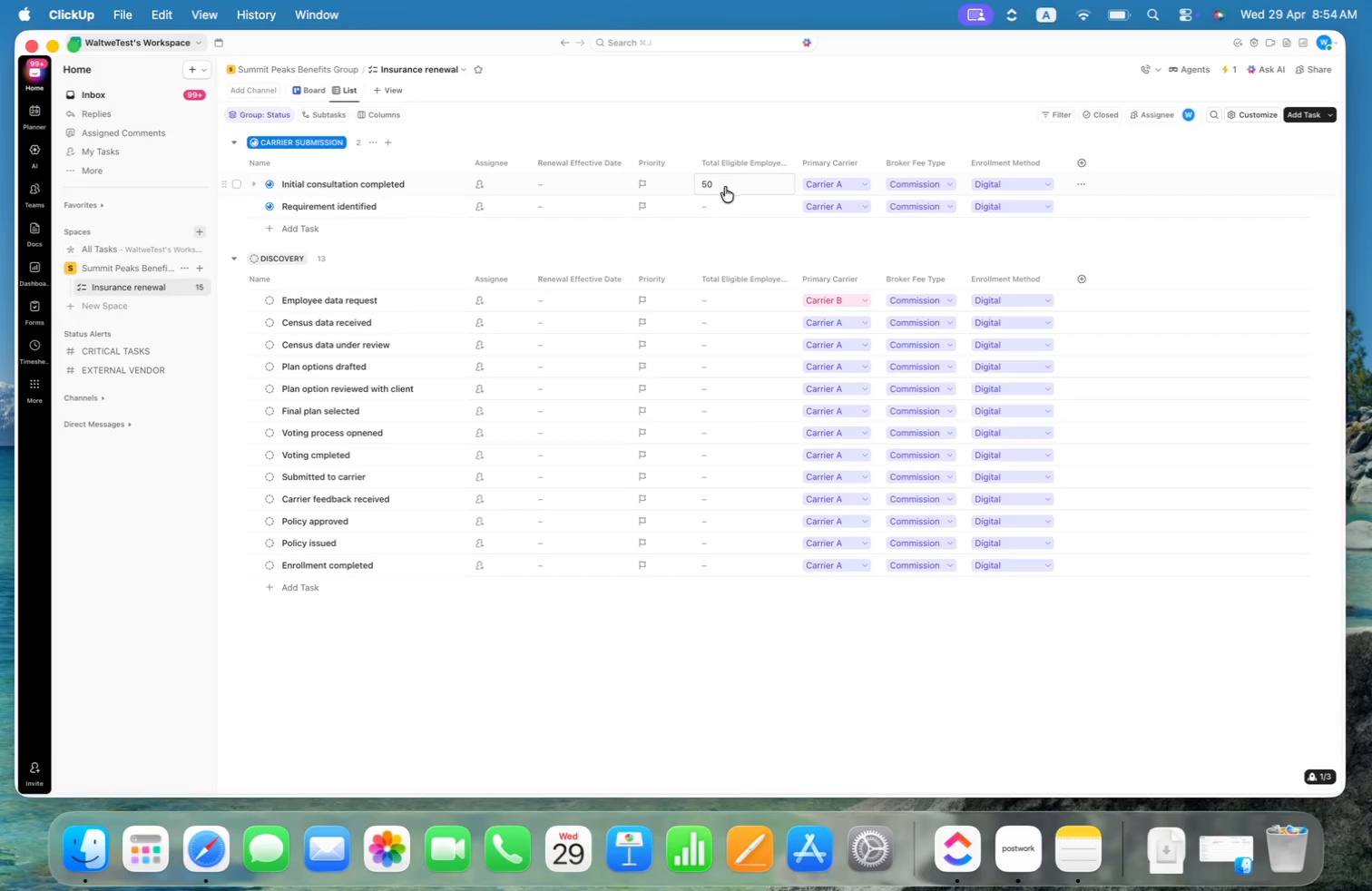 
left_click([719, 200])
 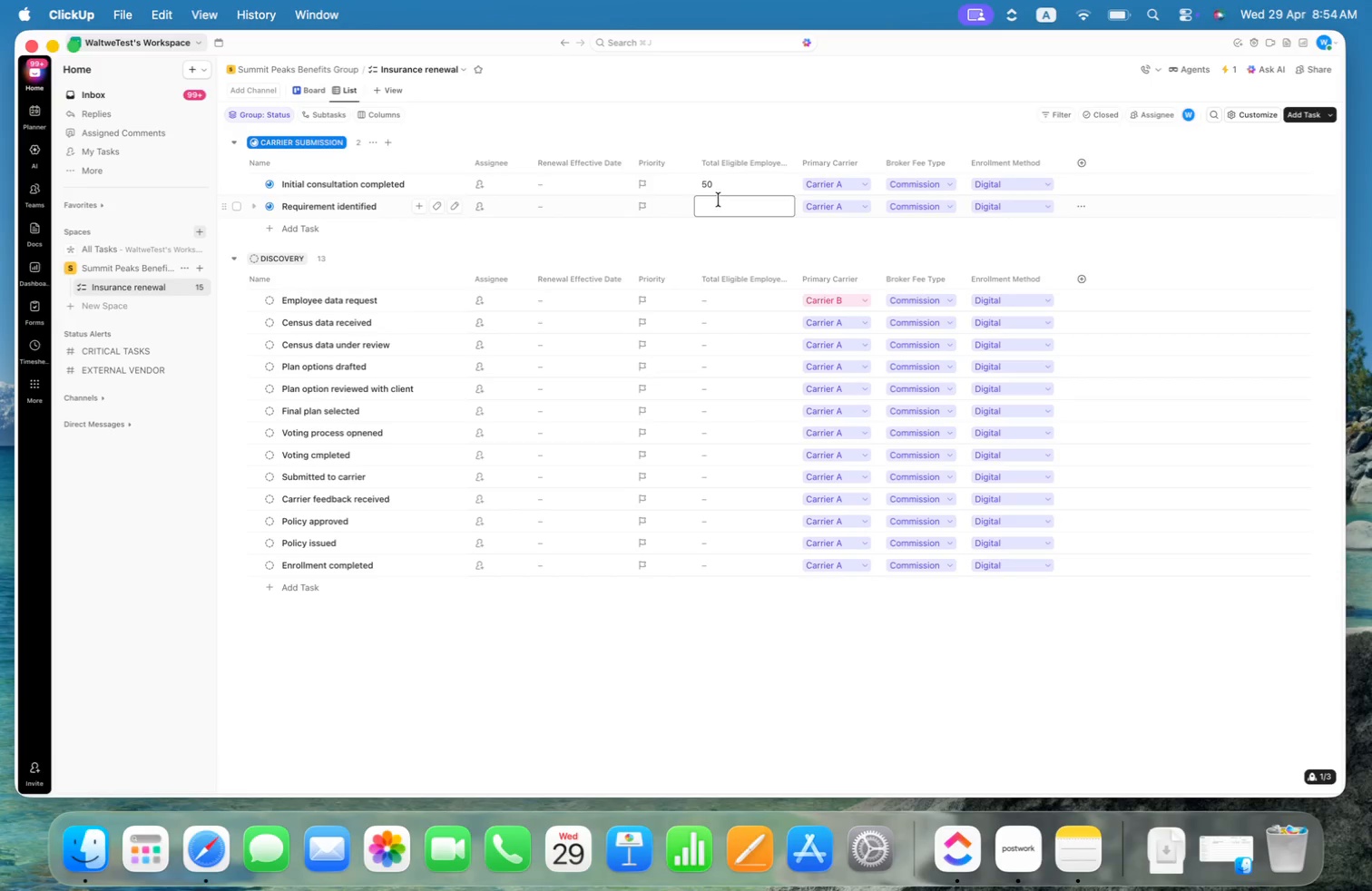 
type(20)
 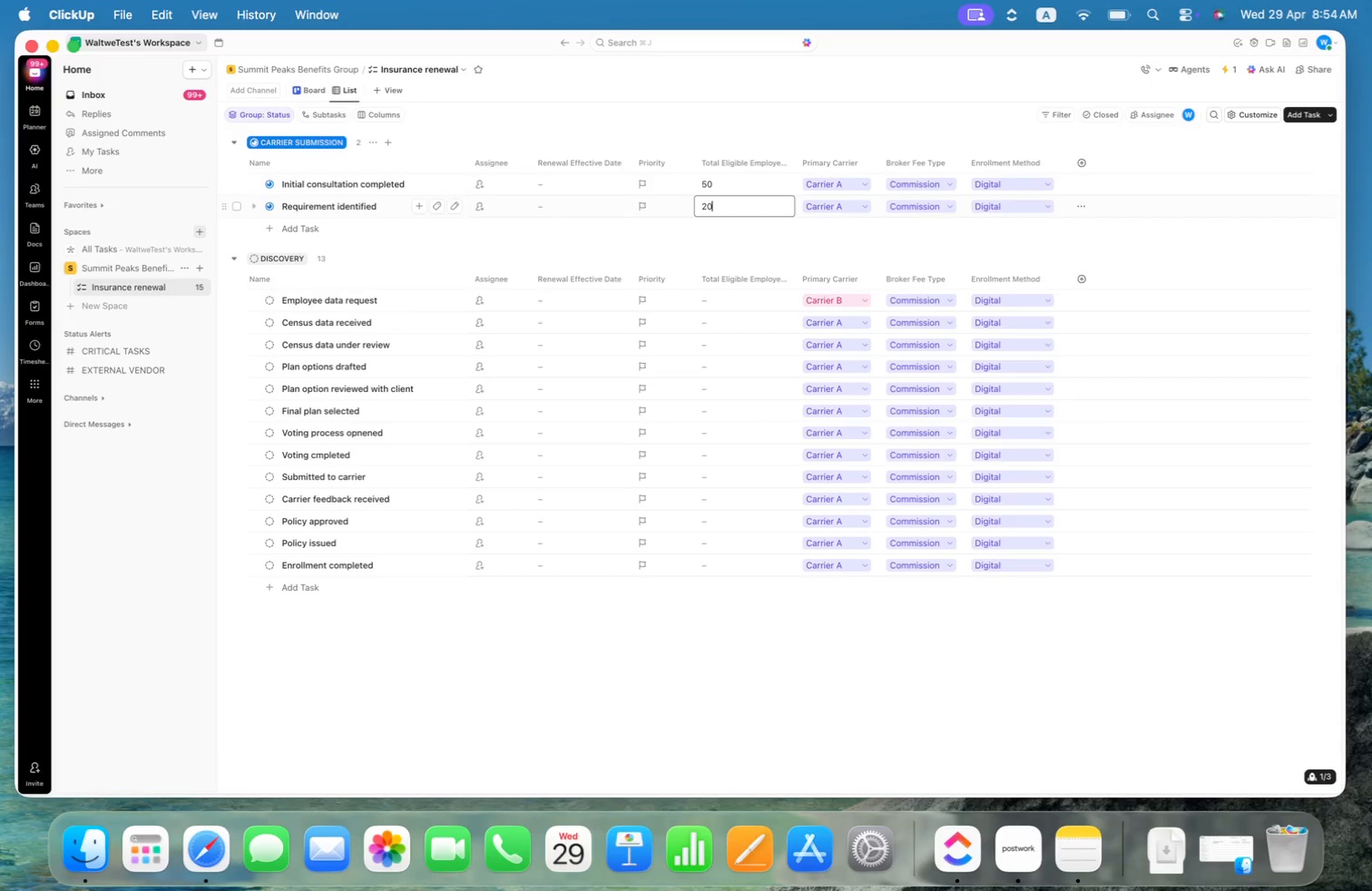 
key(Enter)
 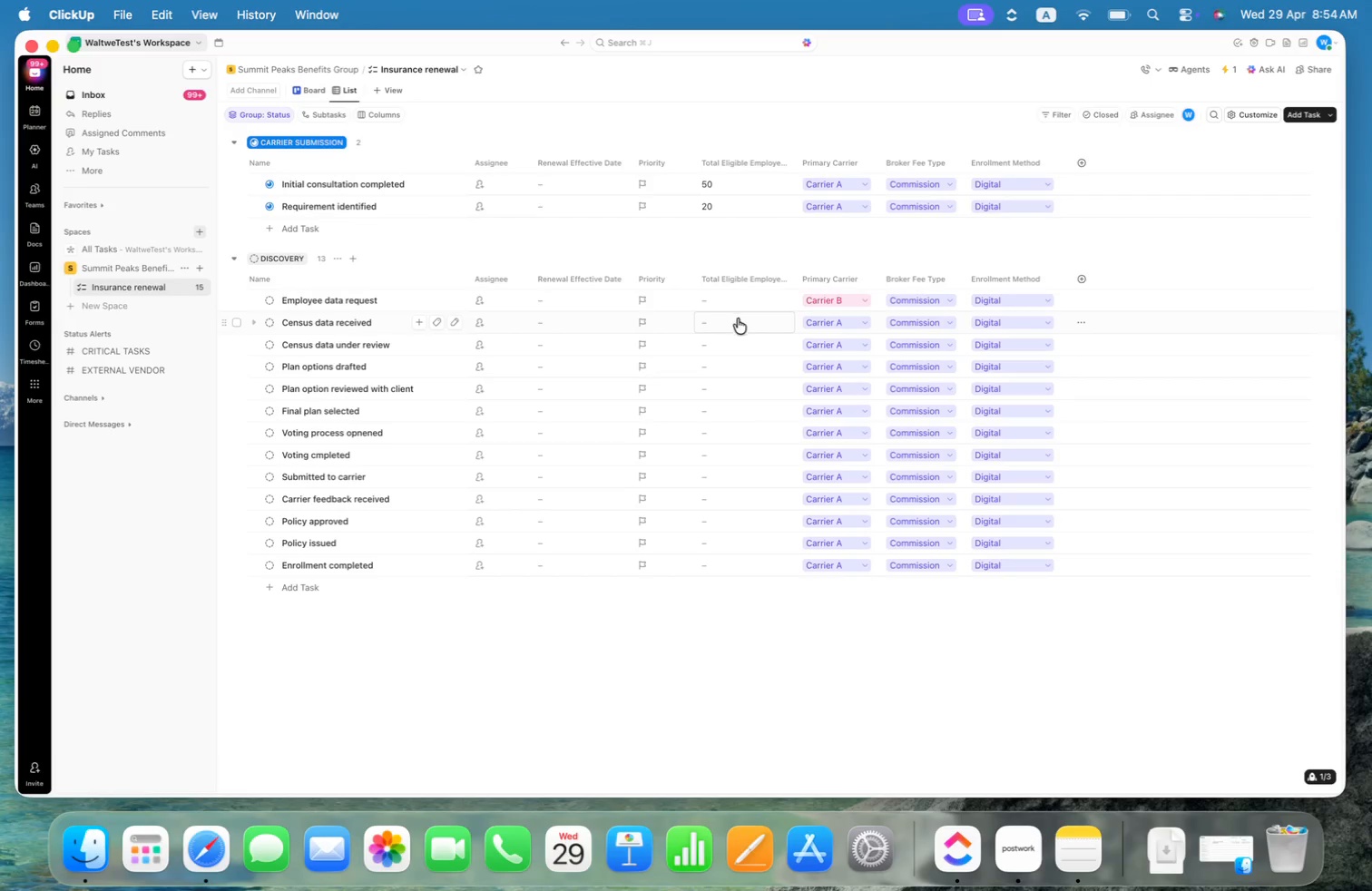 
left_click([738, 309])
 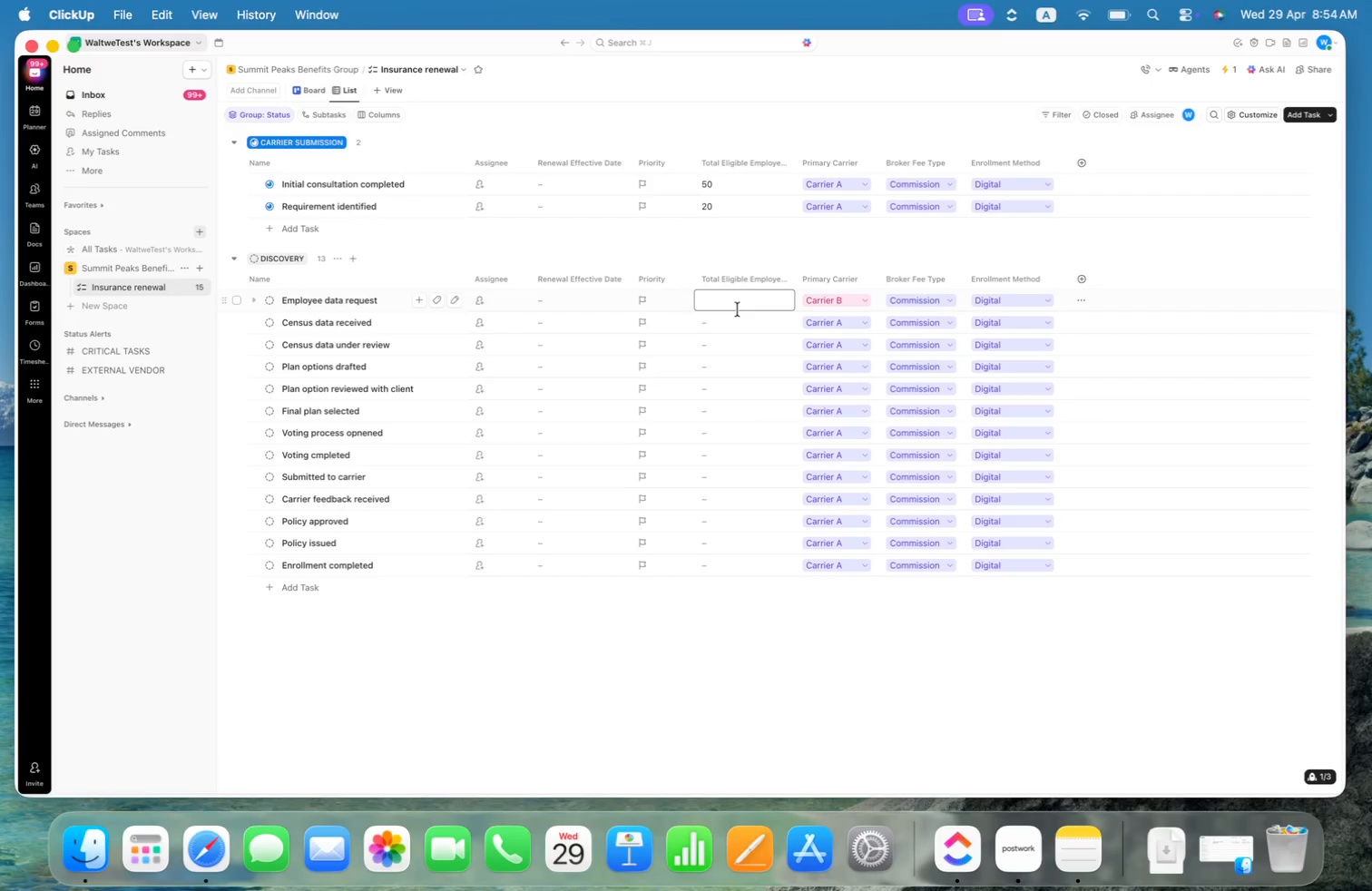 
type(30)
 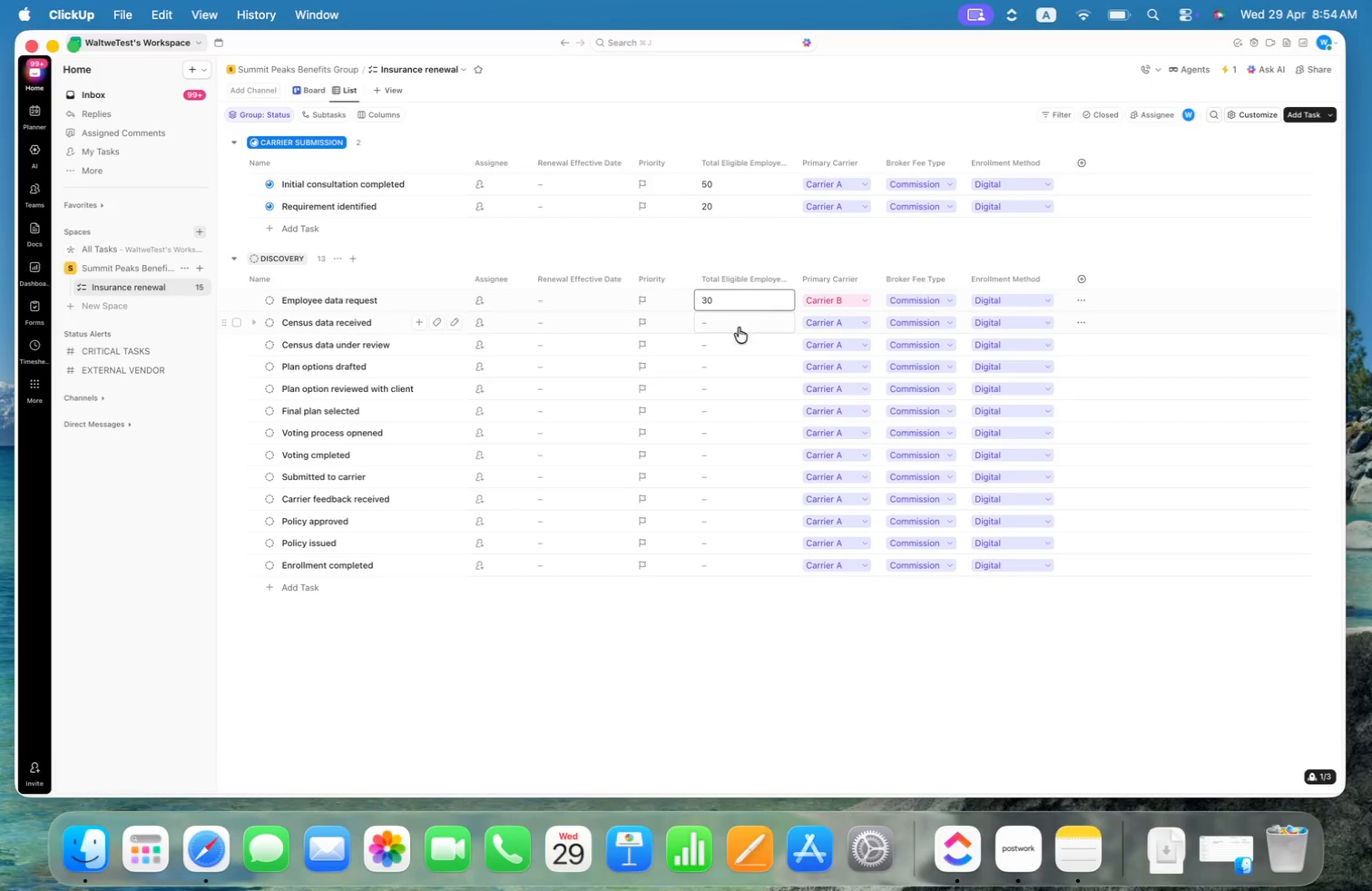 
left_click([737, 325])
 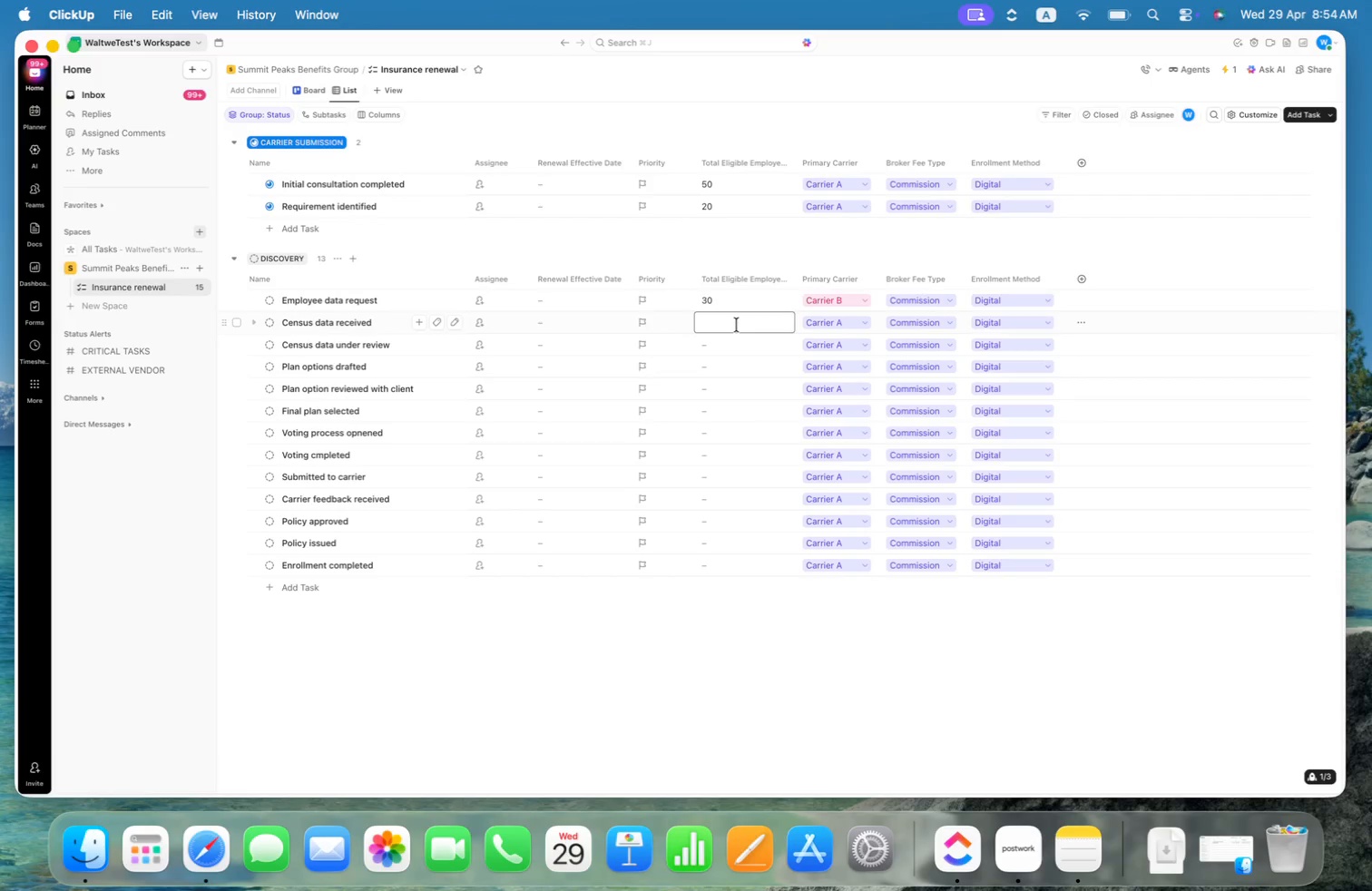 
type(36)
 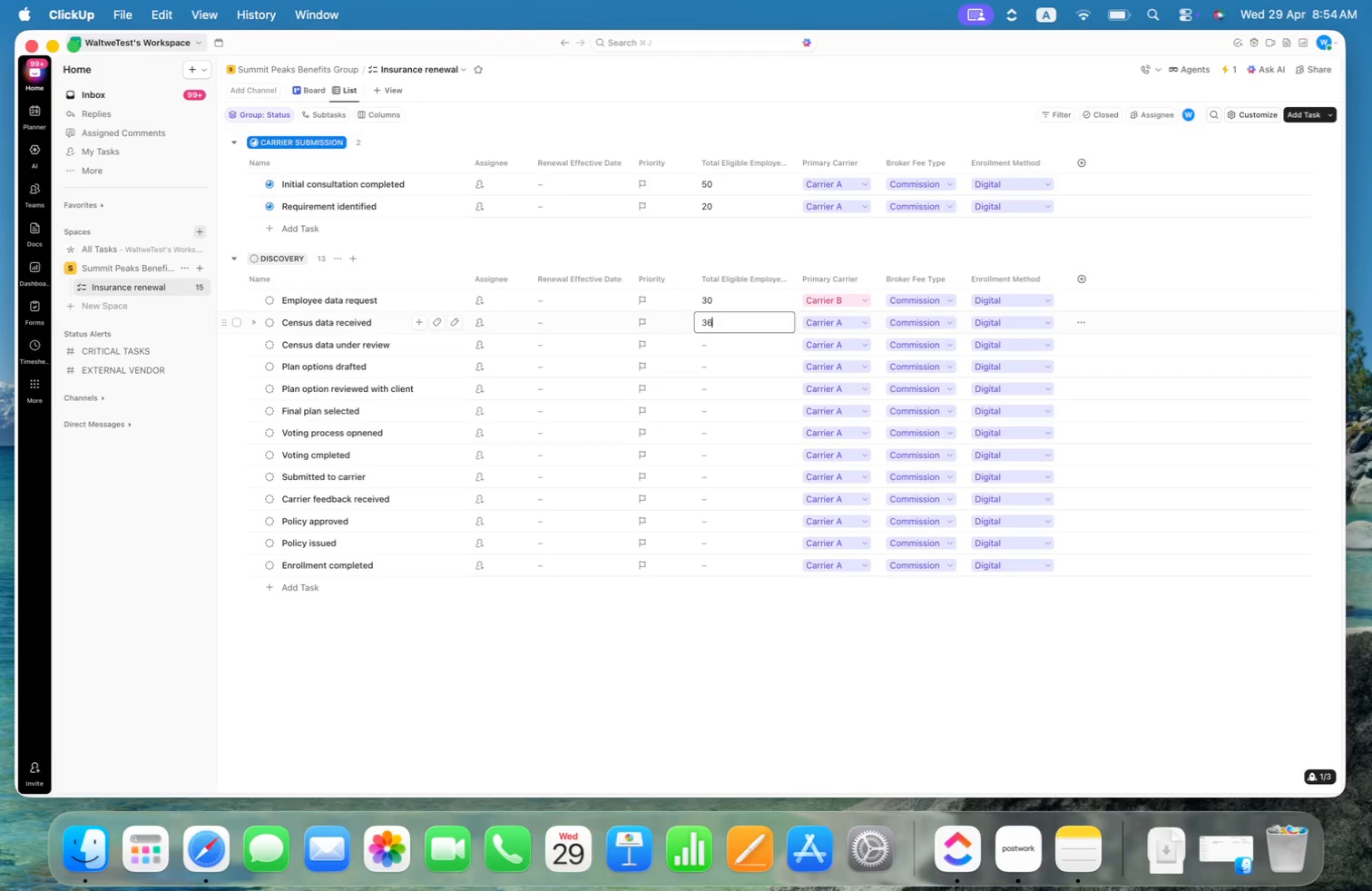 
key(Enter)
 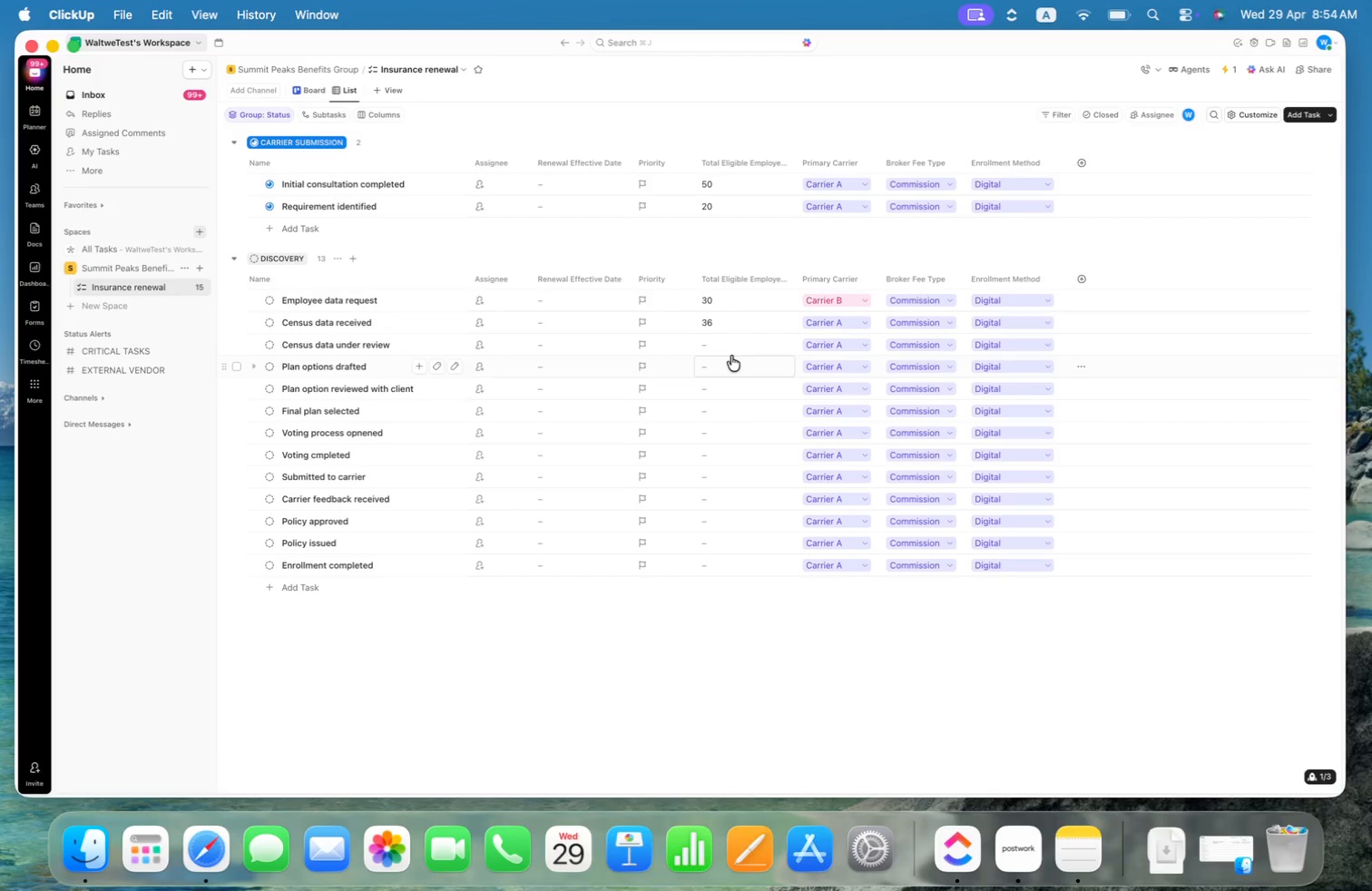 
left_click([731, 345])
 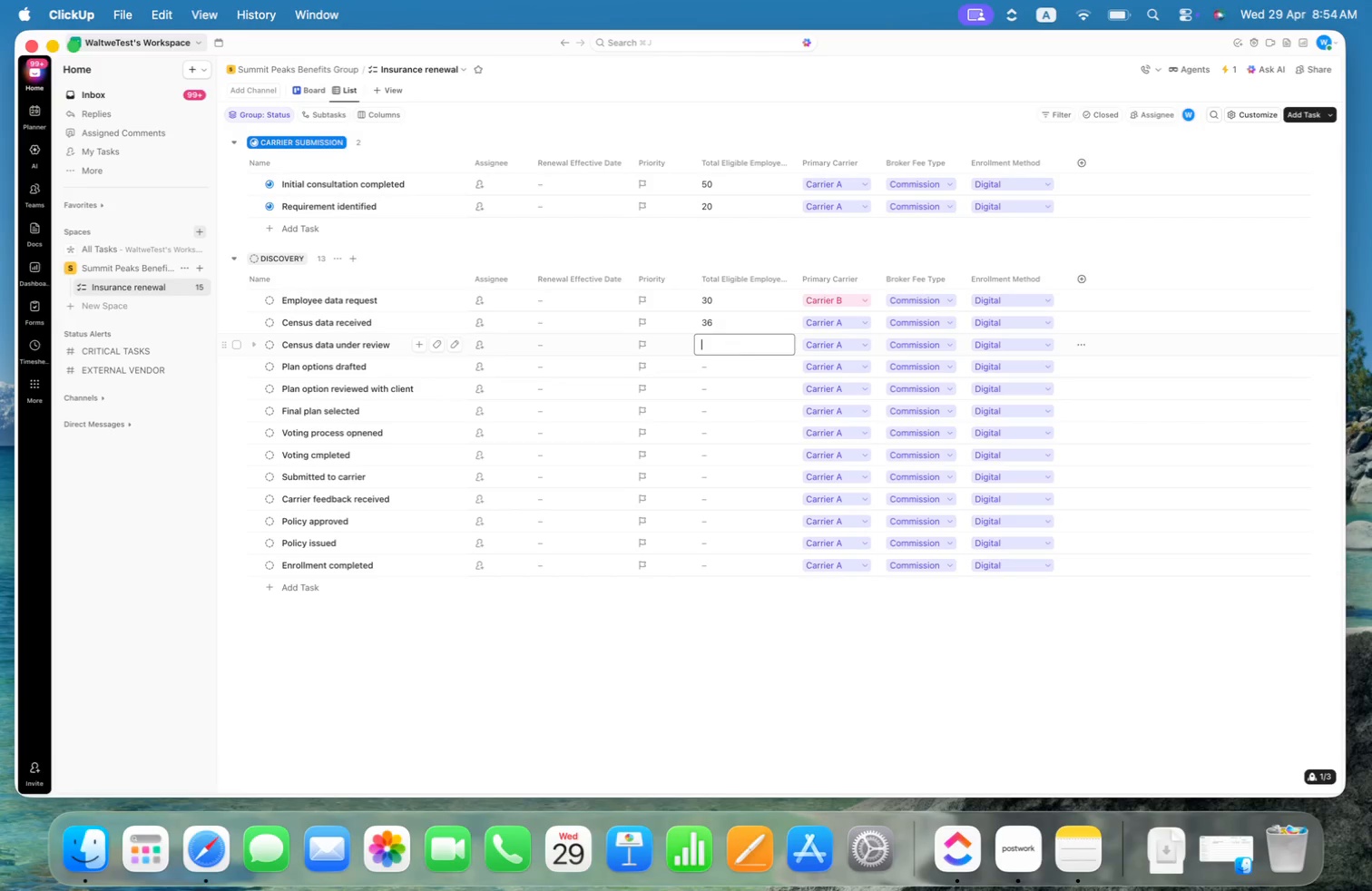 
type(100)
 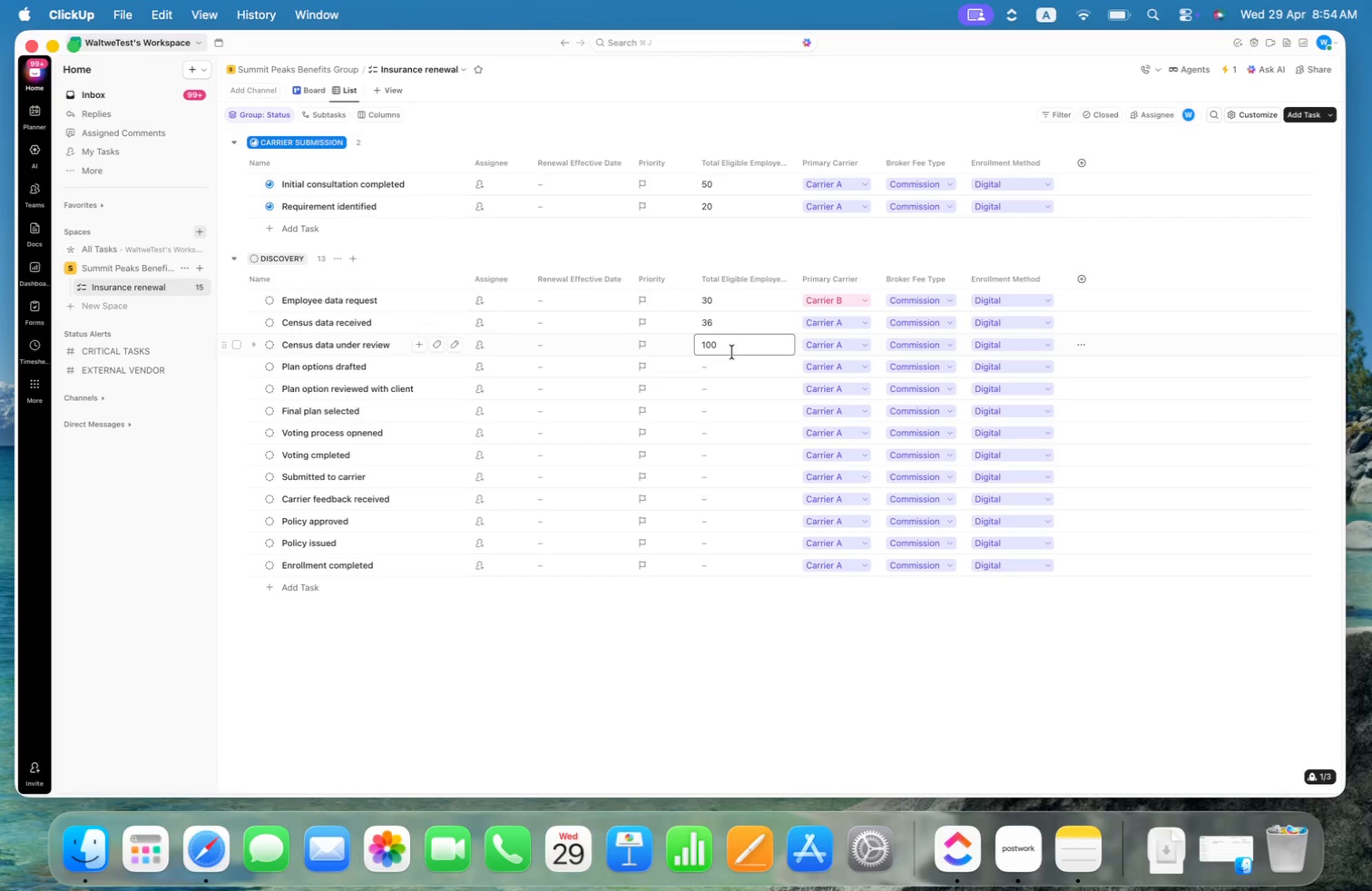 
left_click([731, 361])
 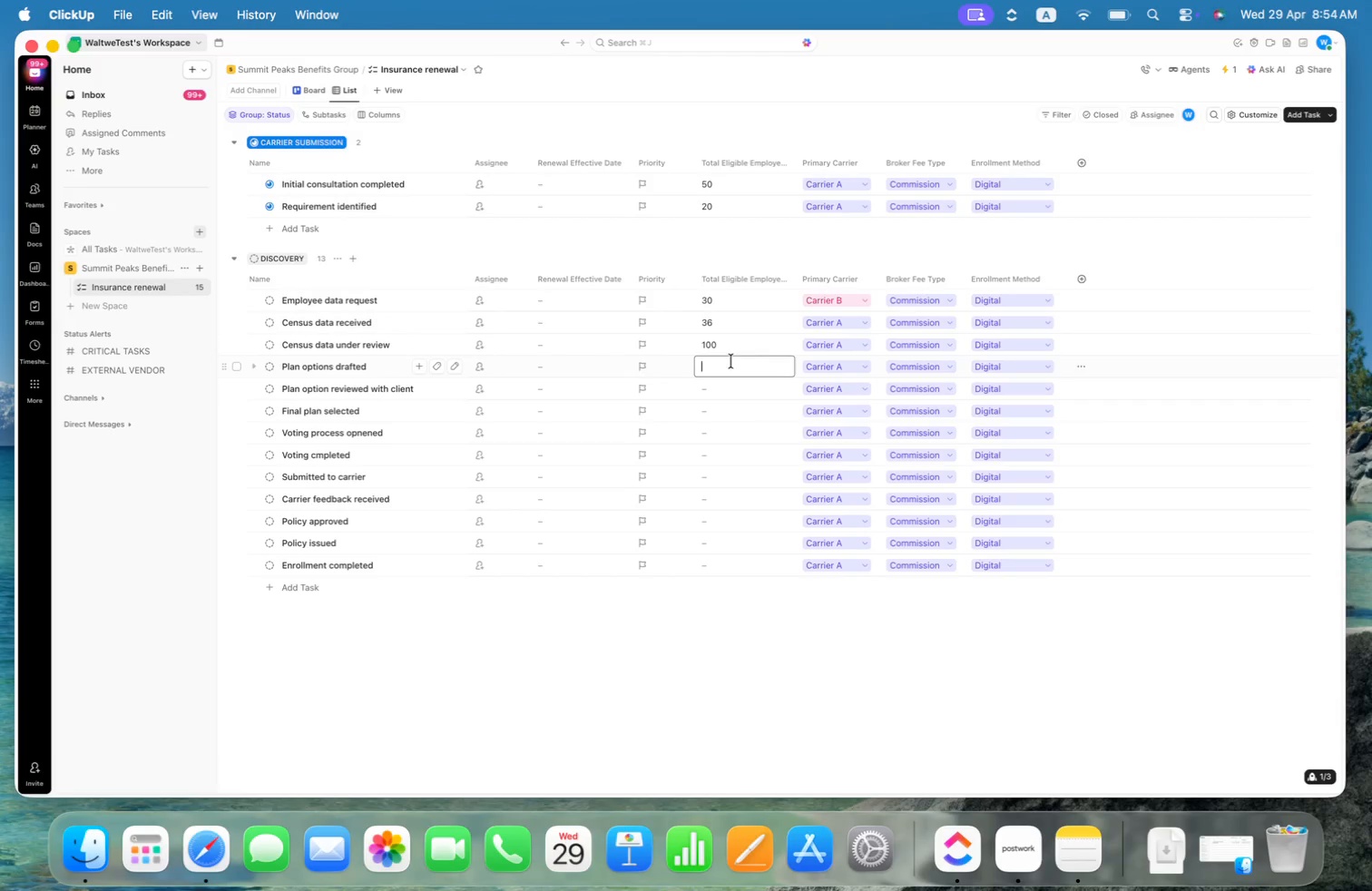 
type(150)
 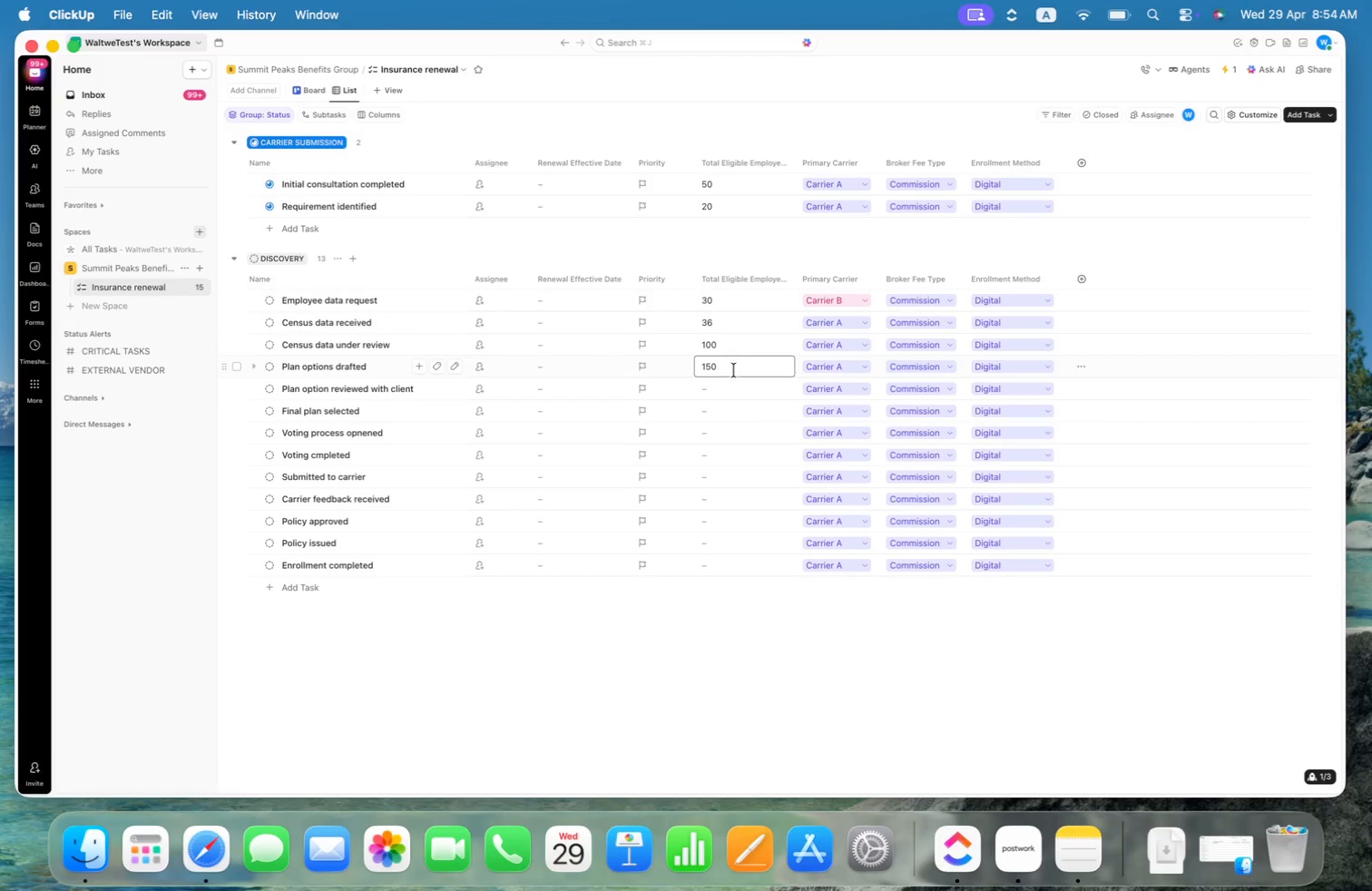 
left_click([728, 383])
 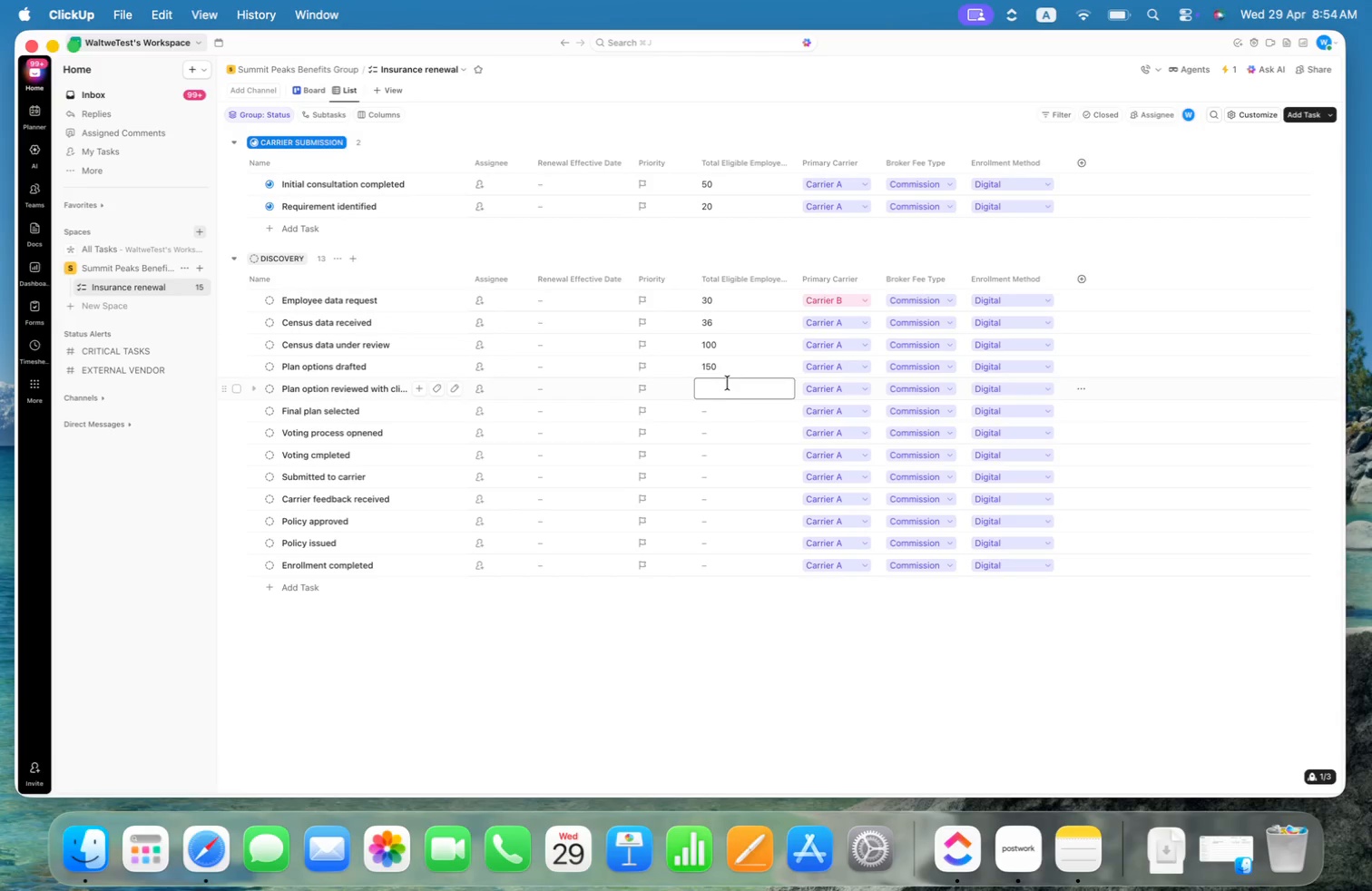 
type(20)
 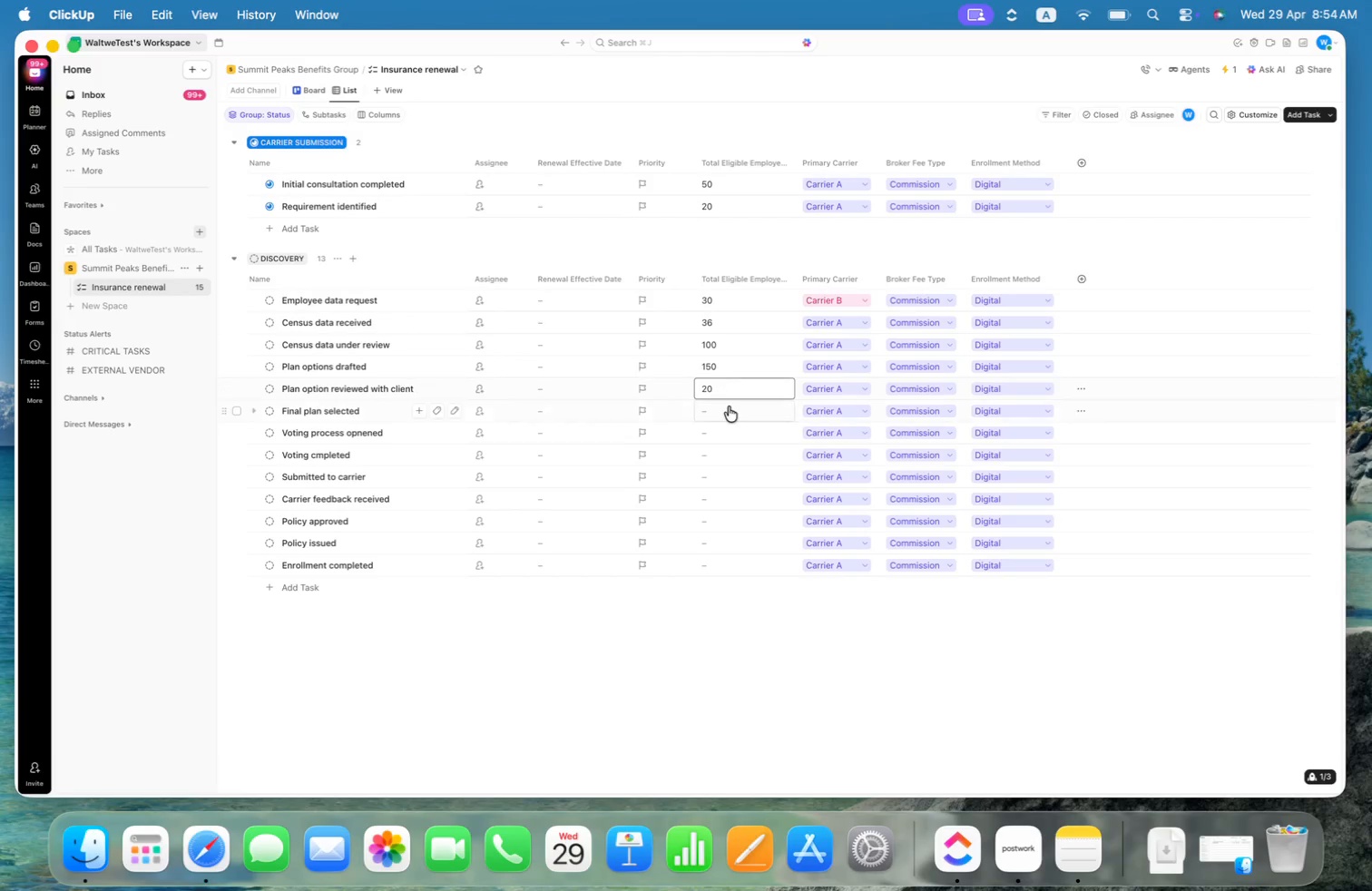 
left_click([730, 408])
 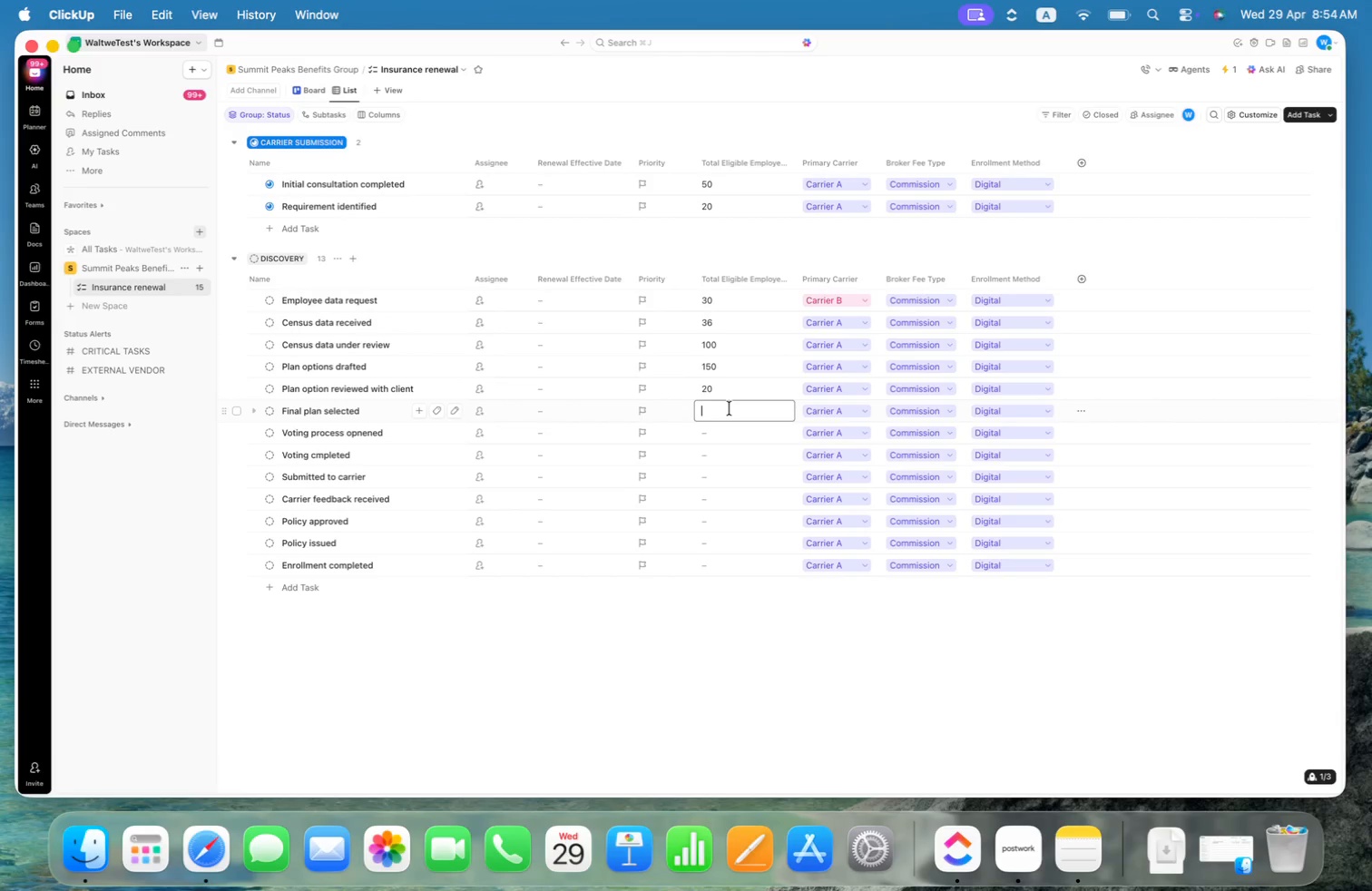 
type(20)
 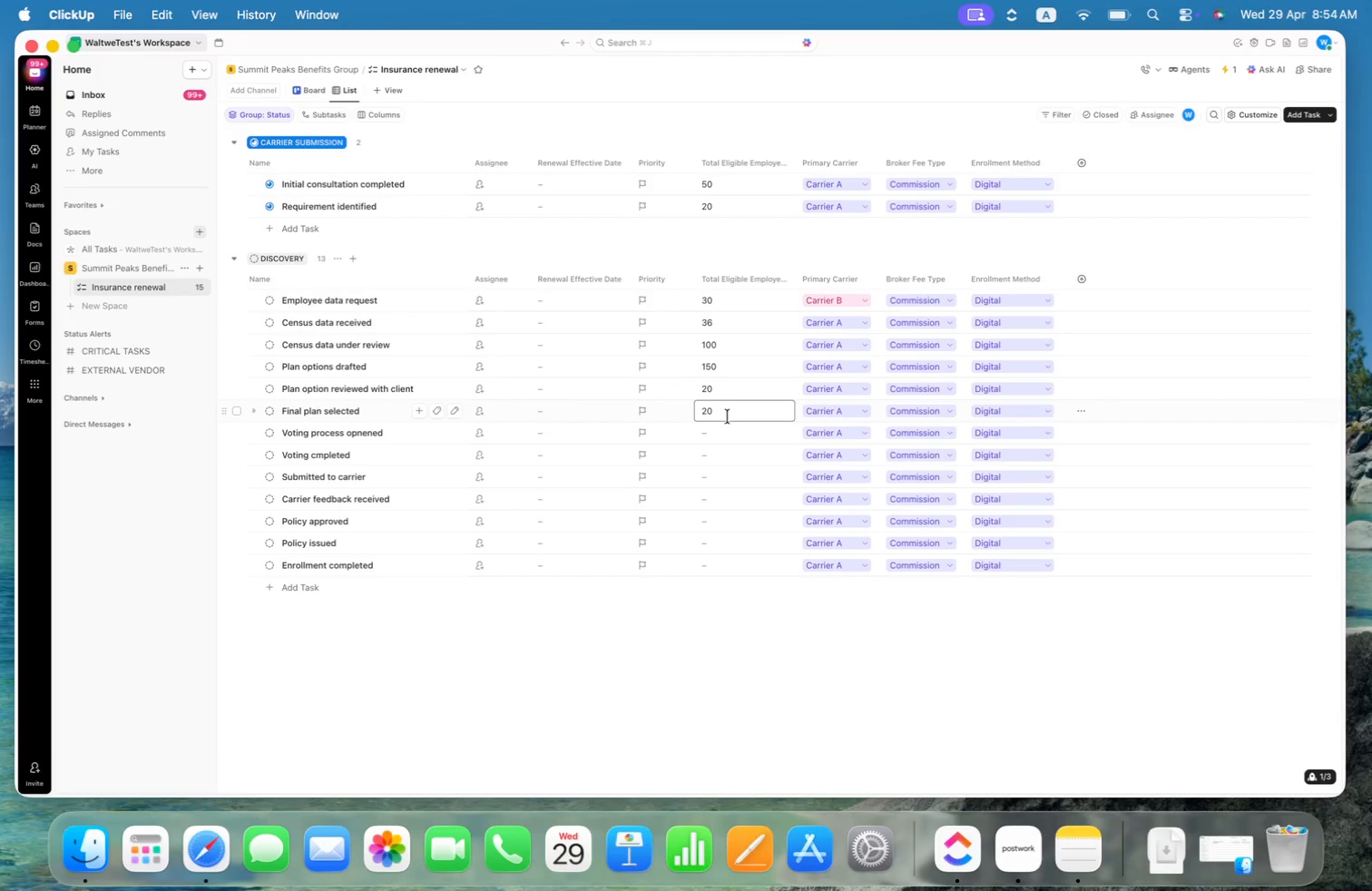 
left_click([730, 431])
 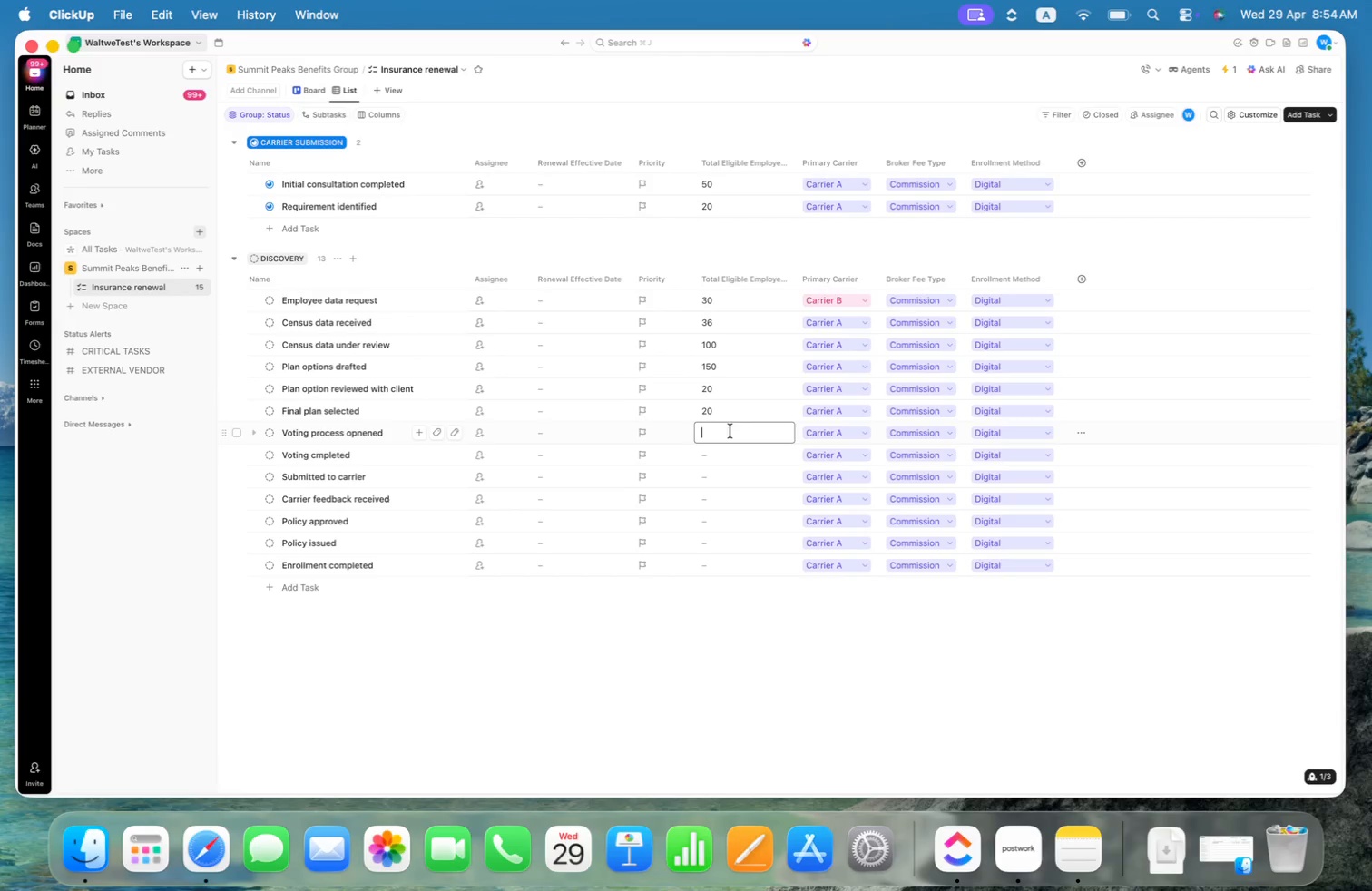 
type(10)
 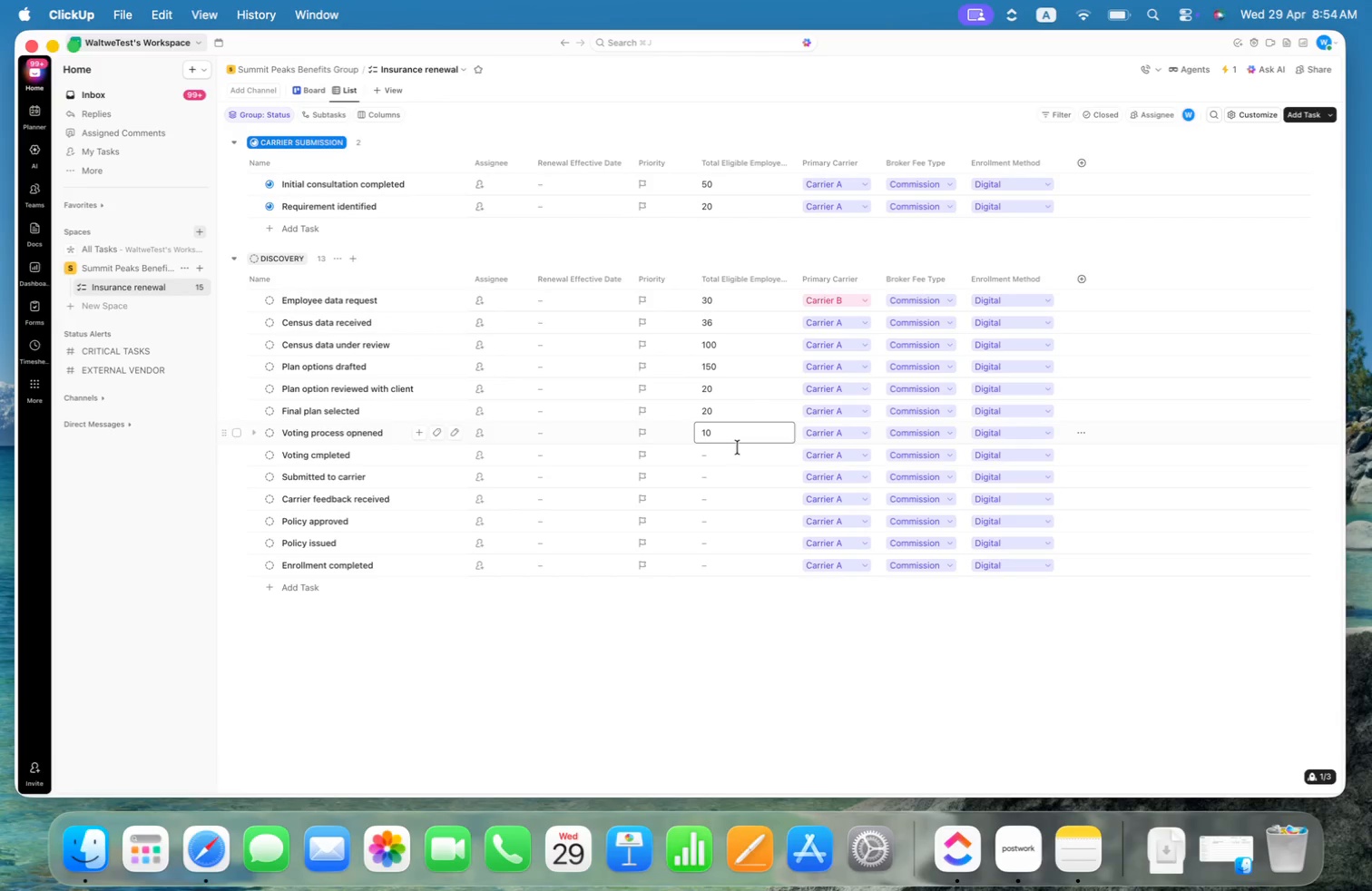 
left_click([735, 456])
 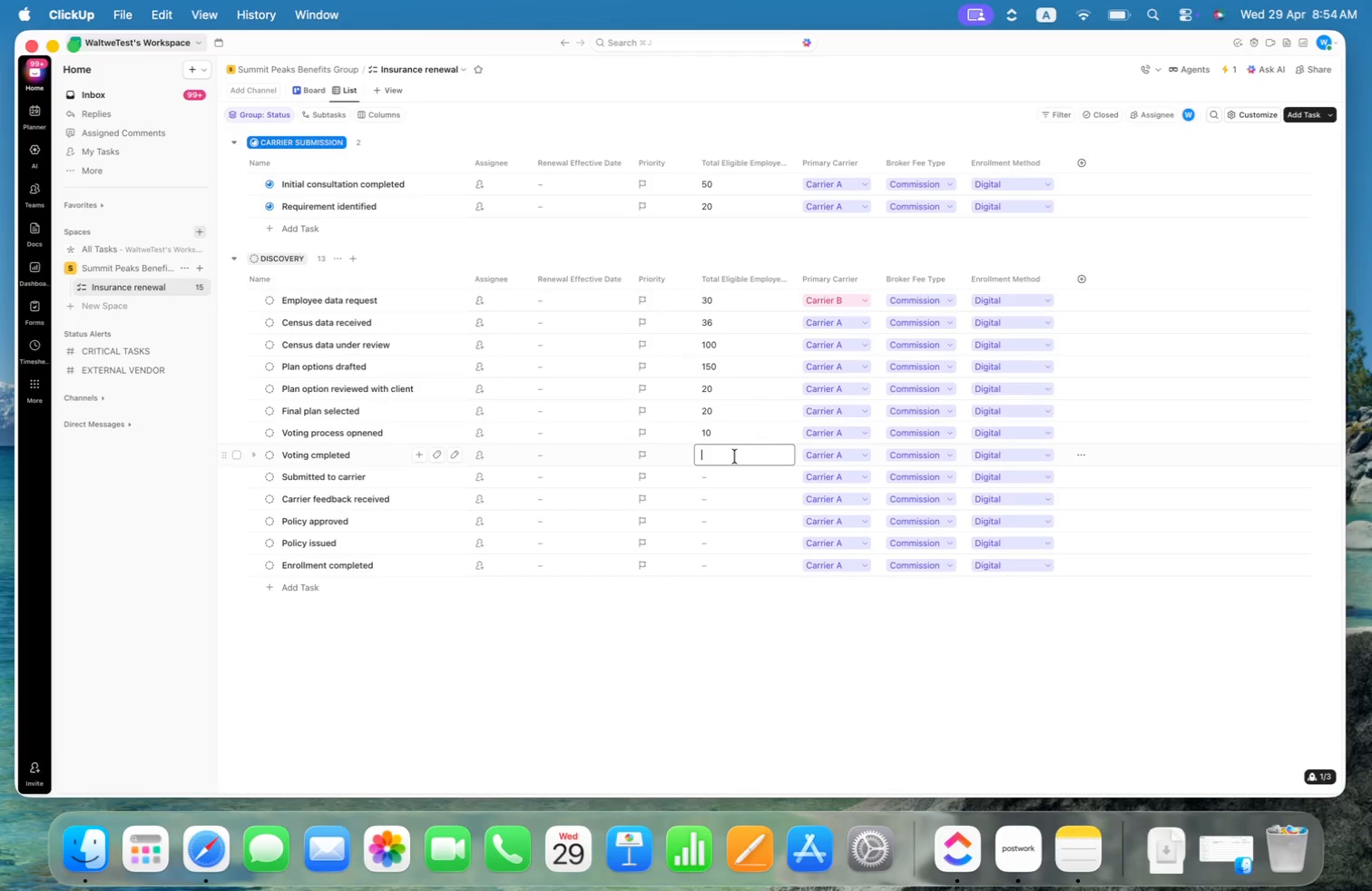 
type(25)
 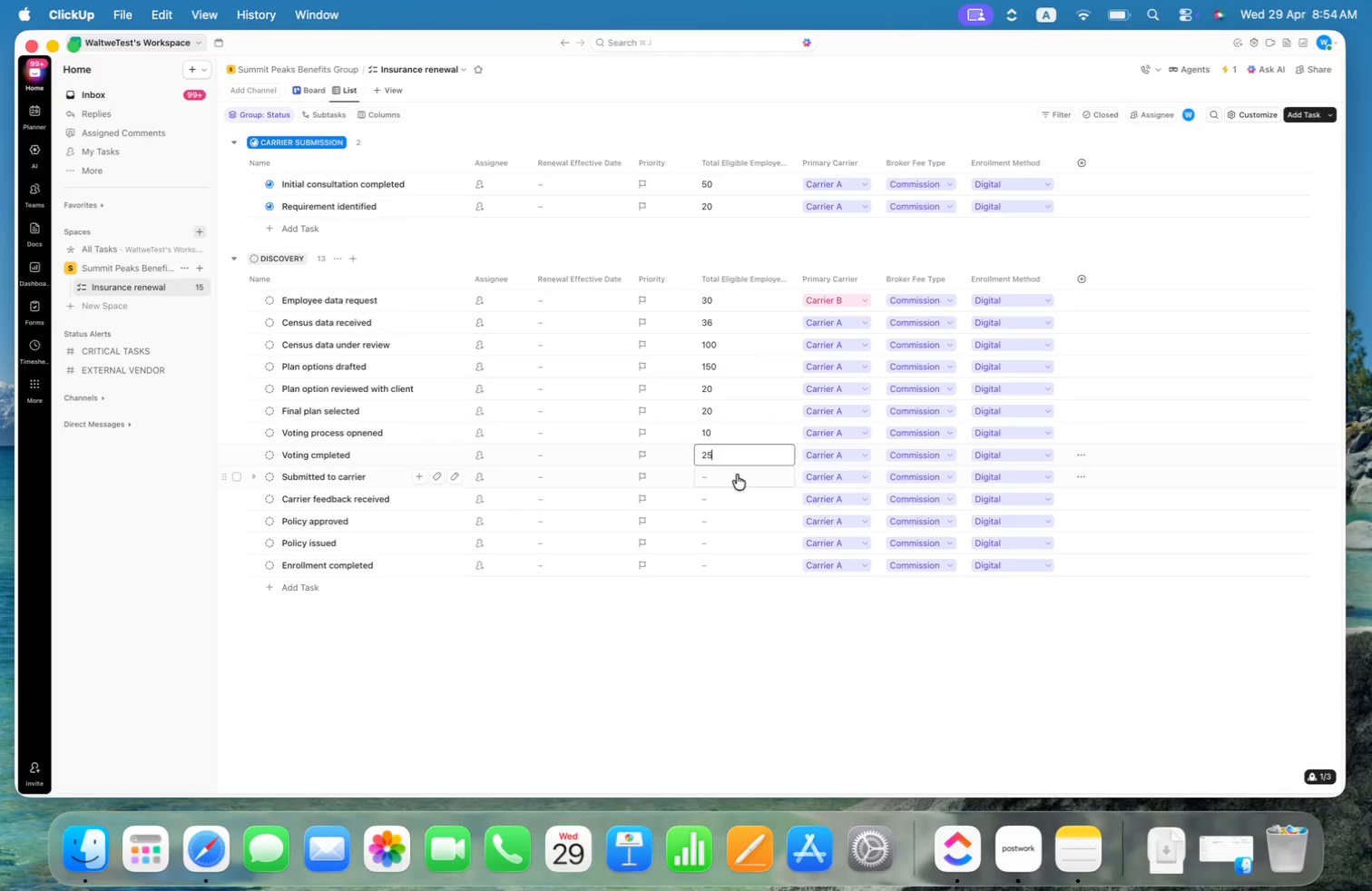 
left_click([738, 479])
 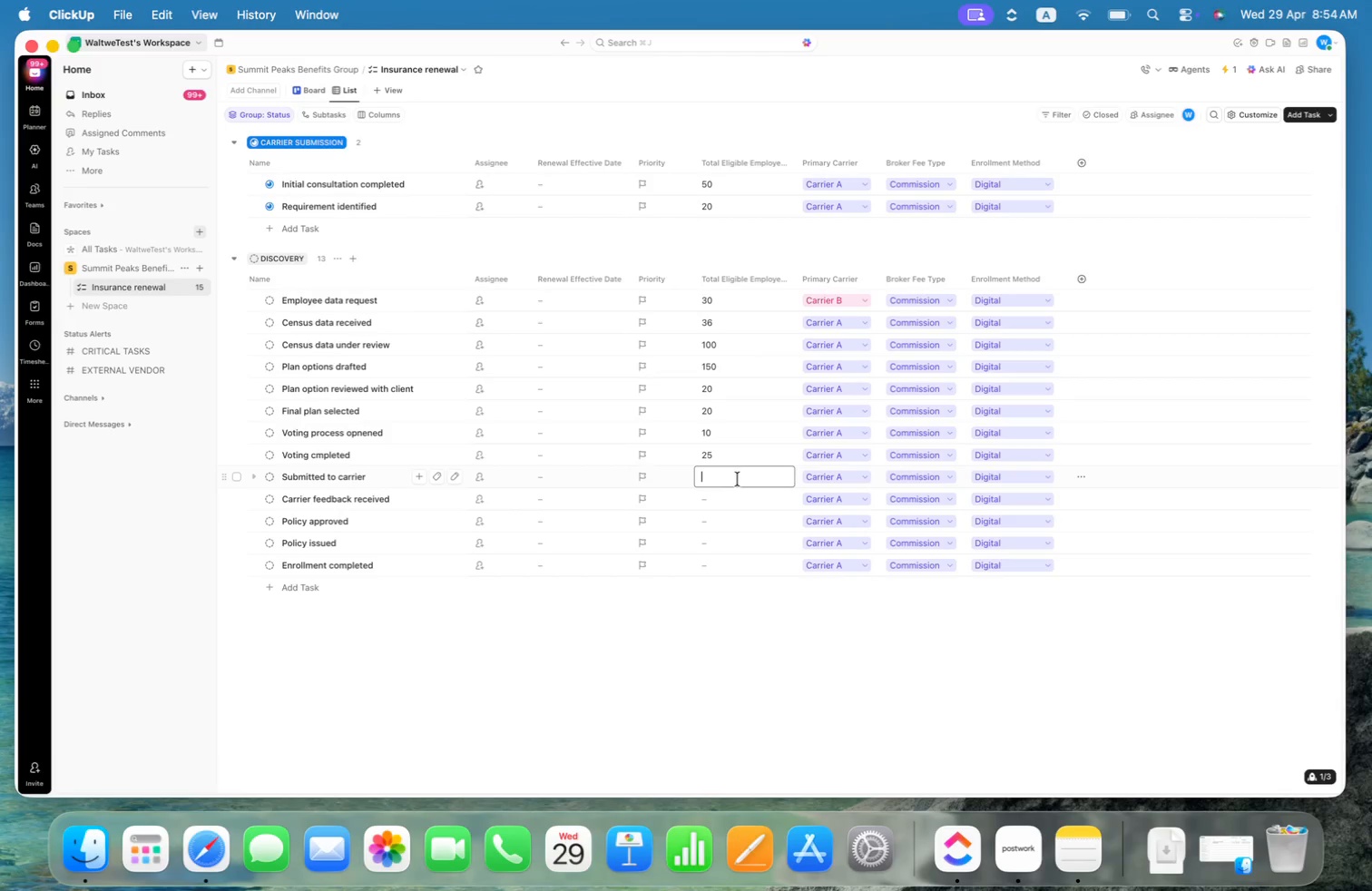 
type(30)
 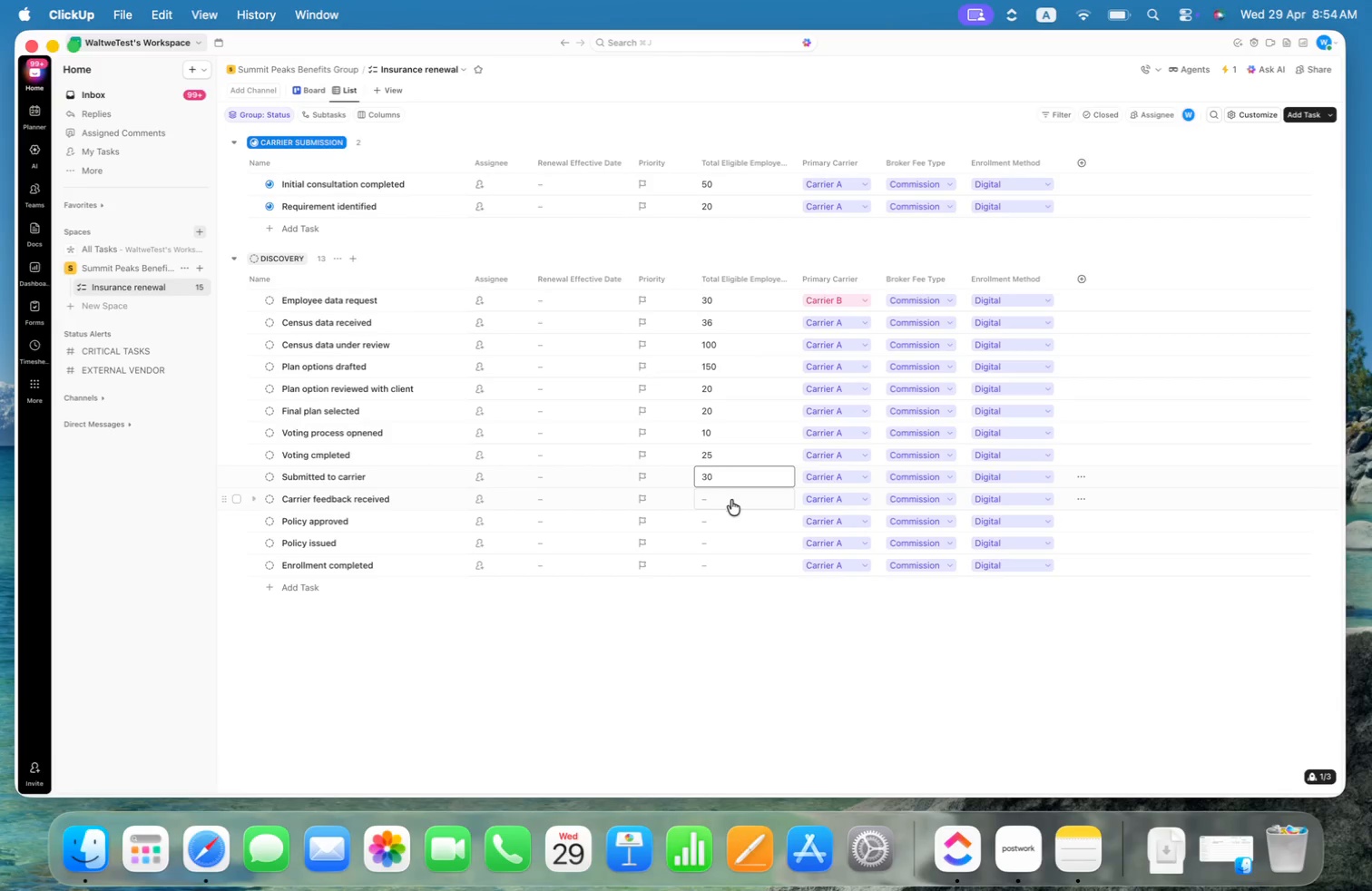 
left_click([733, 503])
 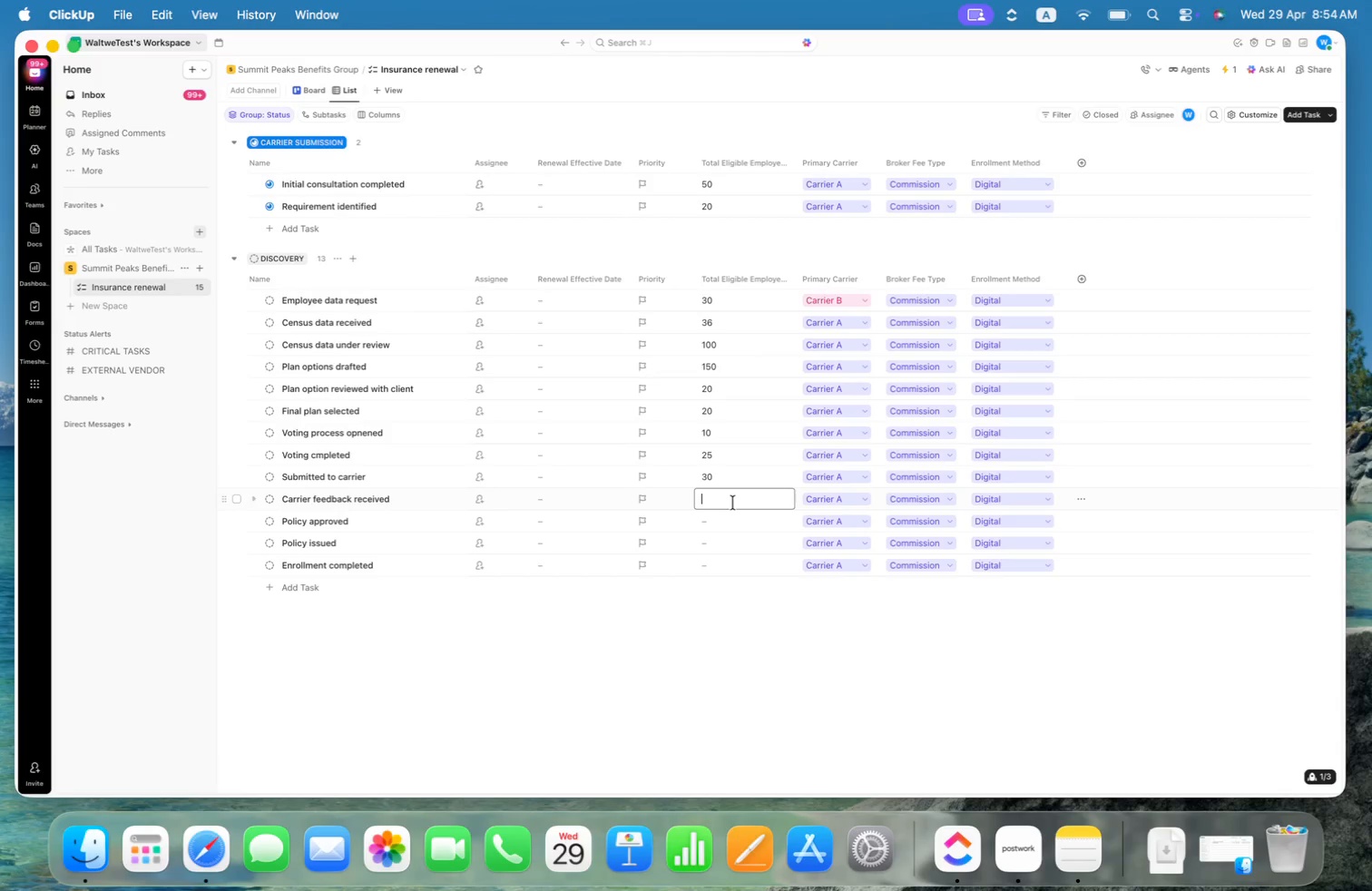 
type(40)
 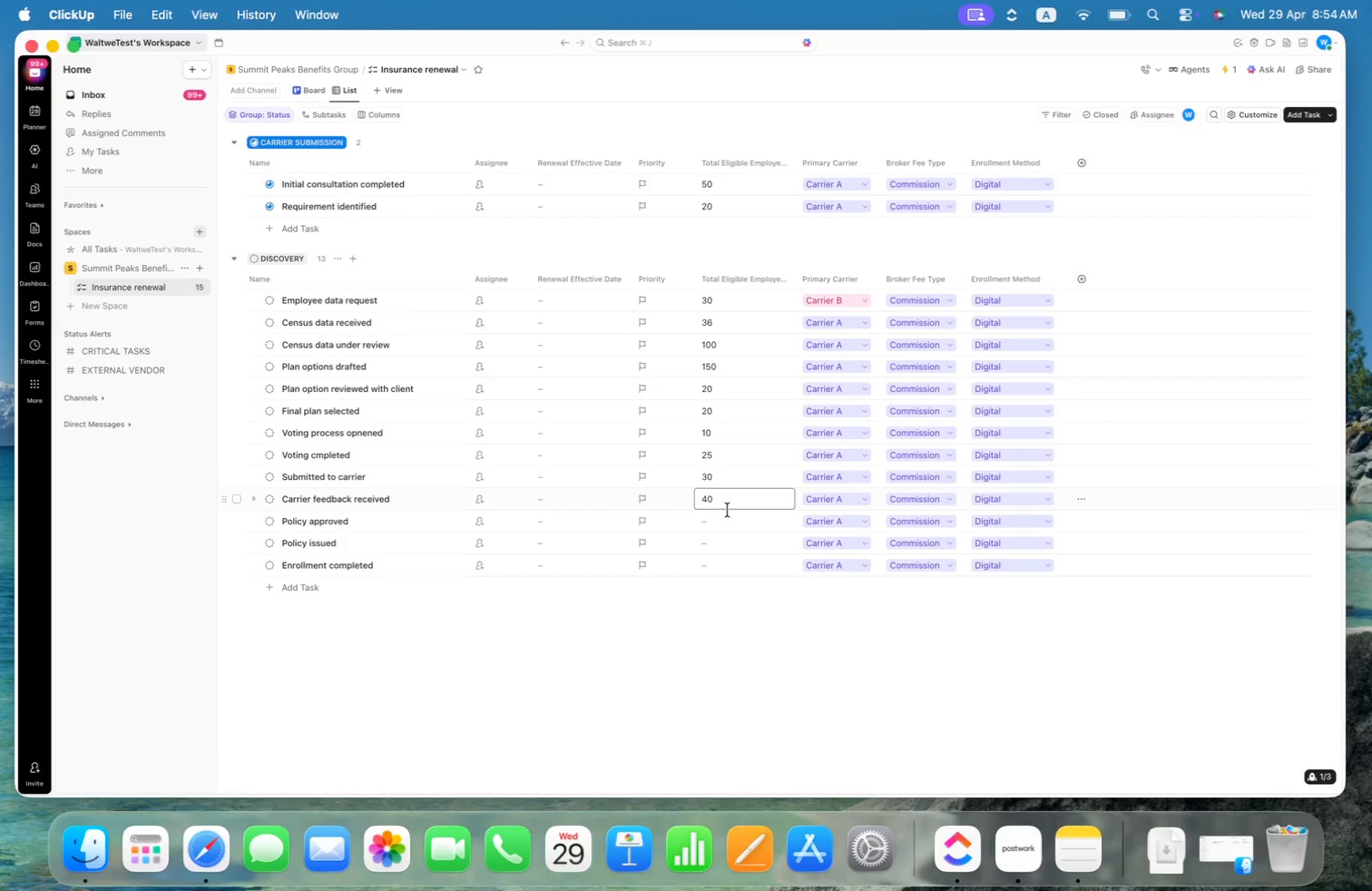 
left_click([728, 515])
 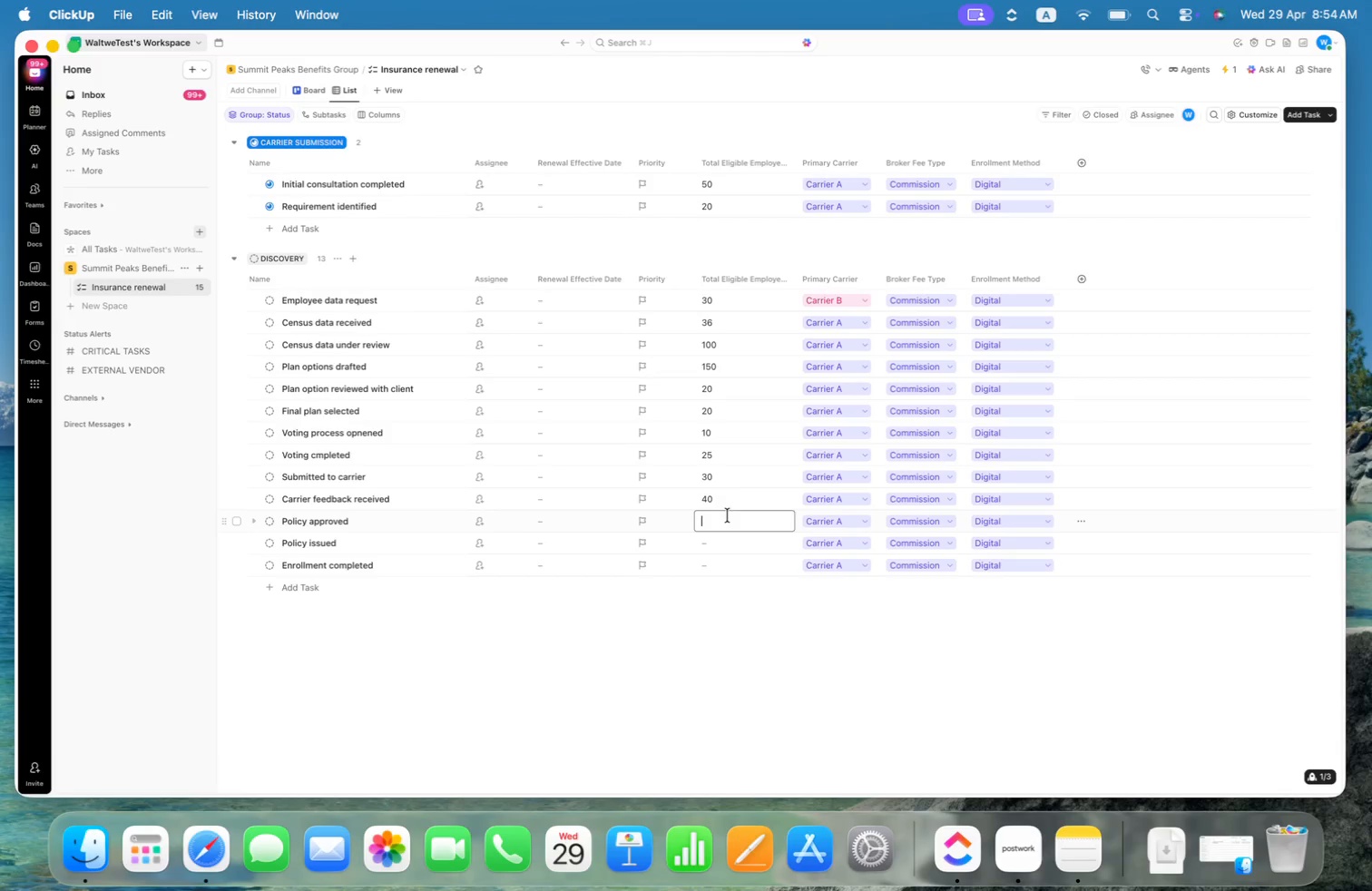 
type(34)
 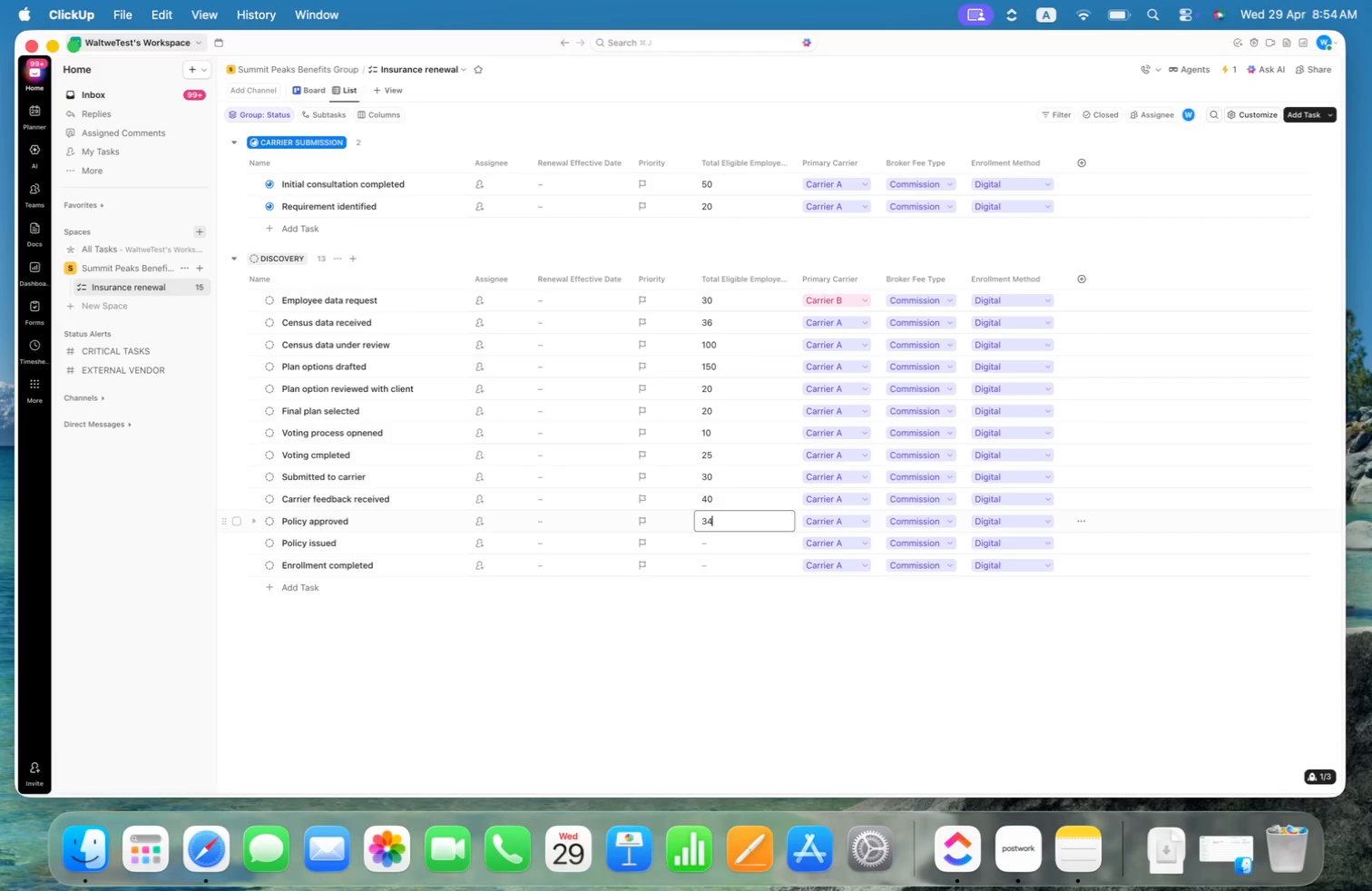 
key(Enter)
 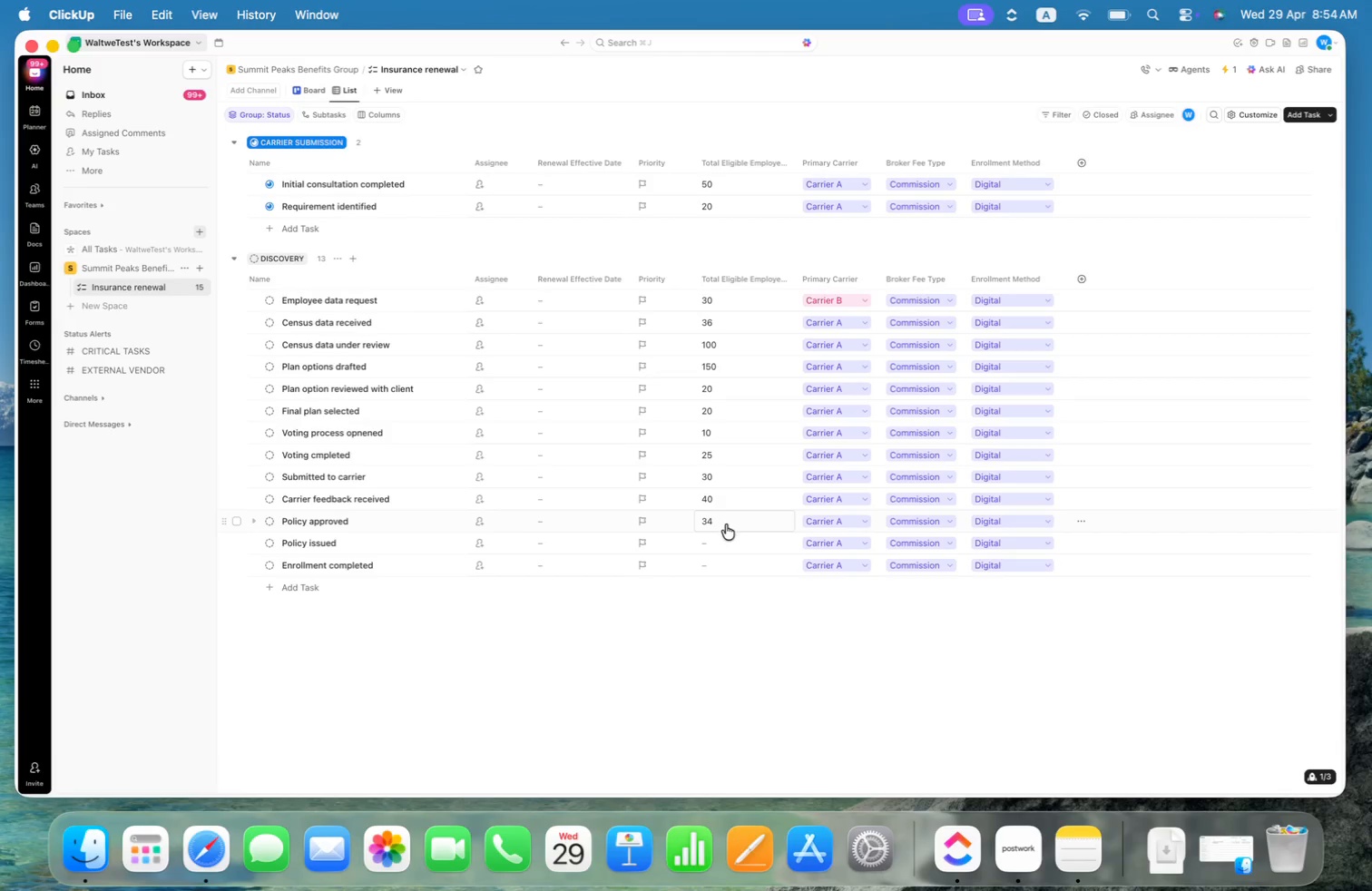 
left_click([726, 534])
 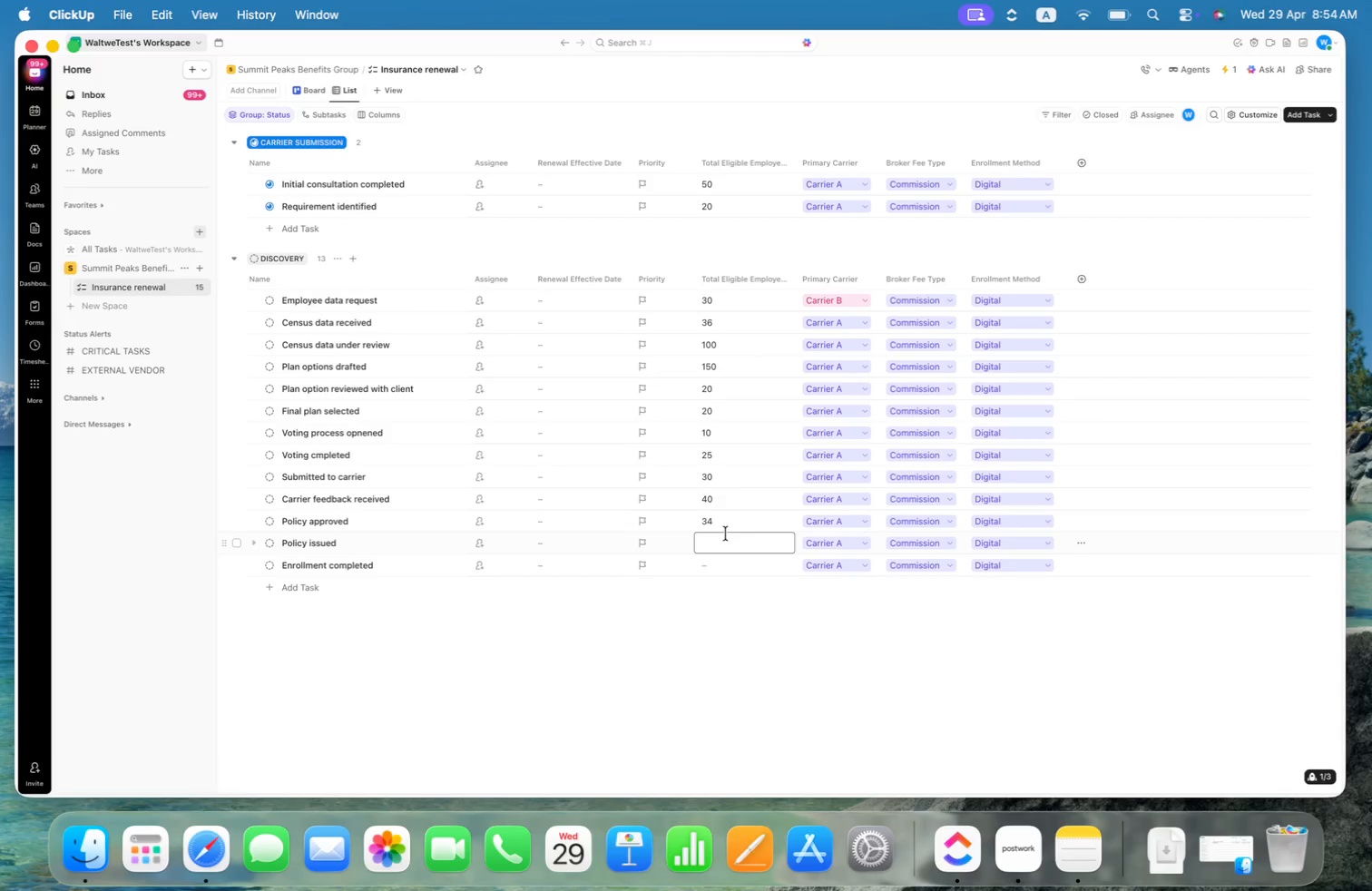 
type(28)
 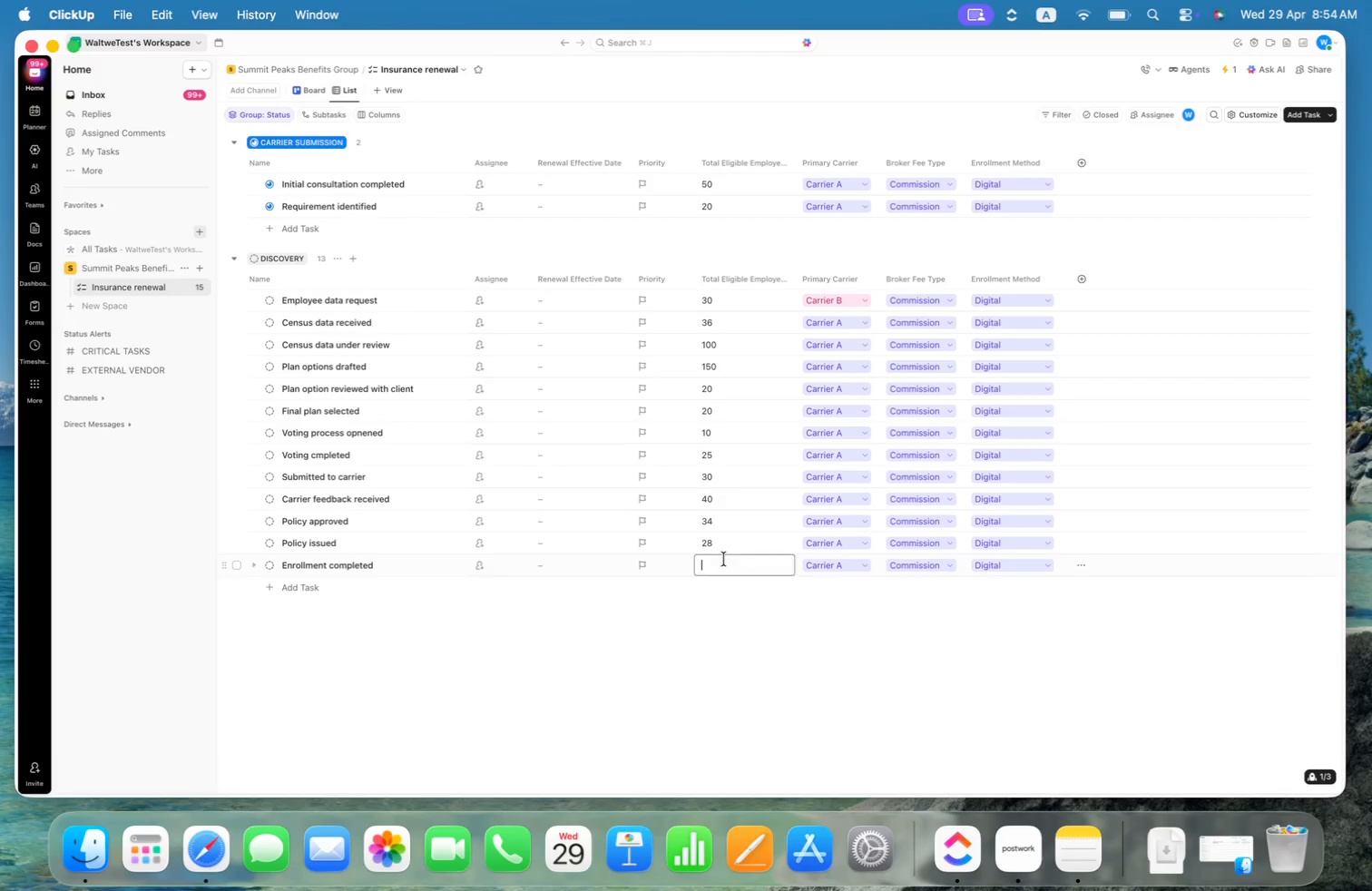 
type(23)
 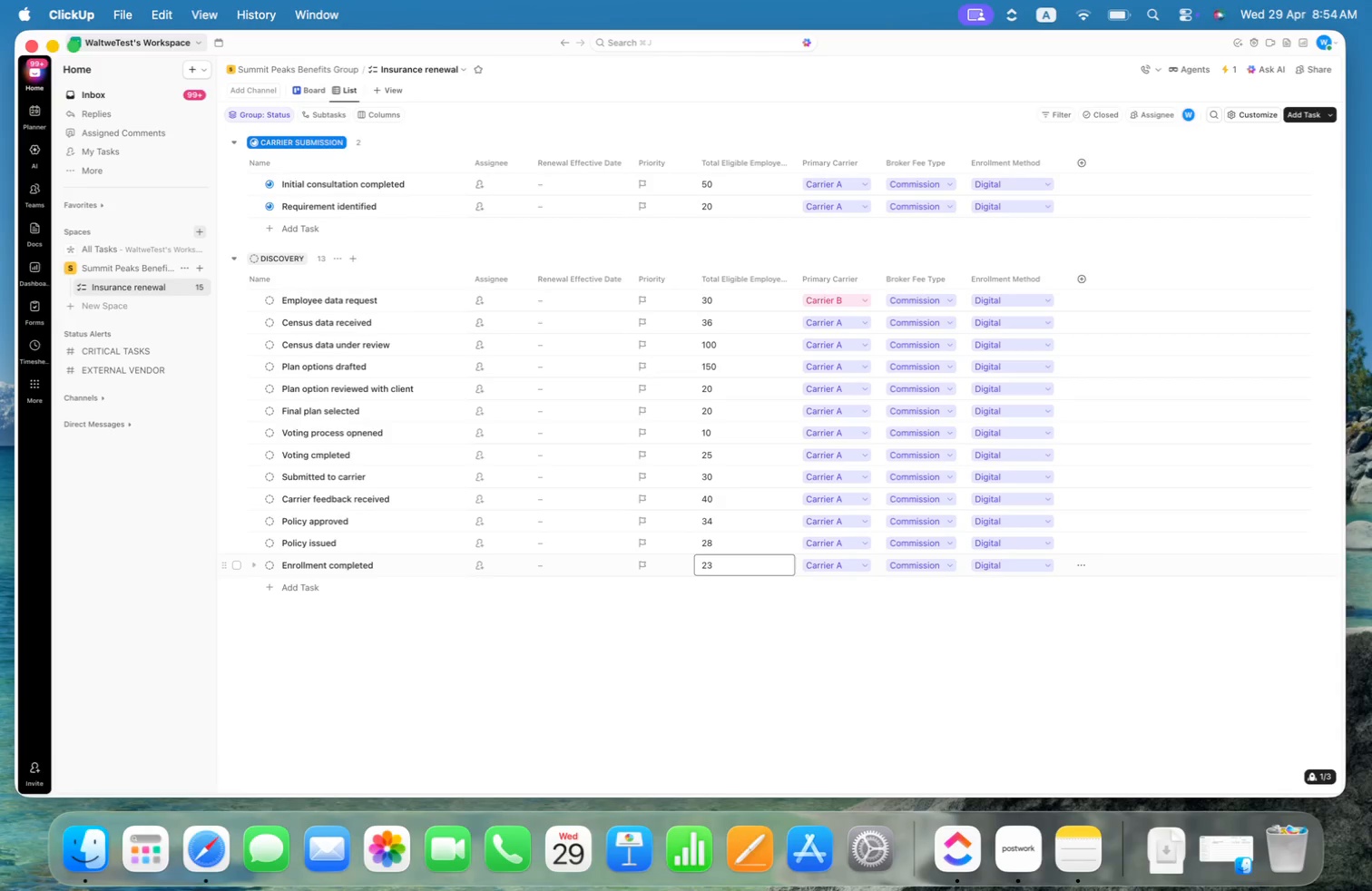 
key(Enter)
 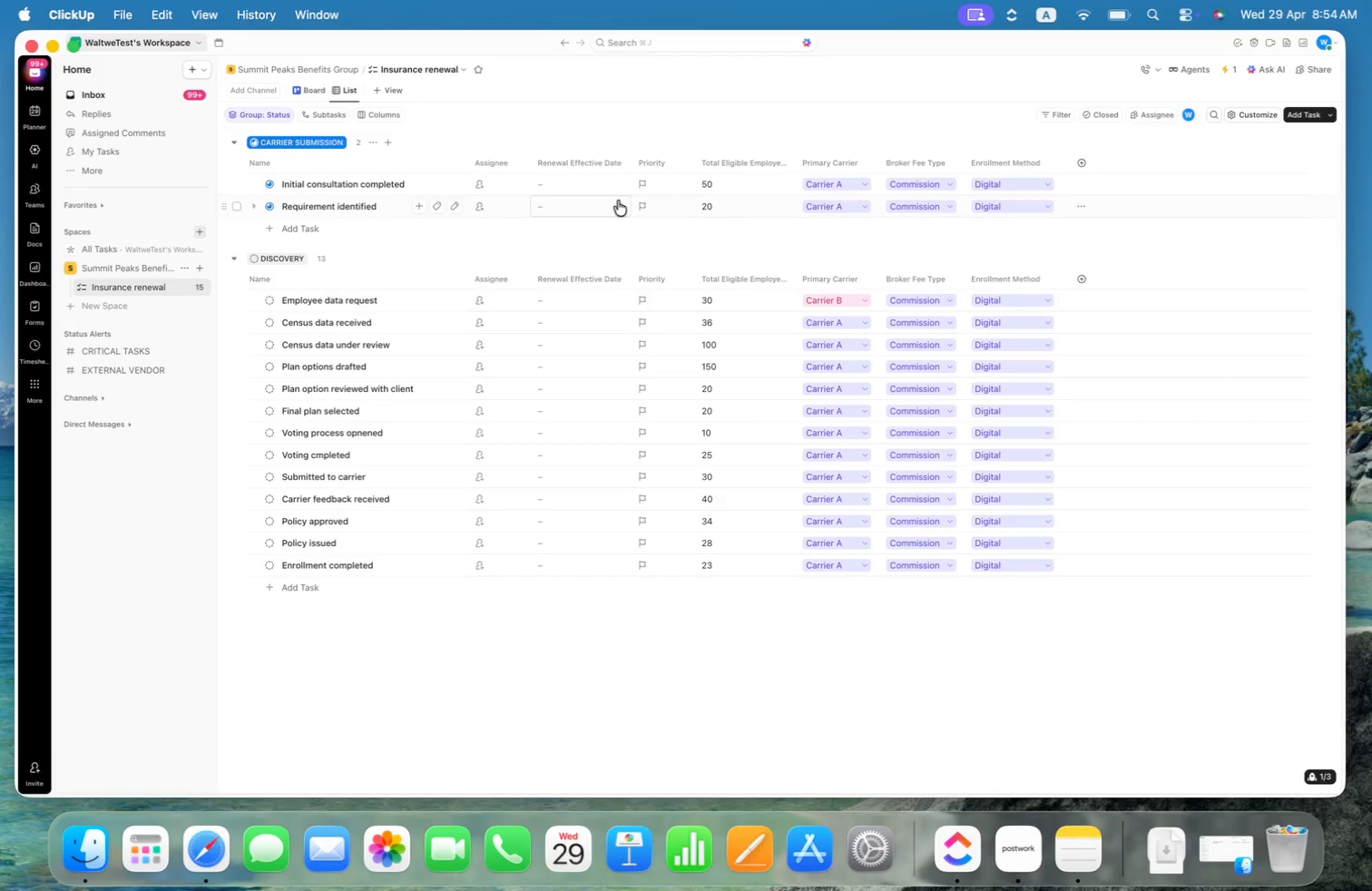 
left_click([592, 181])
 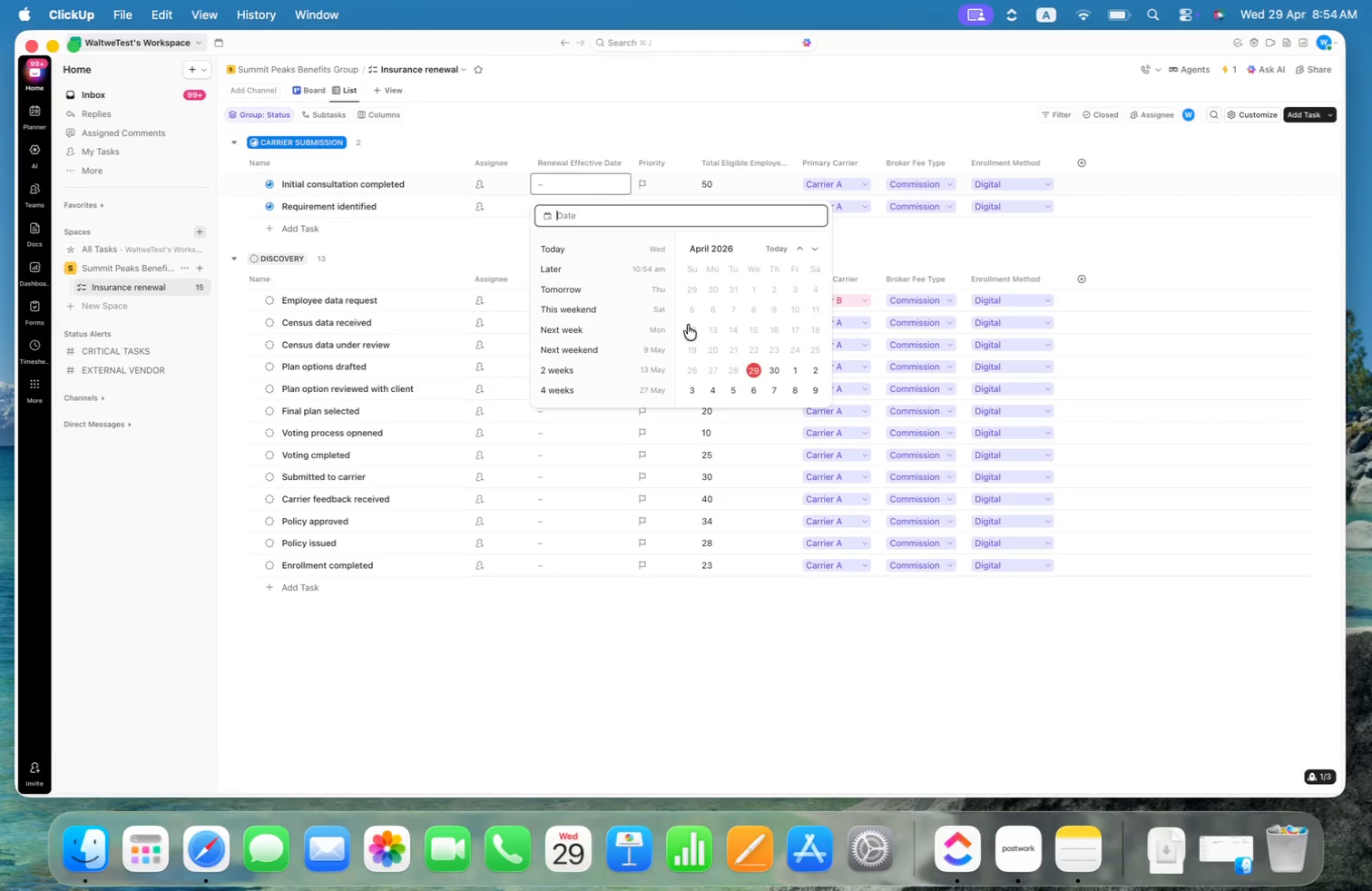 
scroll: coordinate [720, 313], scroll_direction: down, amount: 5.0
 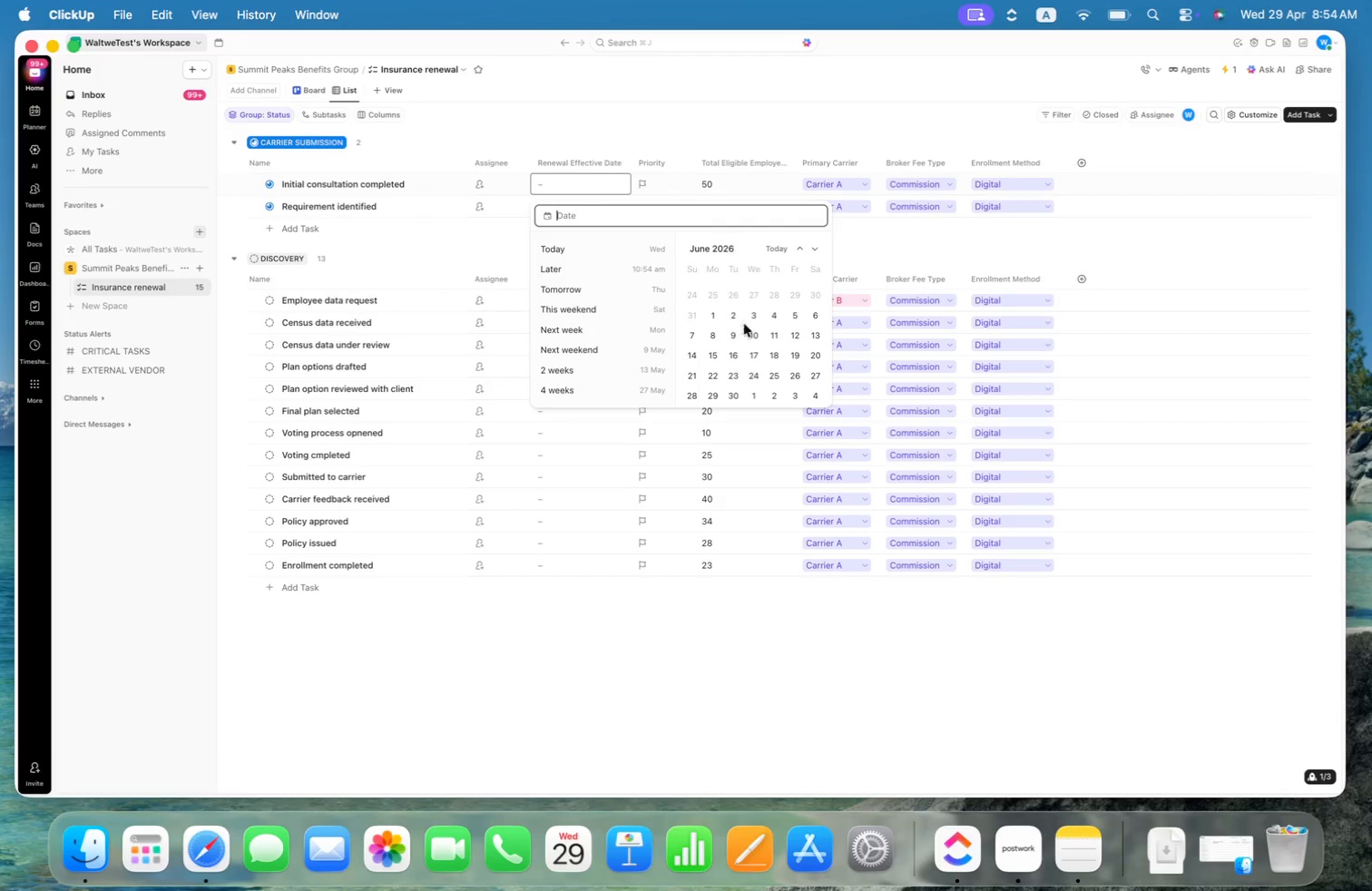 
left_click([752, 336])
 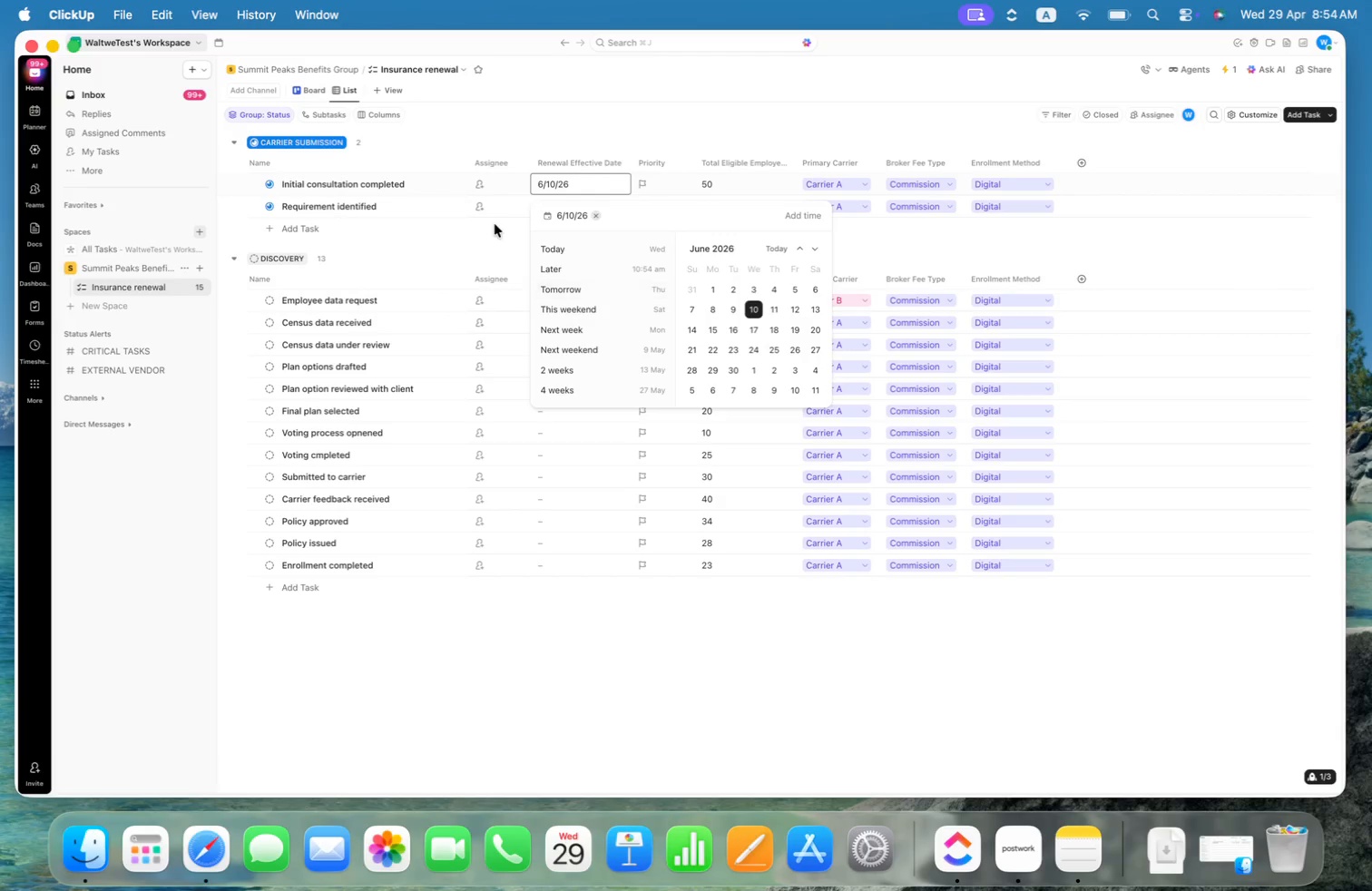 
double_click([569, 212])
 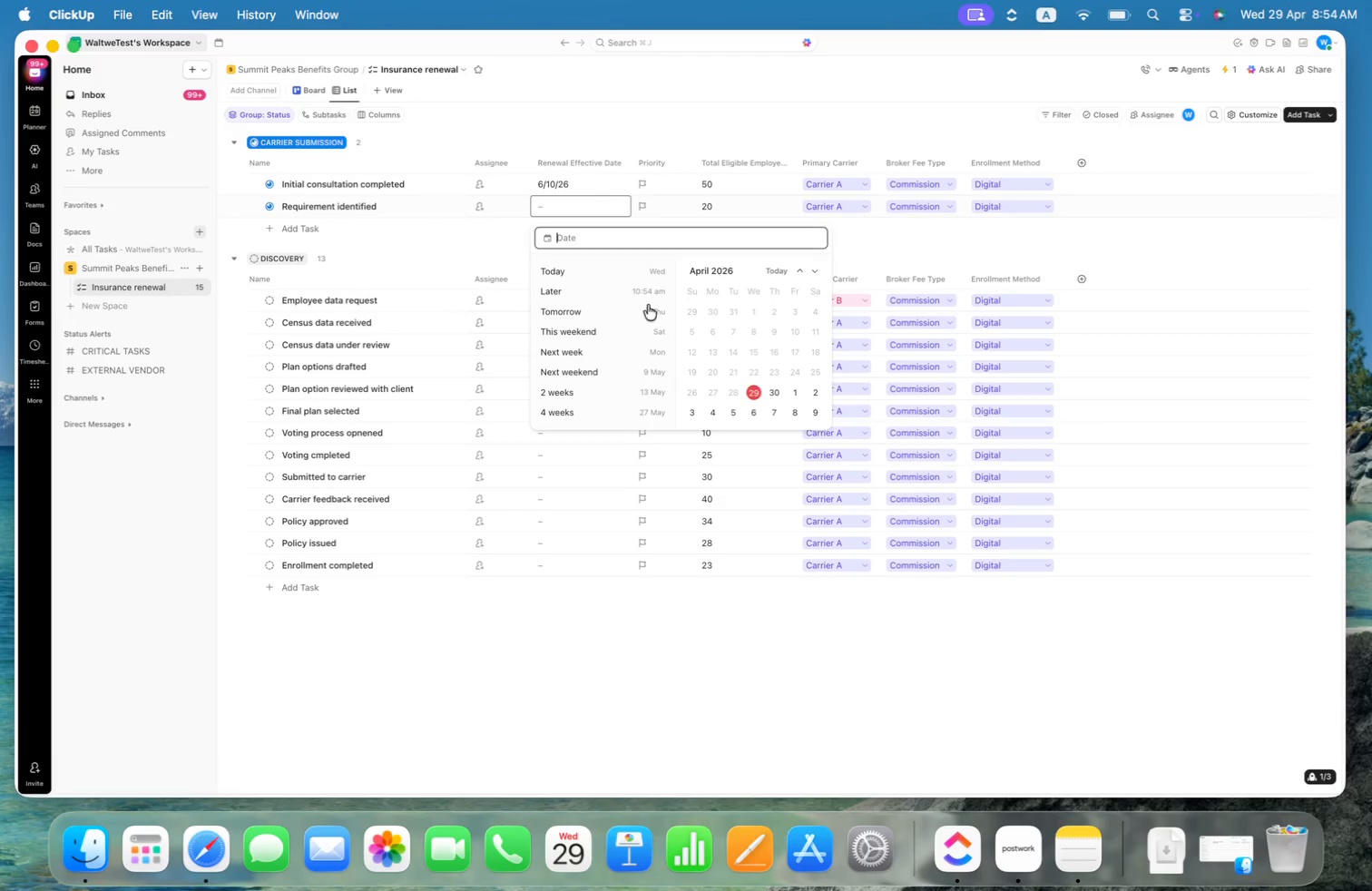 
scroll: coordinate [733, 331], scroll_direction: down, amount: 13.0
 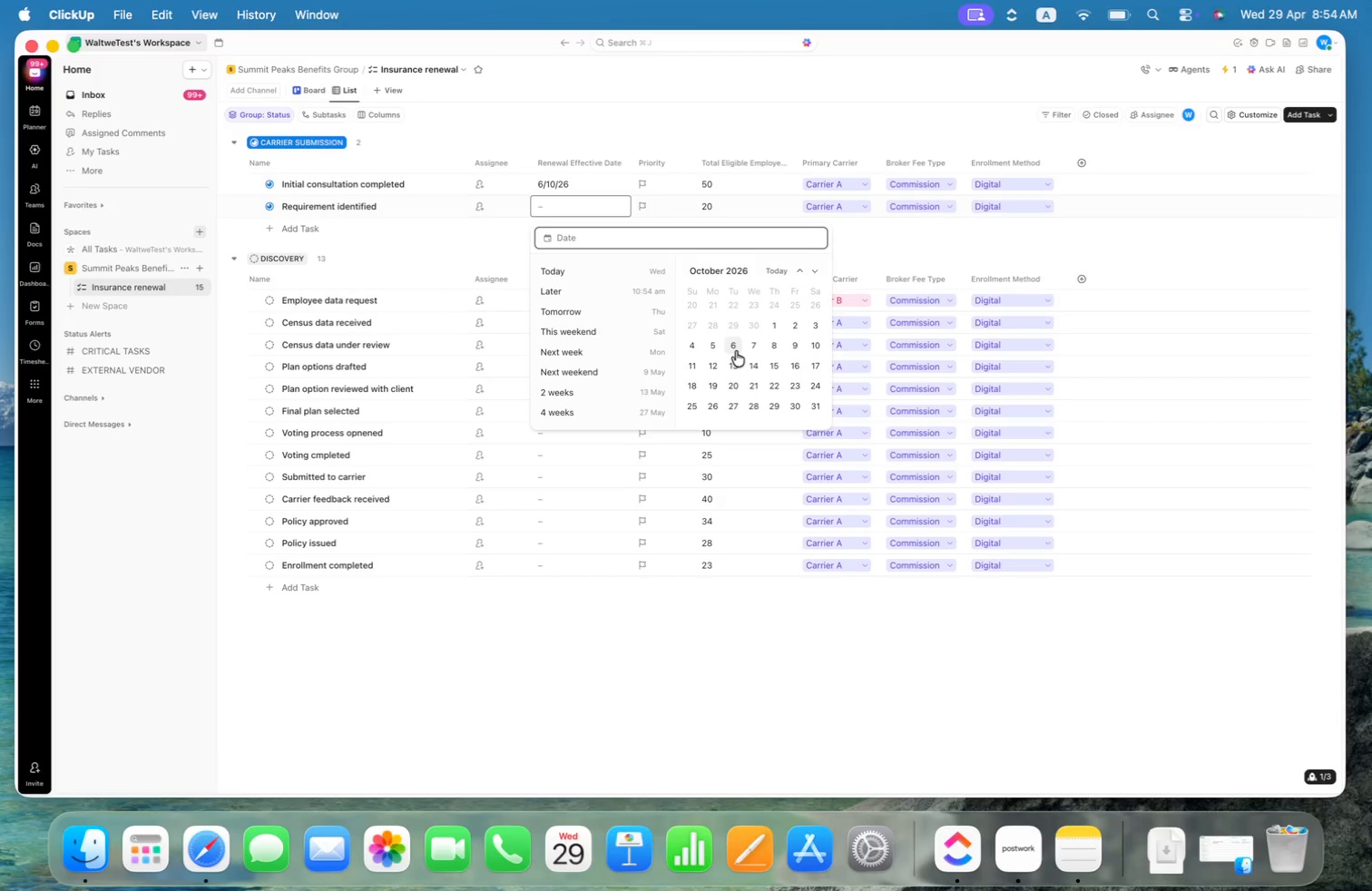 
left_click([734, 352])
 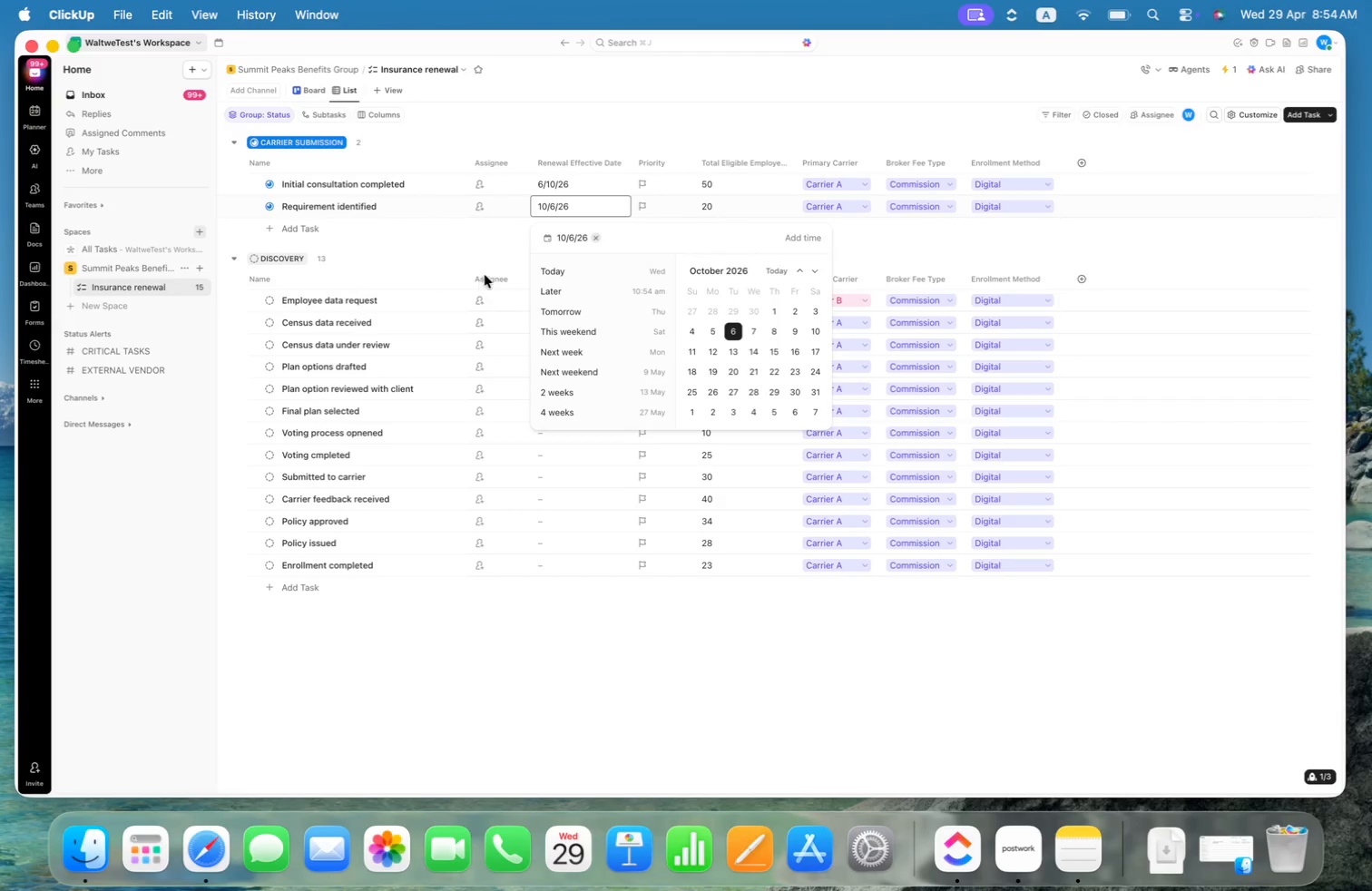 
left_click([496, 253])
 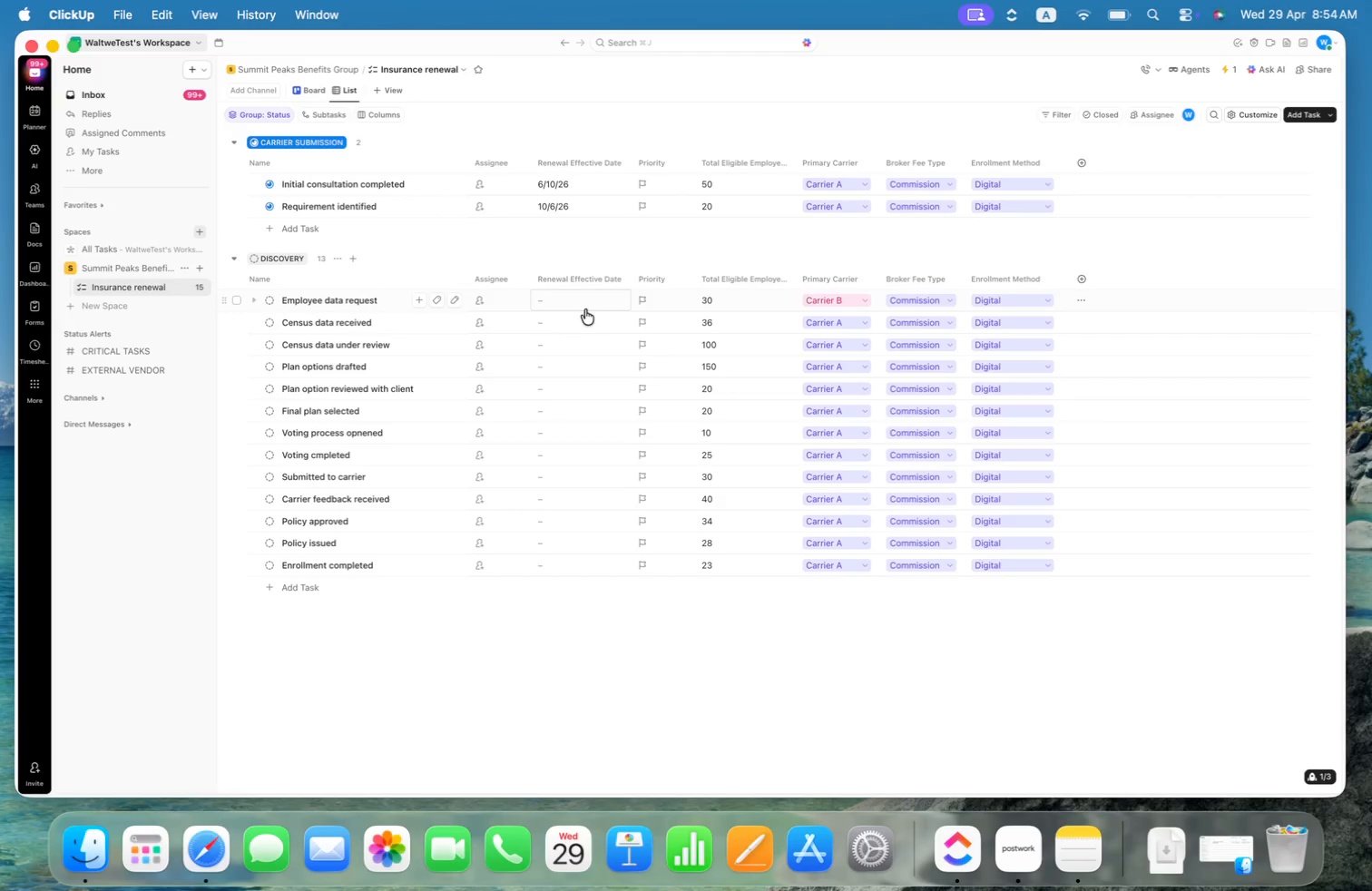 
left_click([587, 302])
 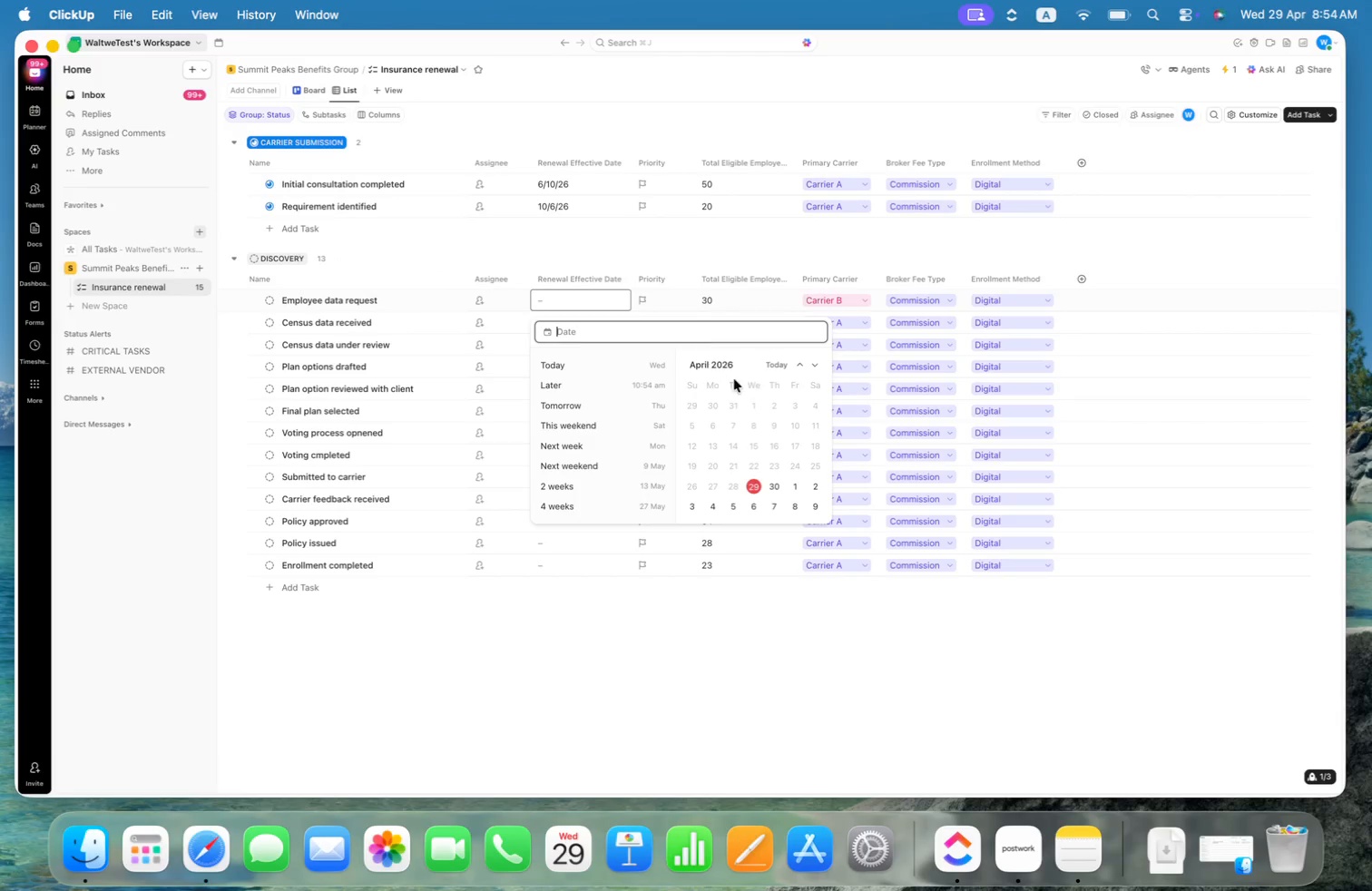 
scroll: coordinate [741, 429], scroll_direction: down, amount: 20.0
 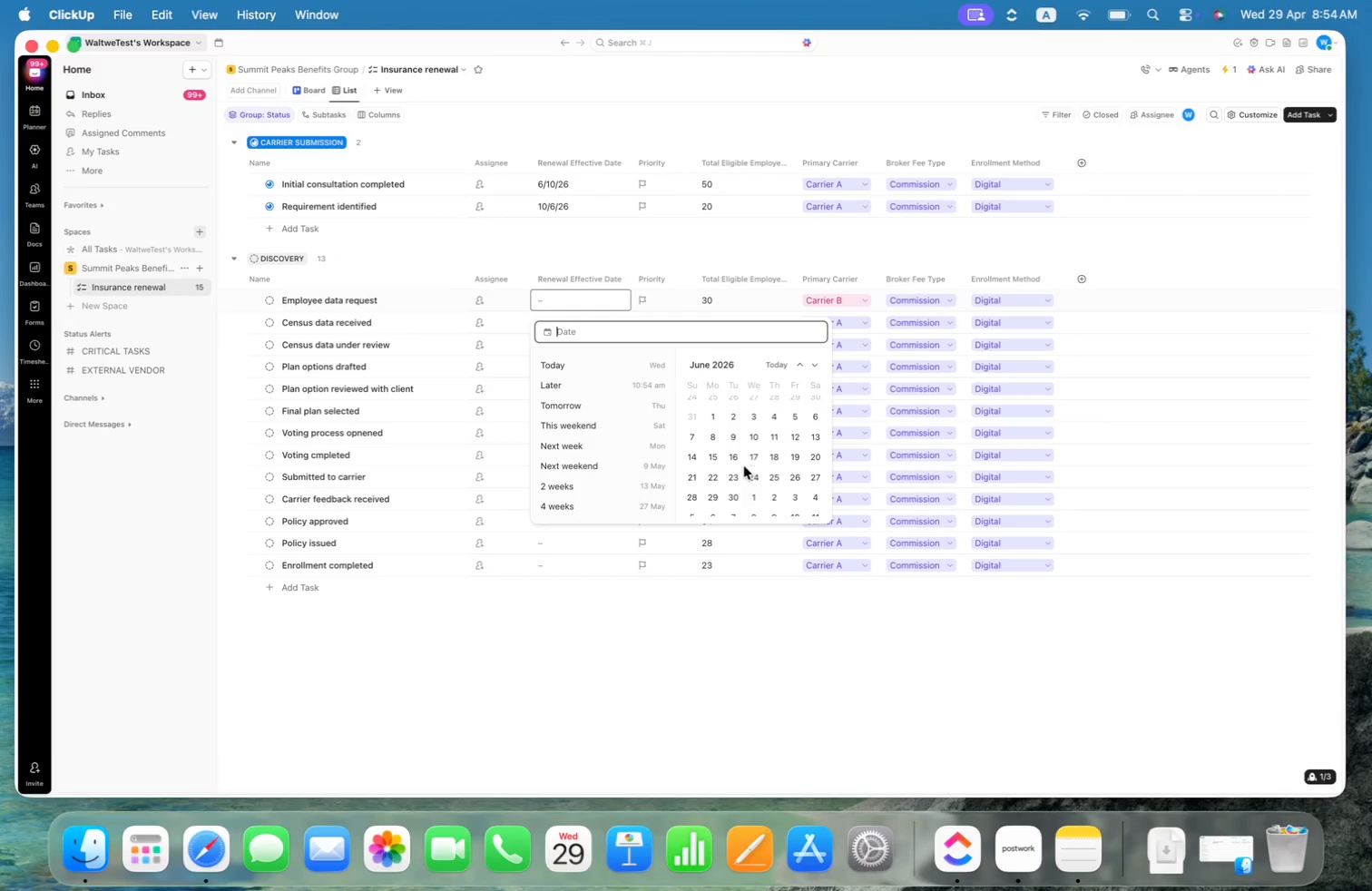 
left_click([742, 481])
 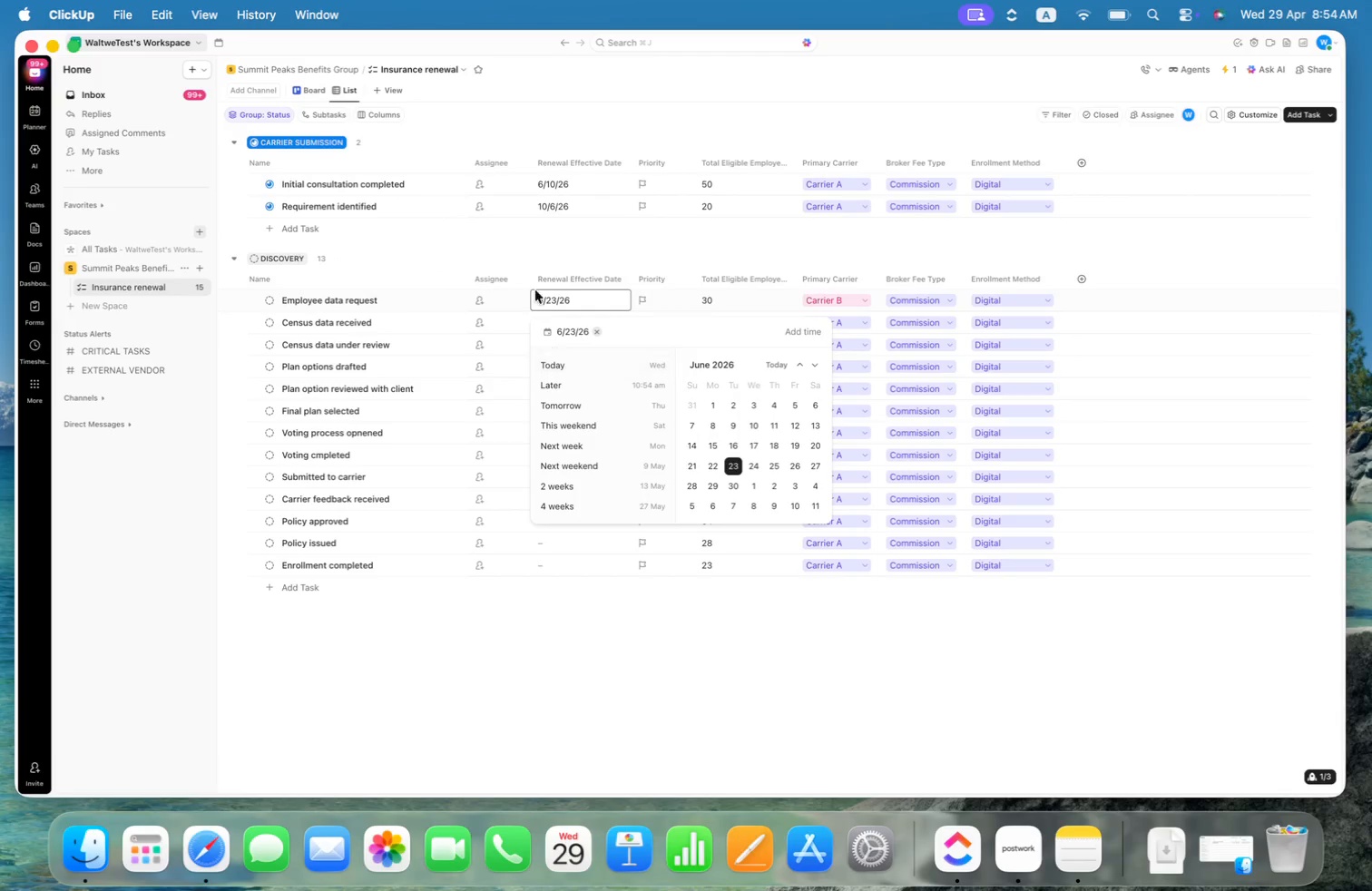 
left_click([564, 242])
 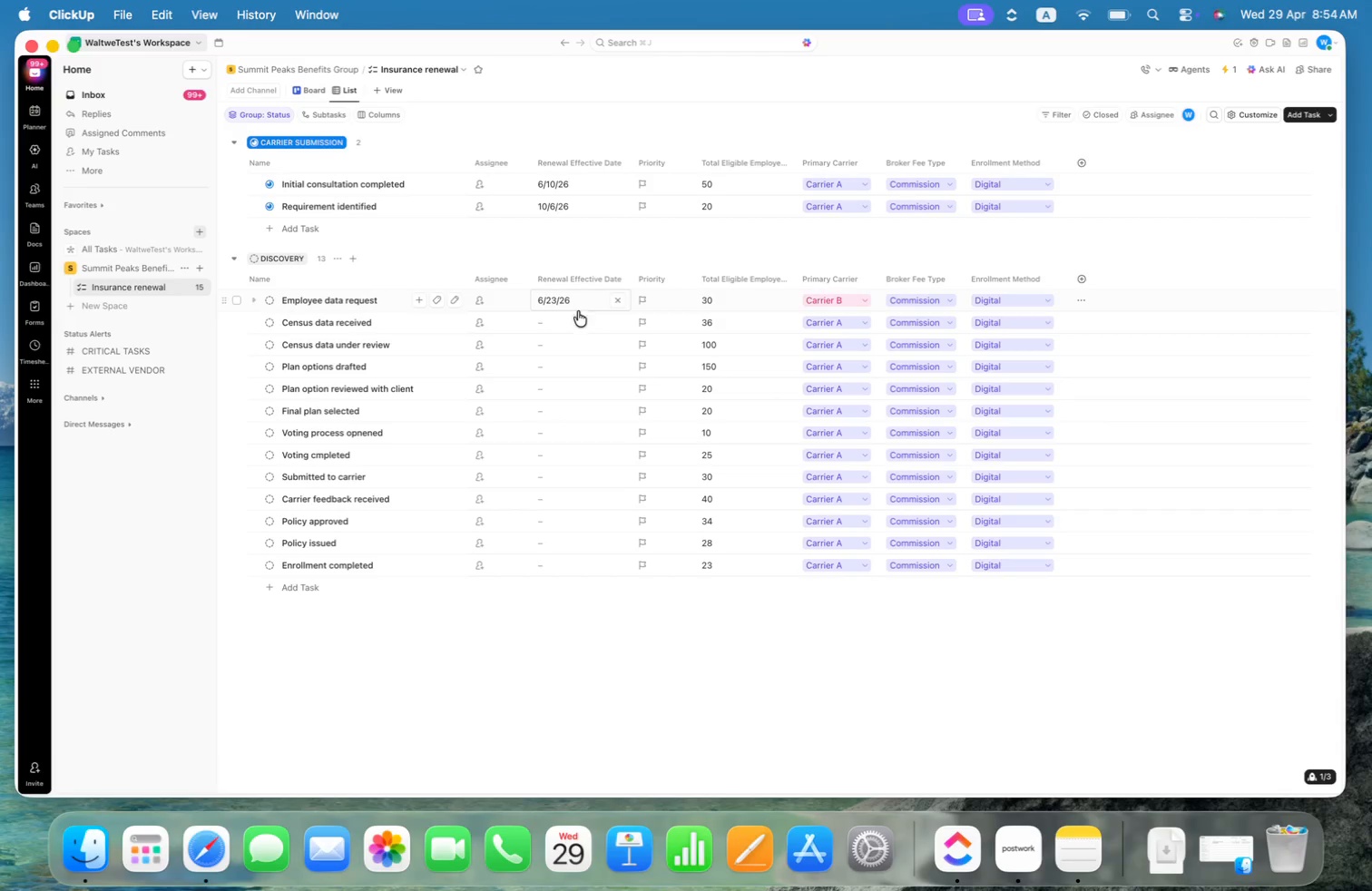 
left_click([576, 318])
 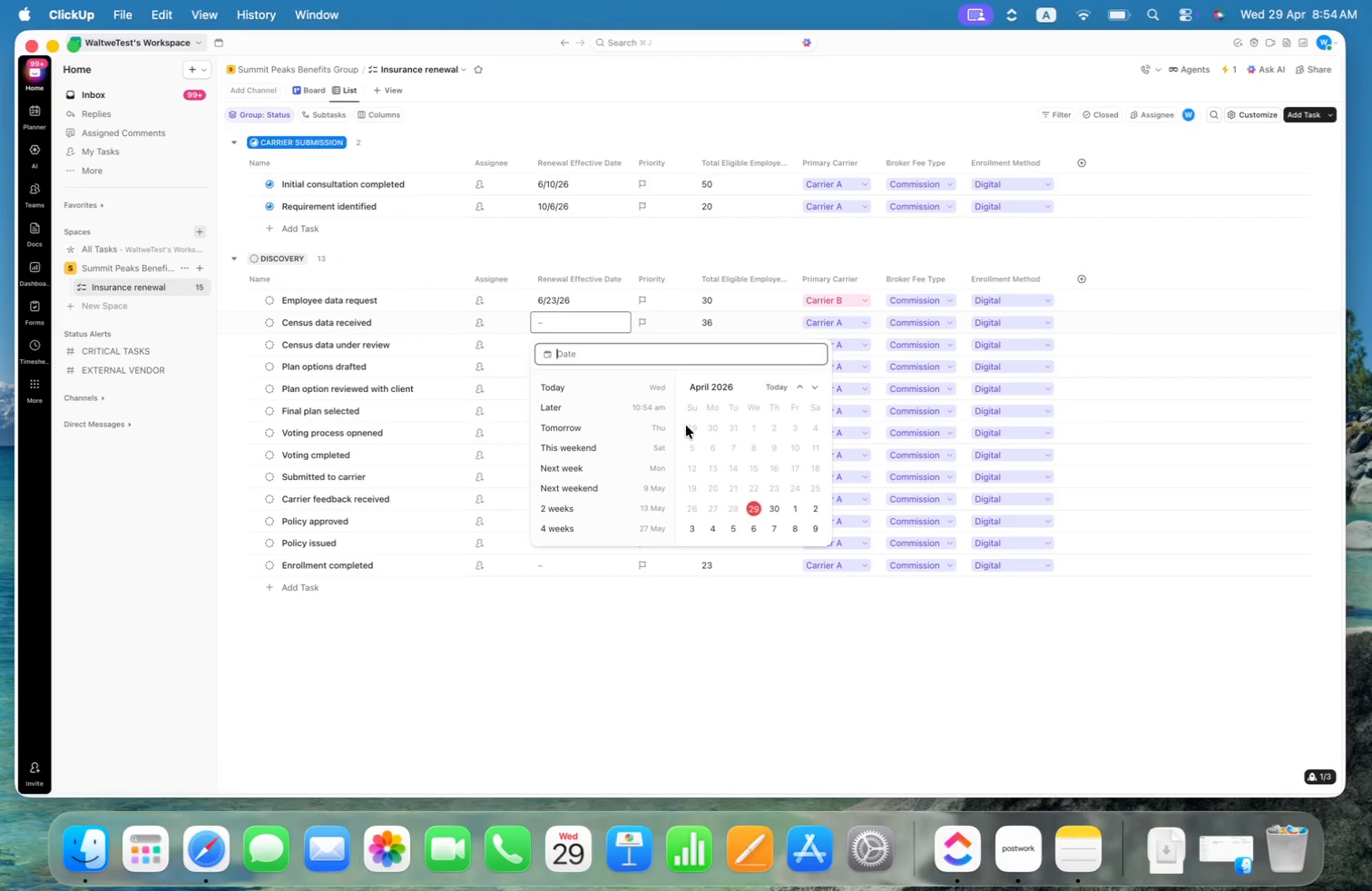 
left_click([750, 465])
 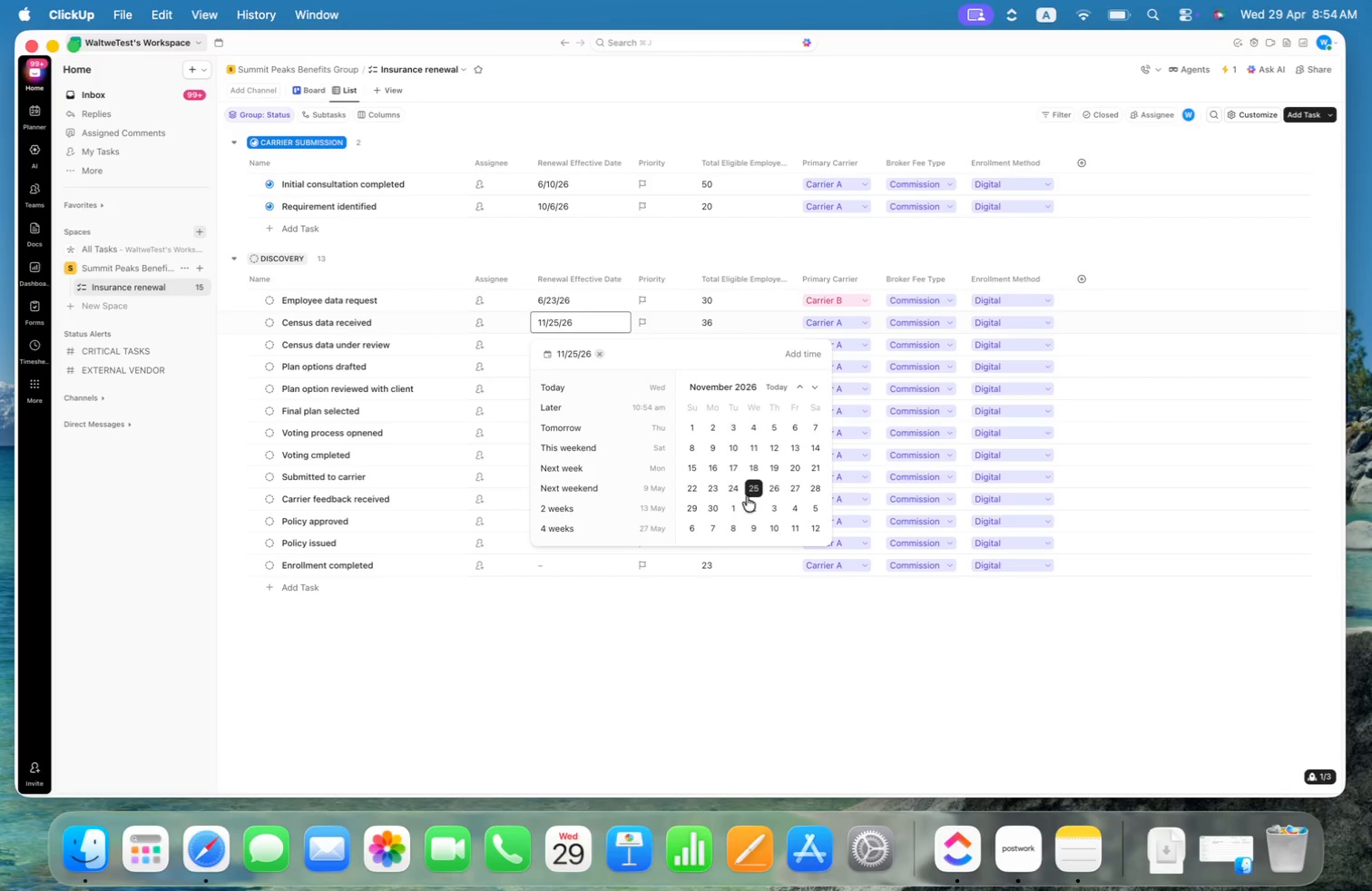 
scroll: coordinate [750, 452], scroll_direction: down, amount: 17.0
 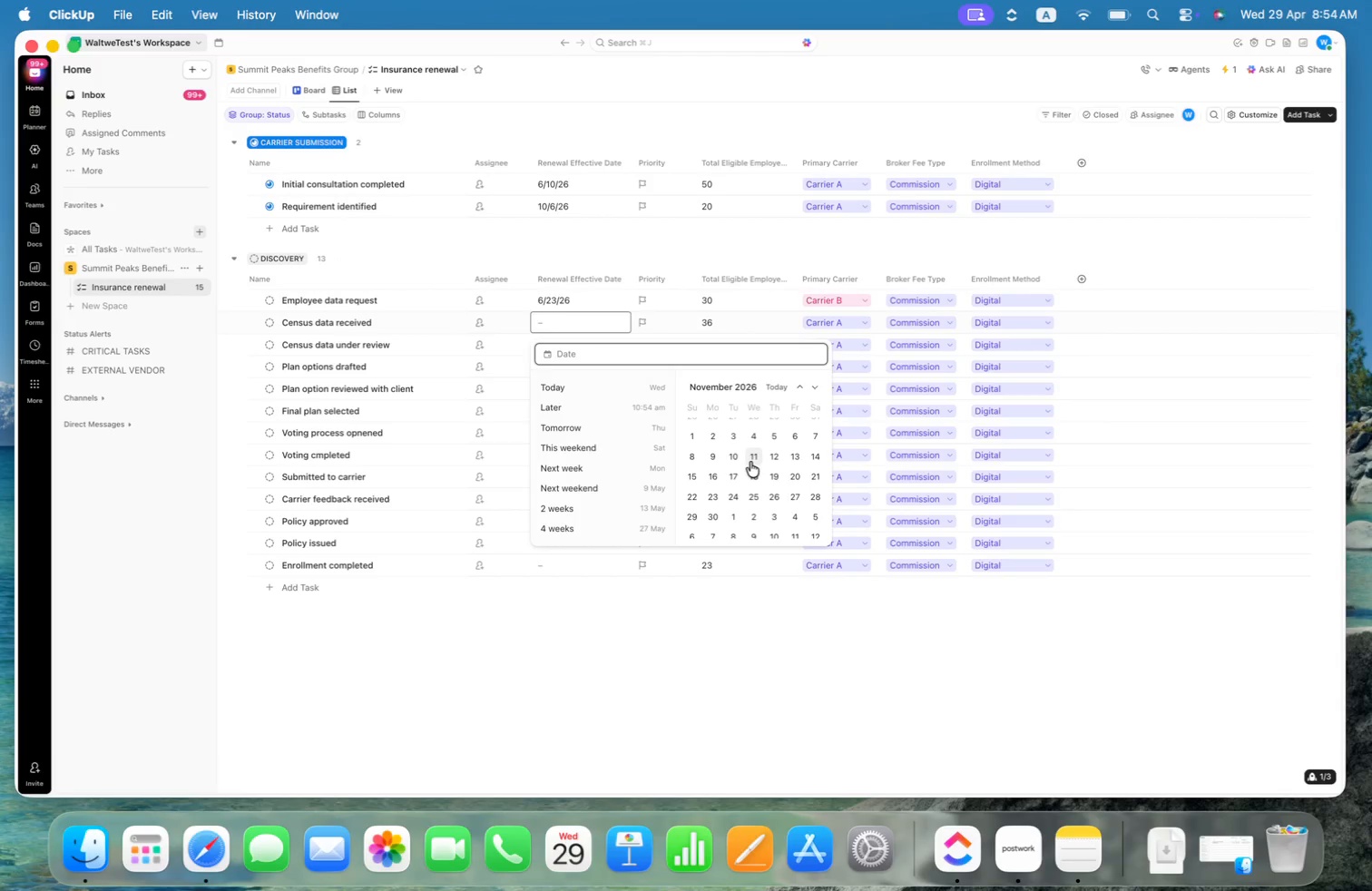 
left_click([456, 246])
 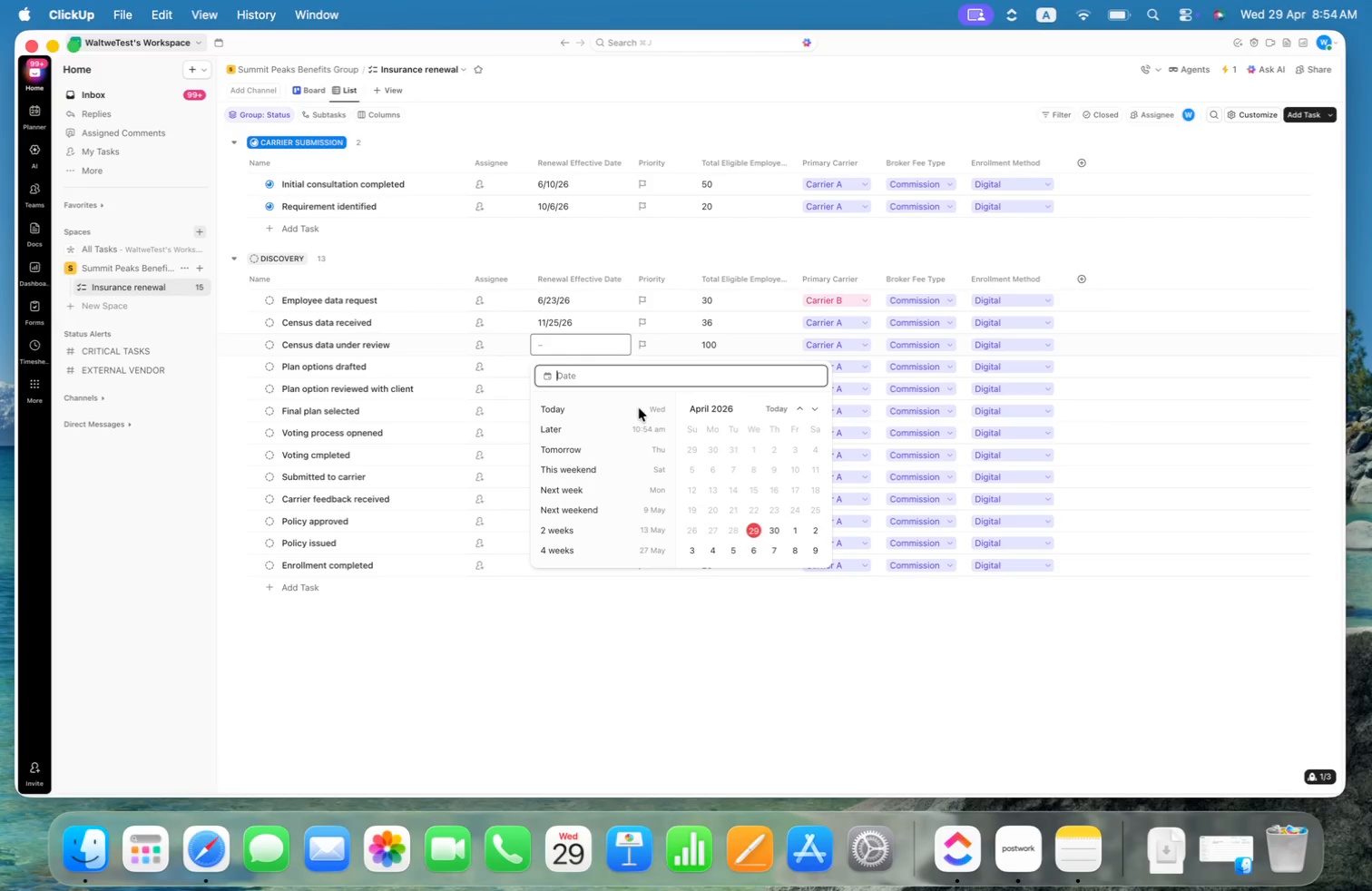 
scroll: coordinate [746, 514], scroll_direction: down, amount: 15.0
 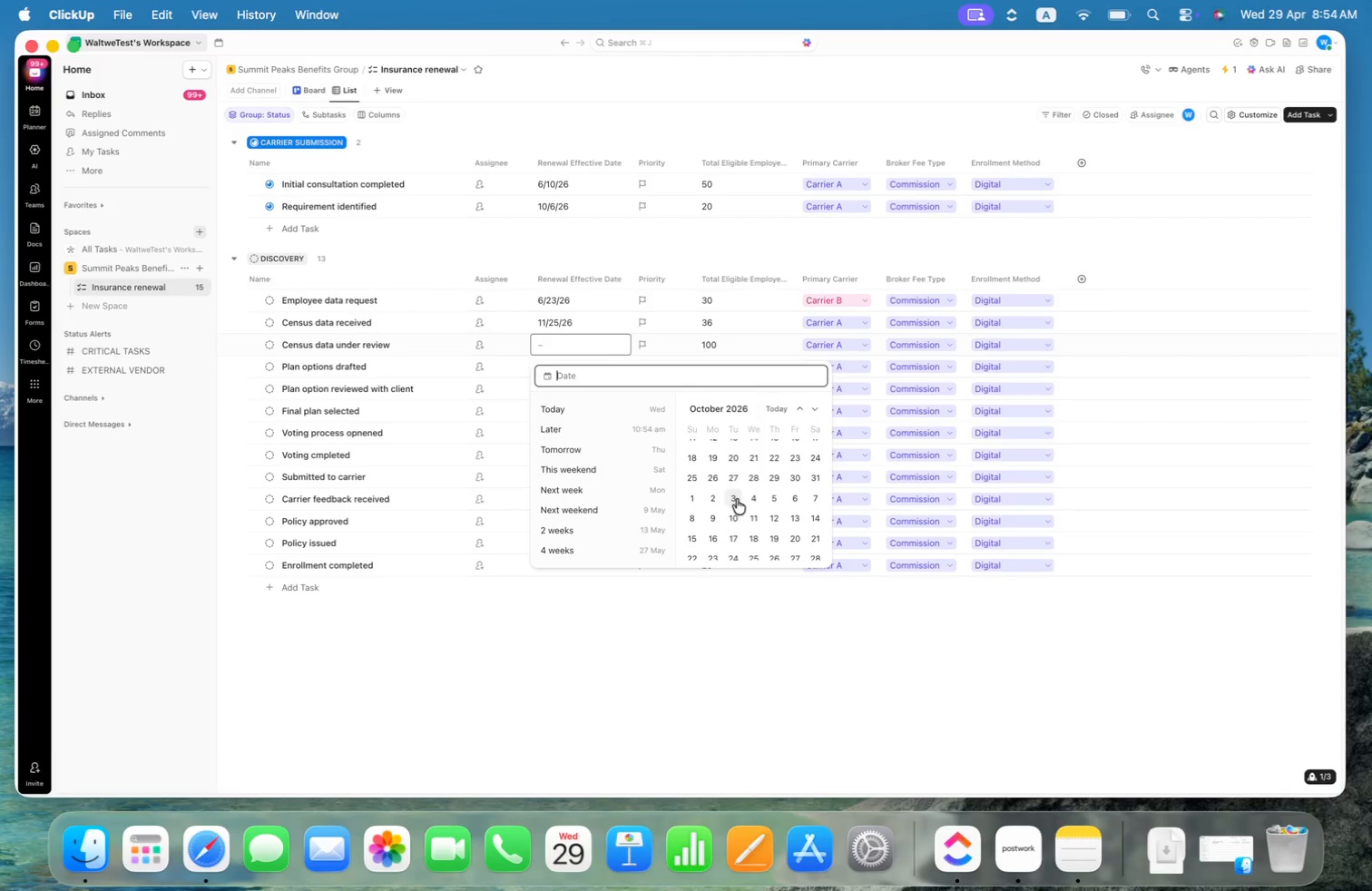 
left_click([733, 496])
 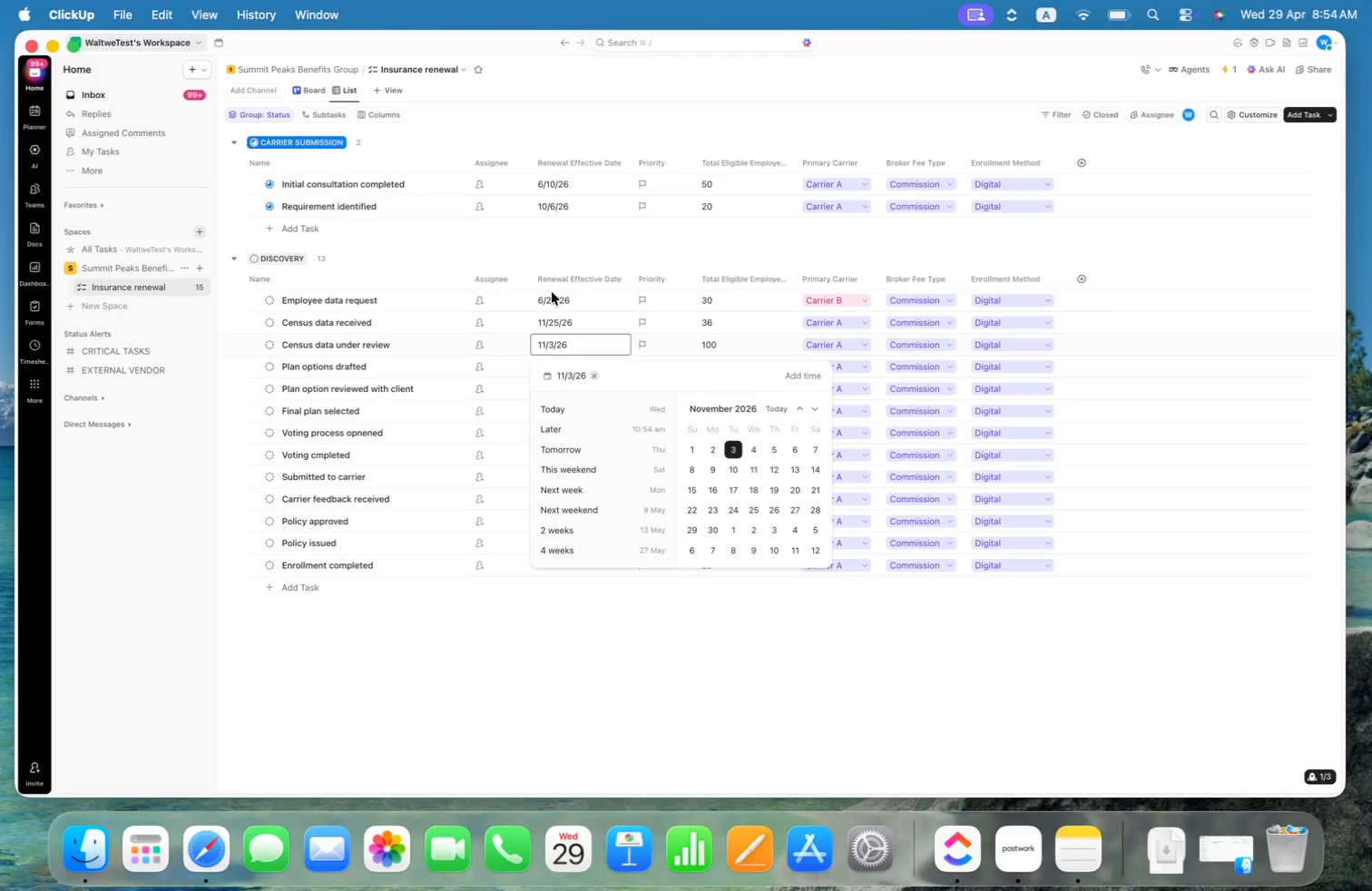 
left_click([609, 245])
 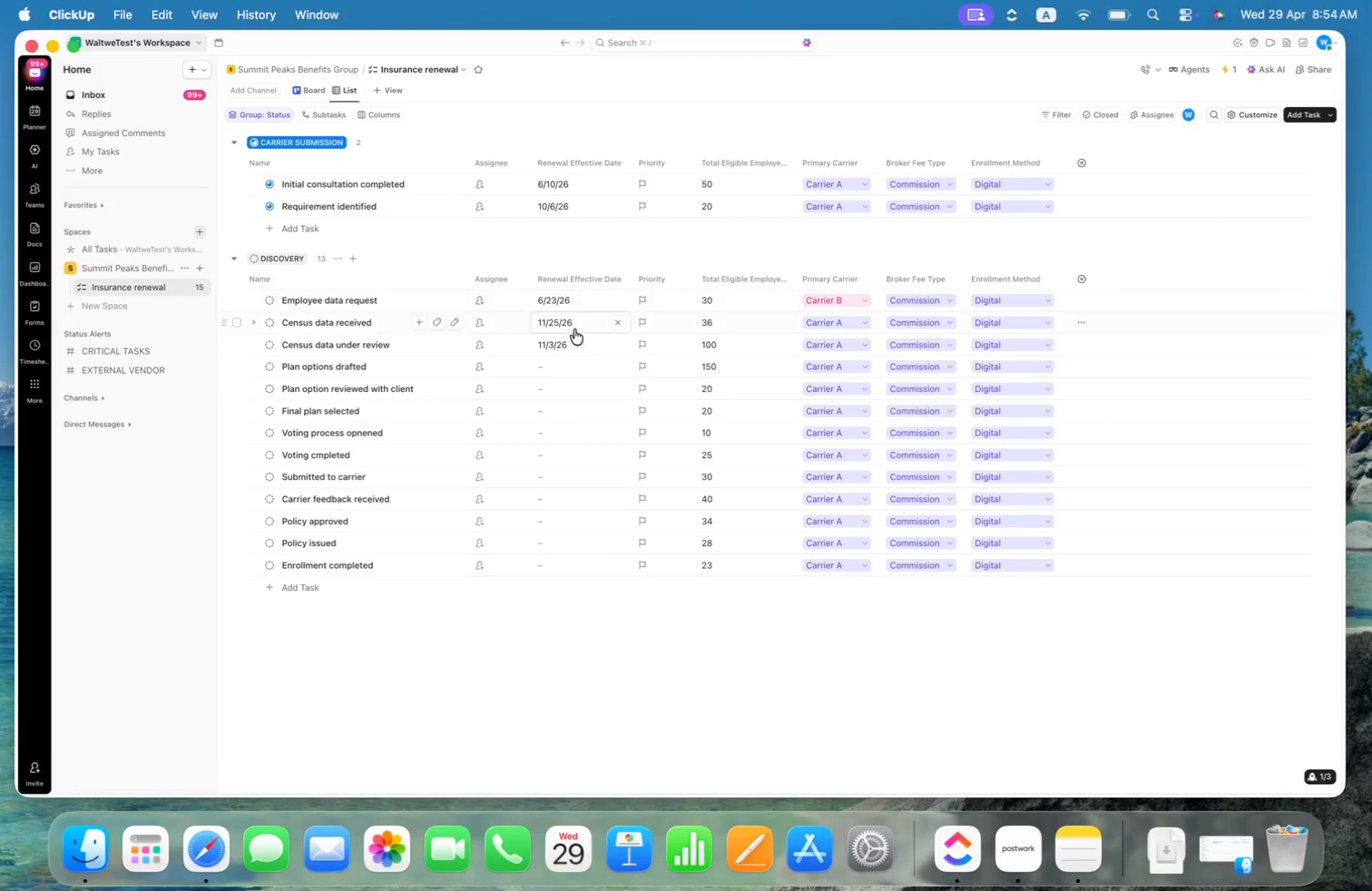 
left_click([567, 364])
 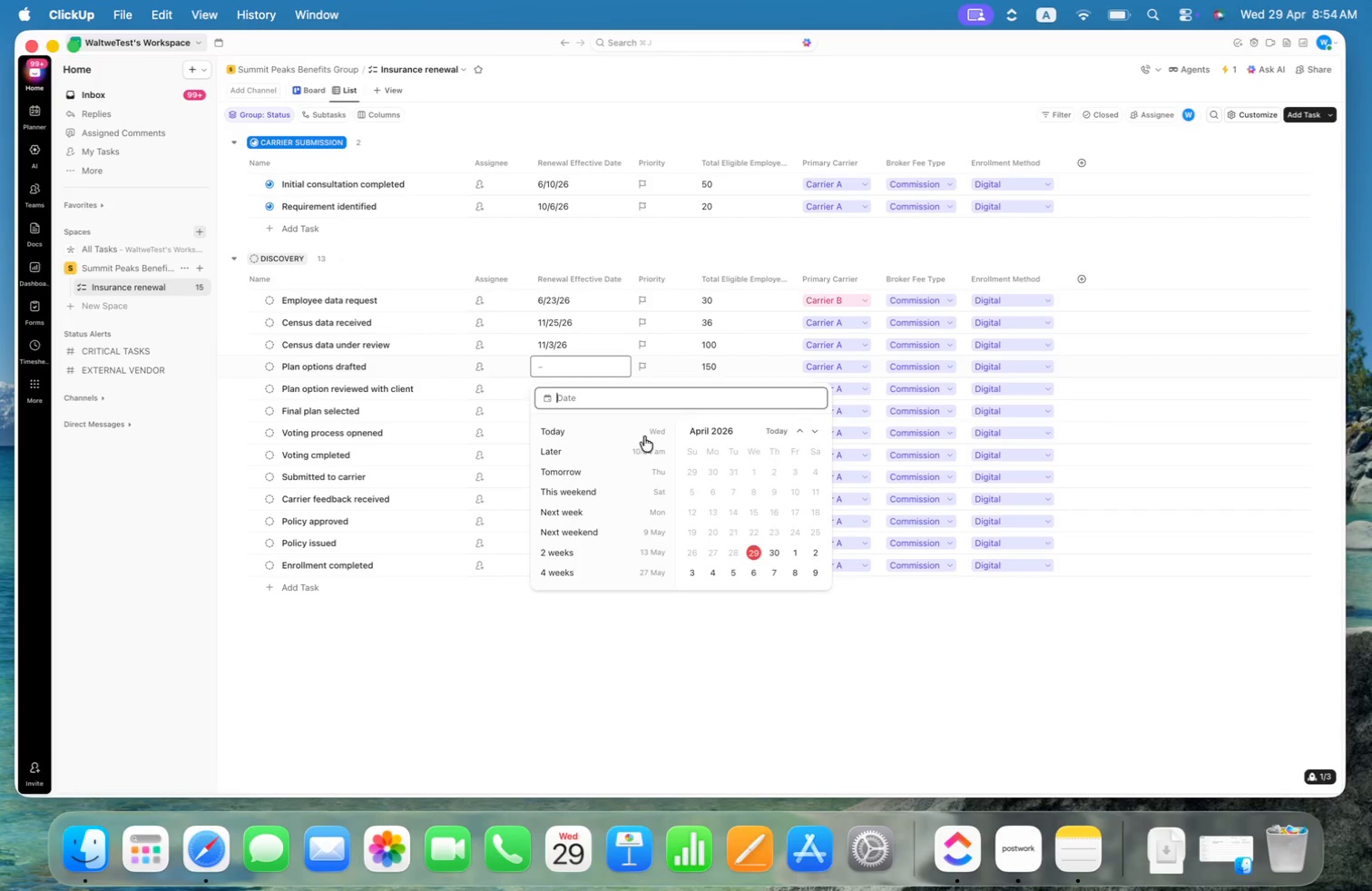 
scroll: coordinate [741, 500], scroll_direction: down, amount: 5.0
 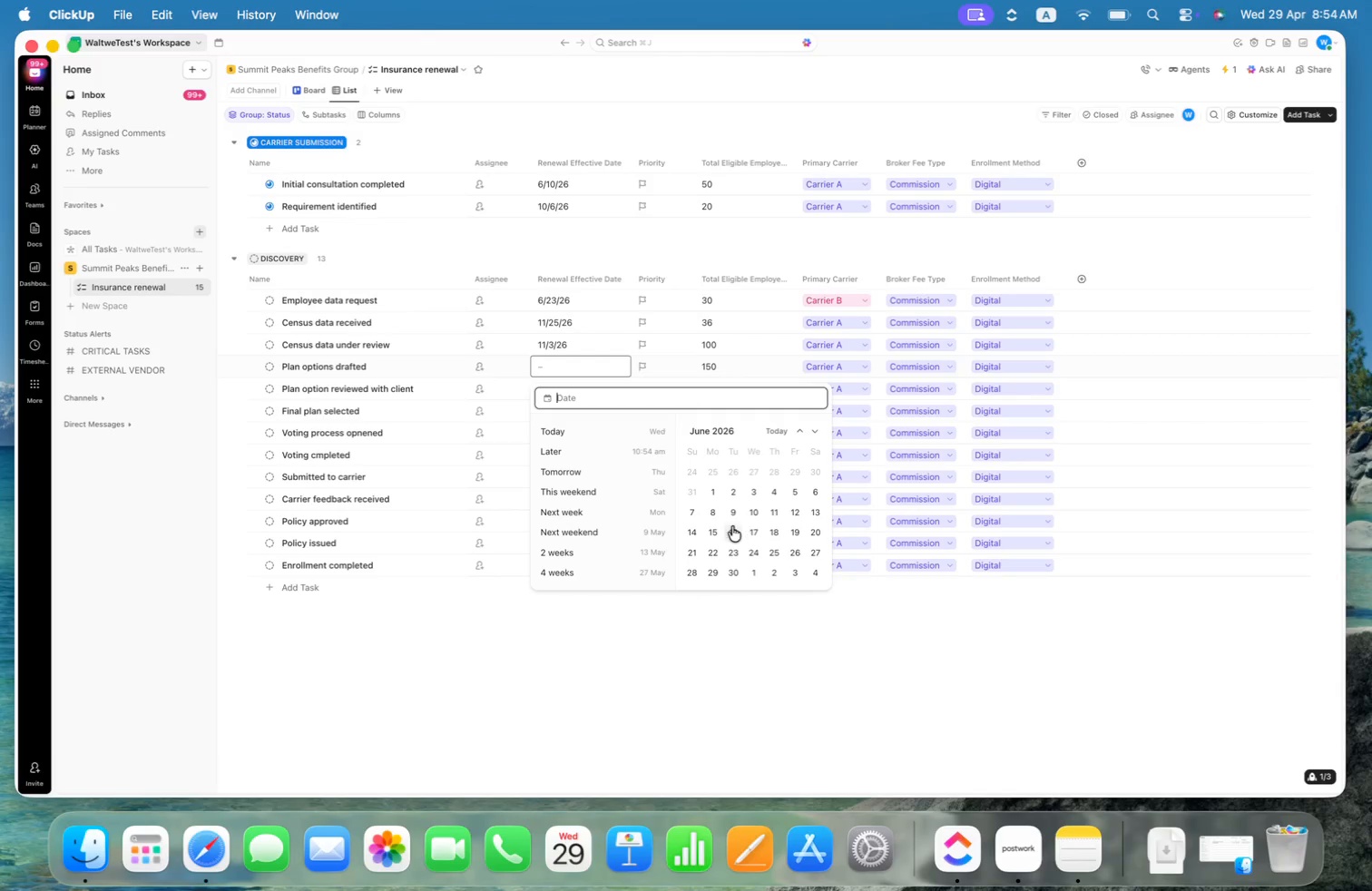 
left_click([730, 530])
 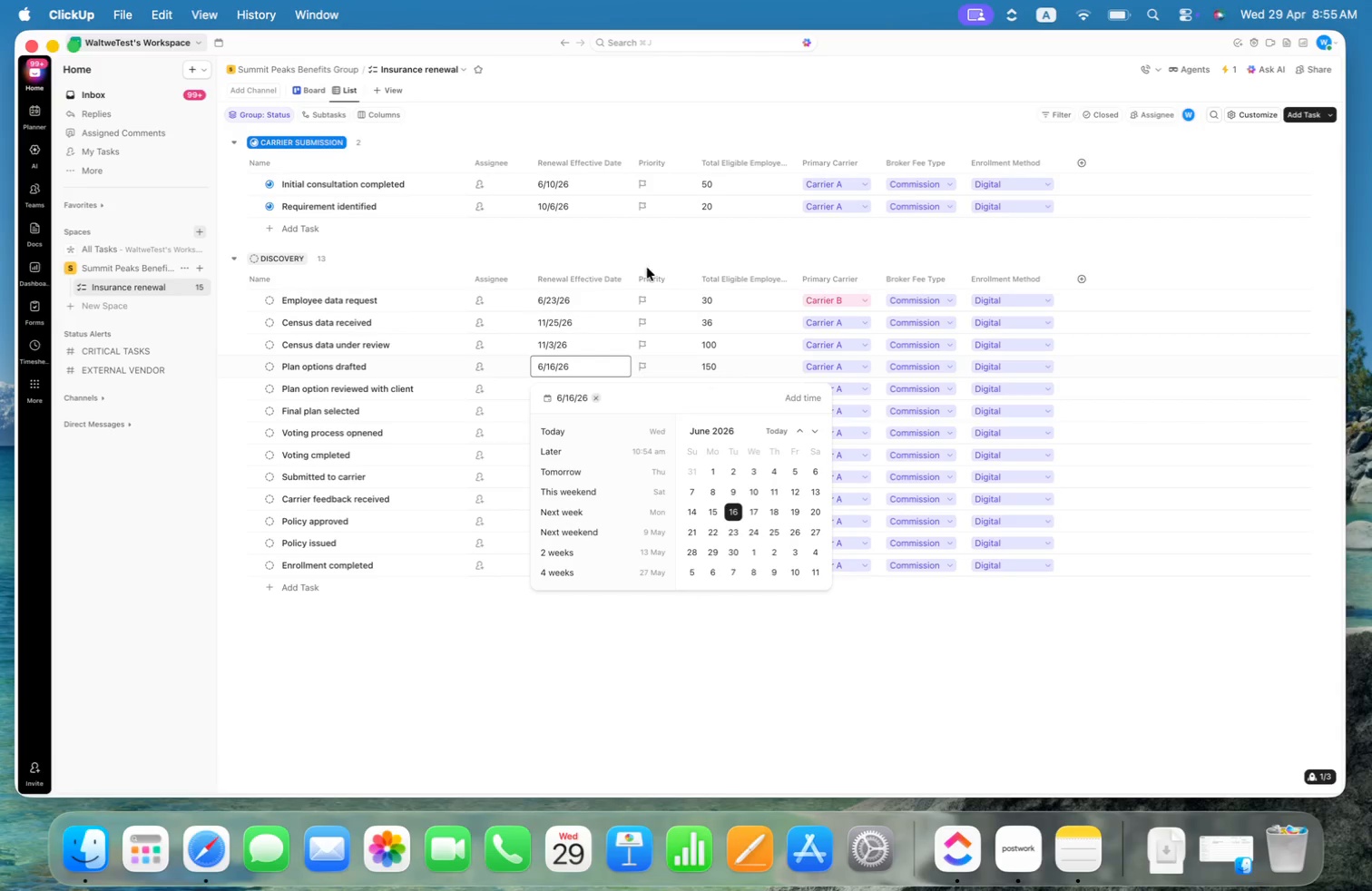 
left_click([658, 245])
 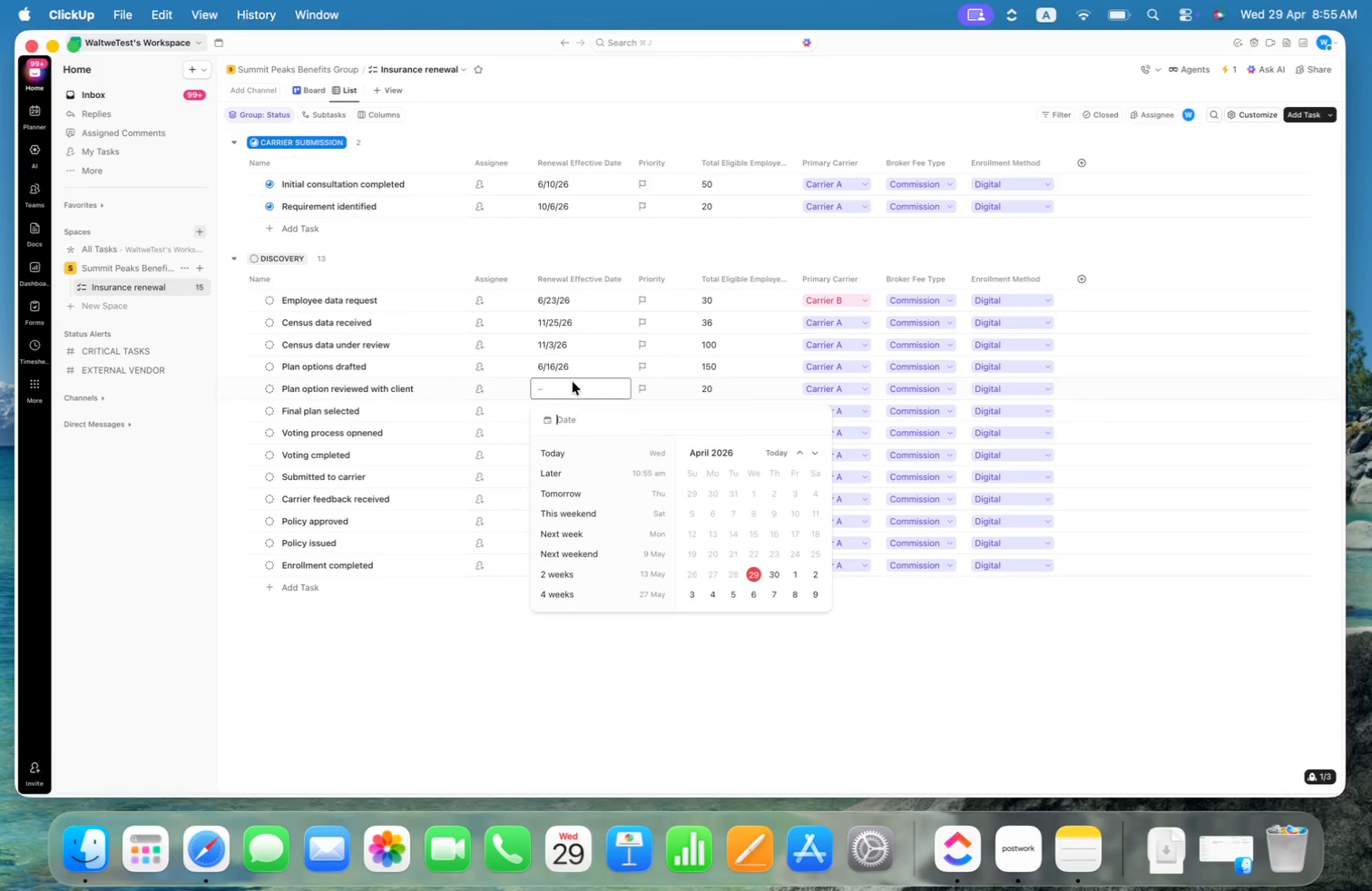 
scroll: coordinate [740, 511], scroll_direction: down, amount: 22.0
 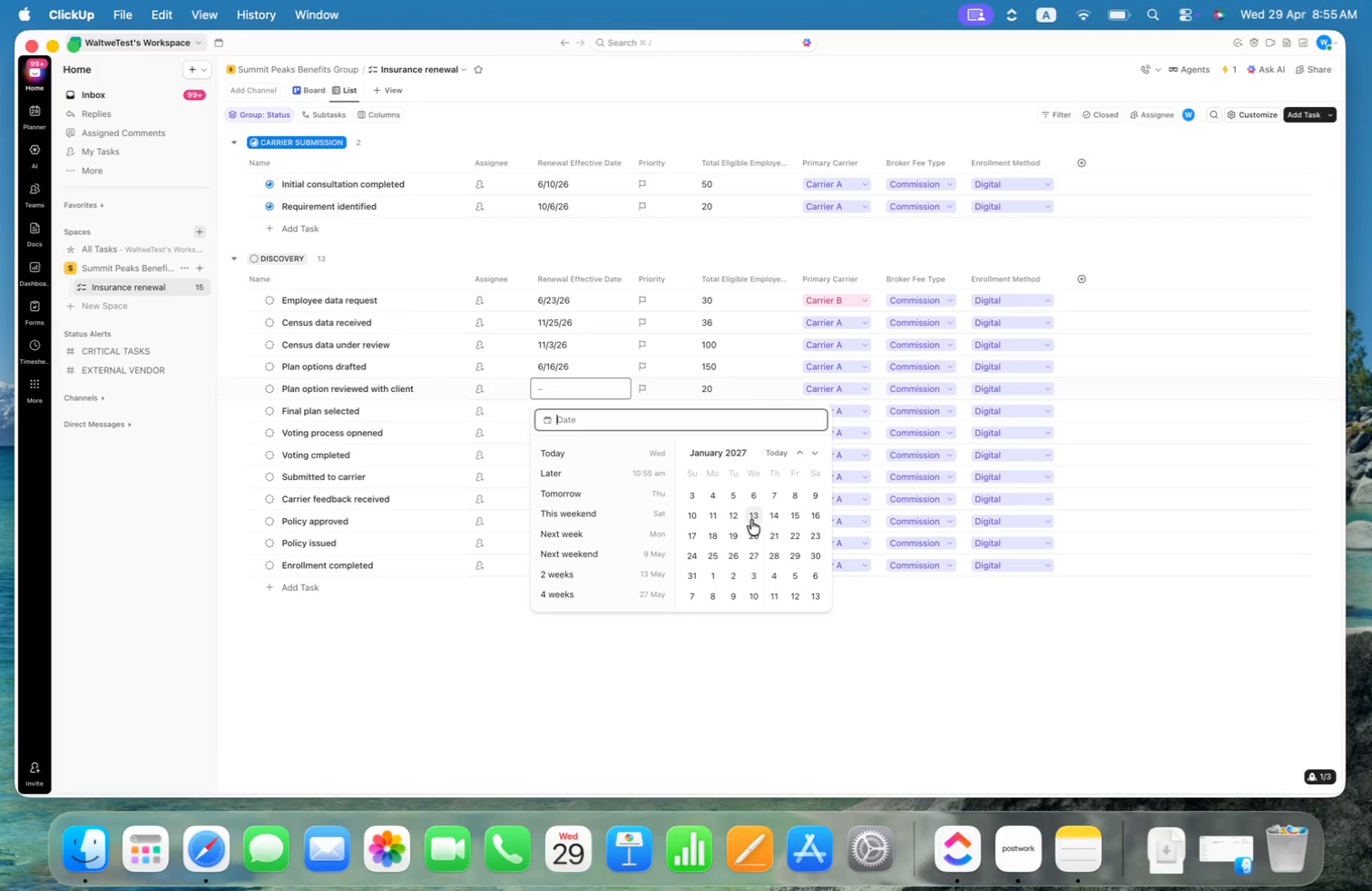 
left_click([752, 521])
 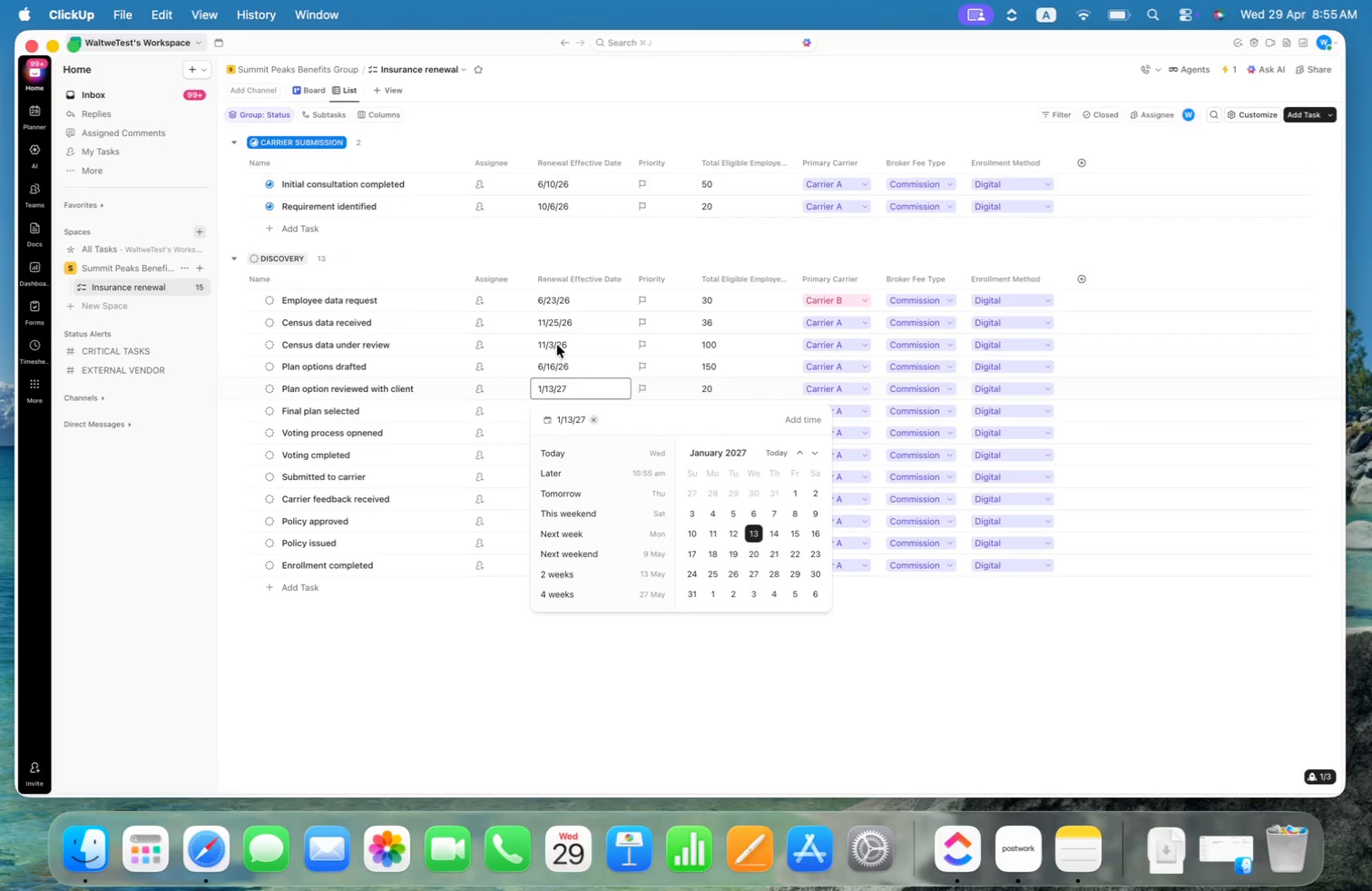 
left_click([618, 252])
 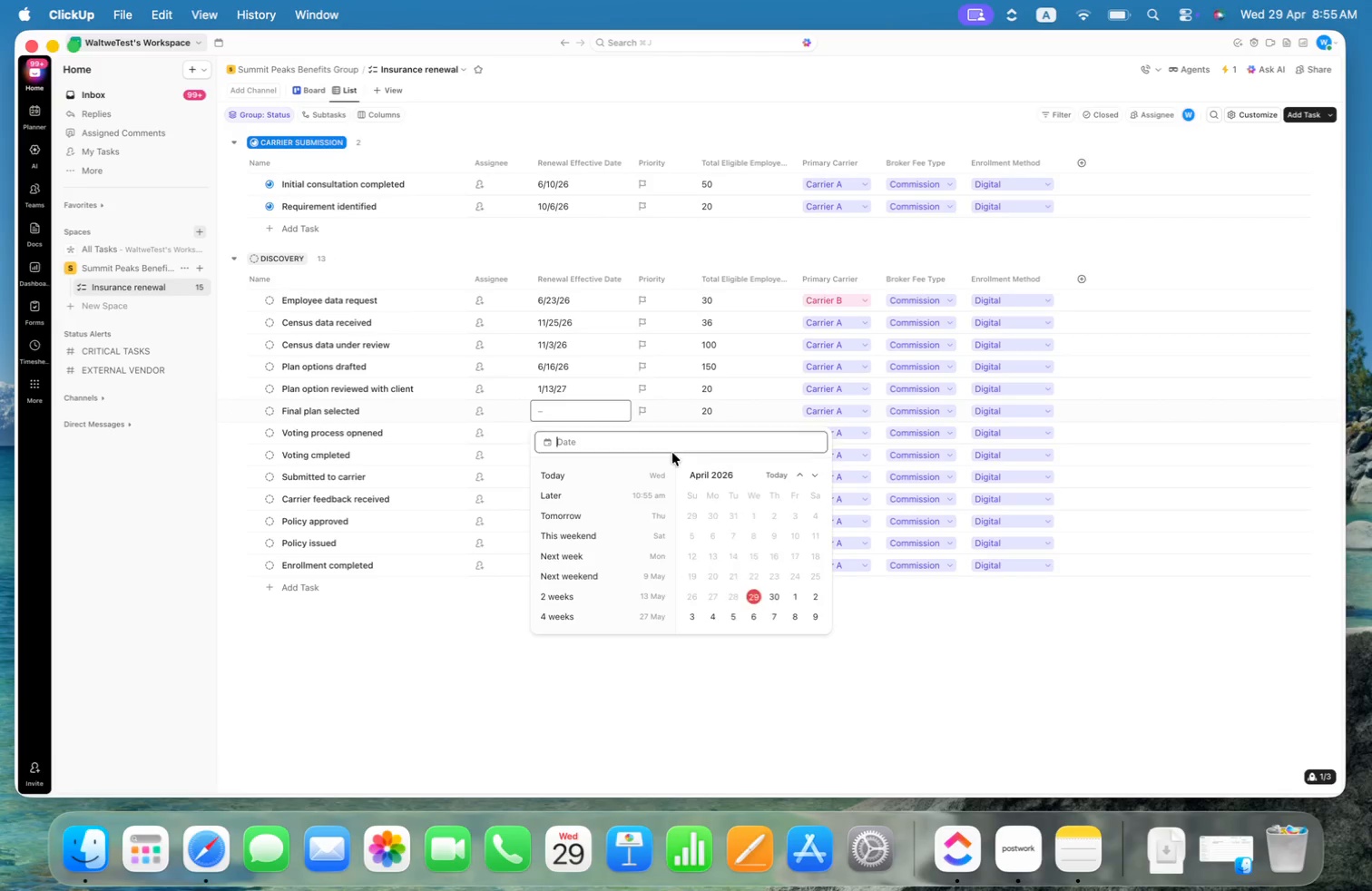 
scroll: coordinate [740, 517], scroll_direction: down, amount: 15.0
 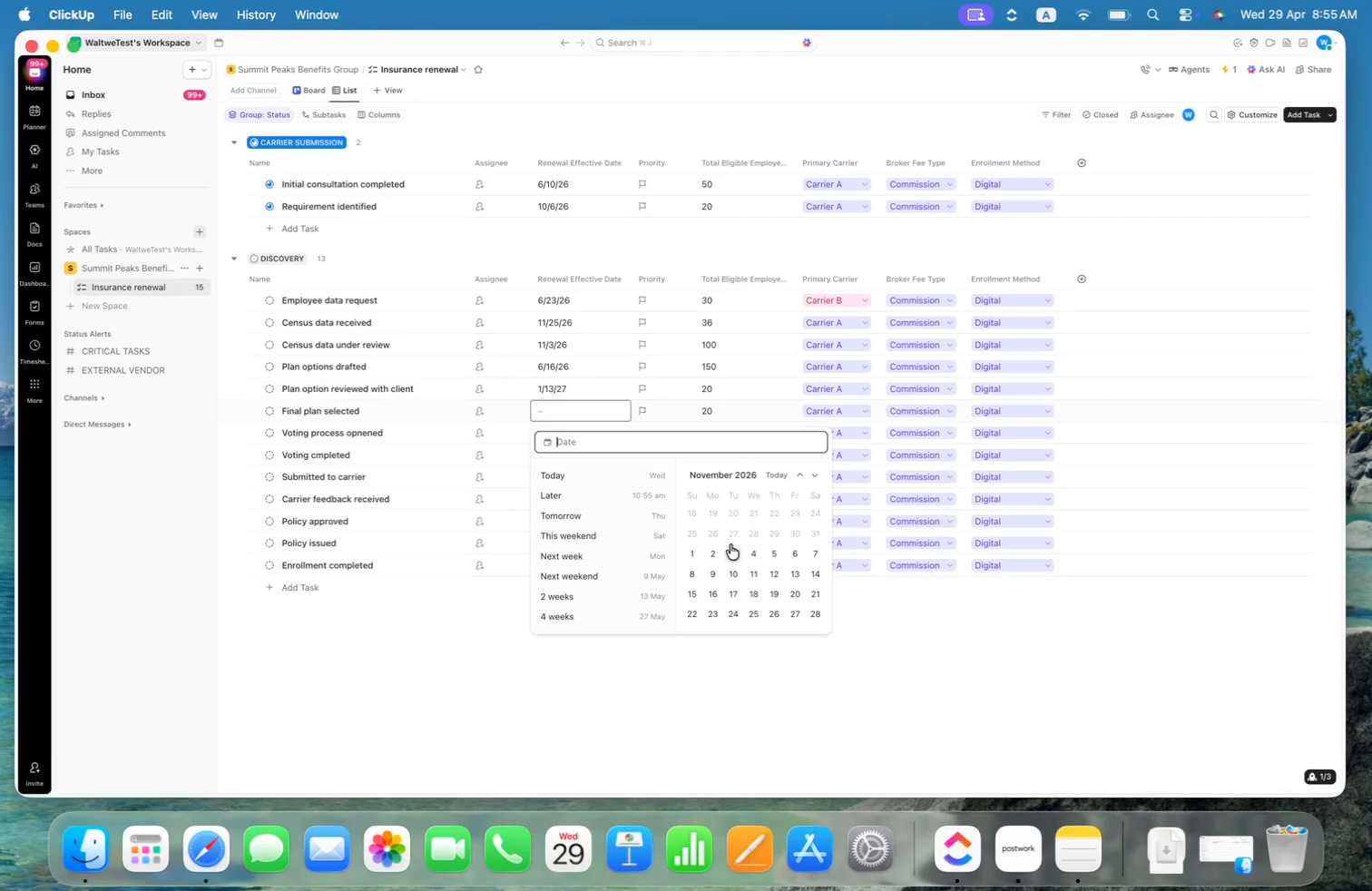 
left_click([736, 550])
 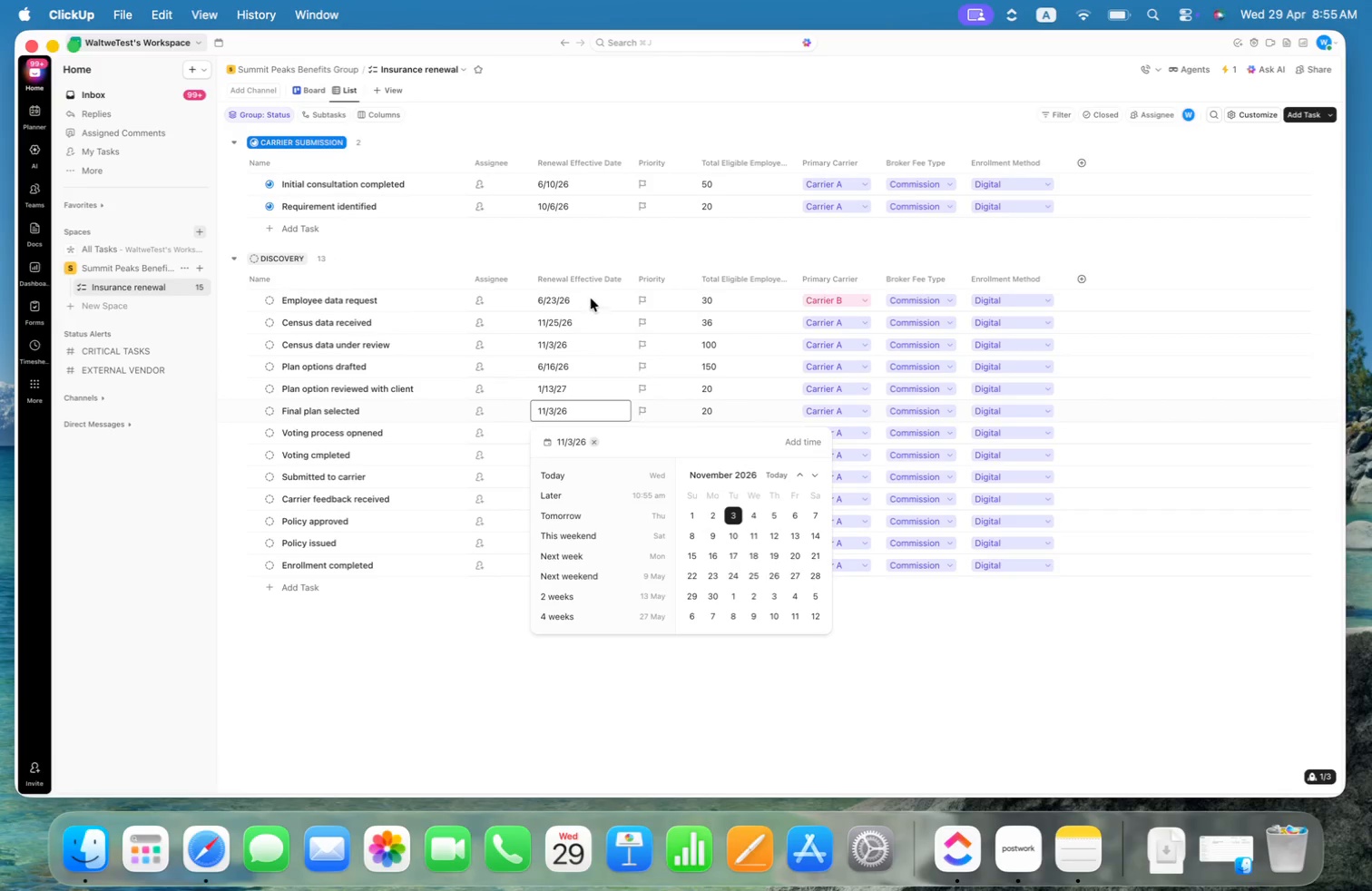 
left_click([612, 241])
 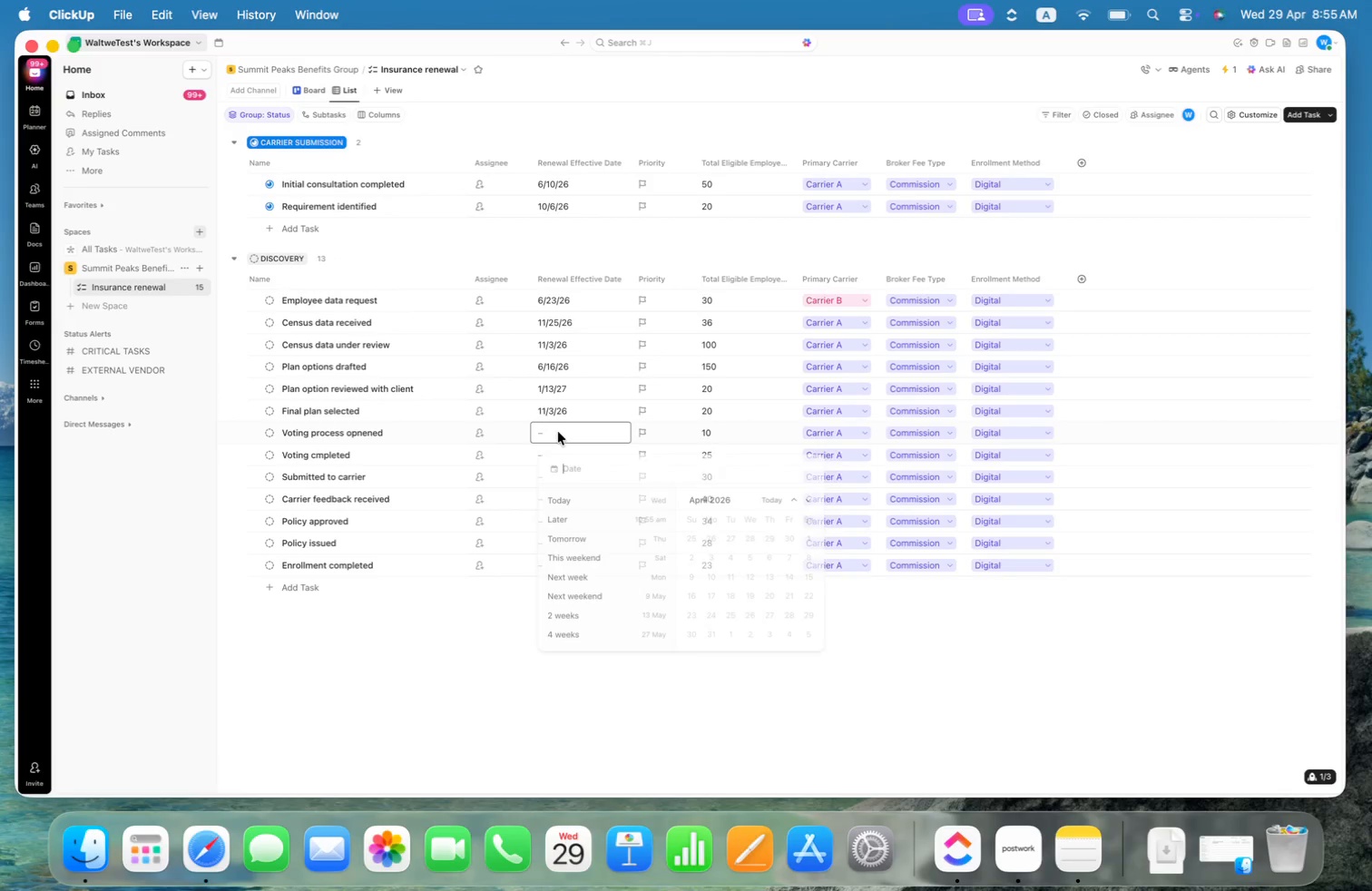 
scroll: coordinate [808, 615], scroll_direction: down, amount: 22.0
 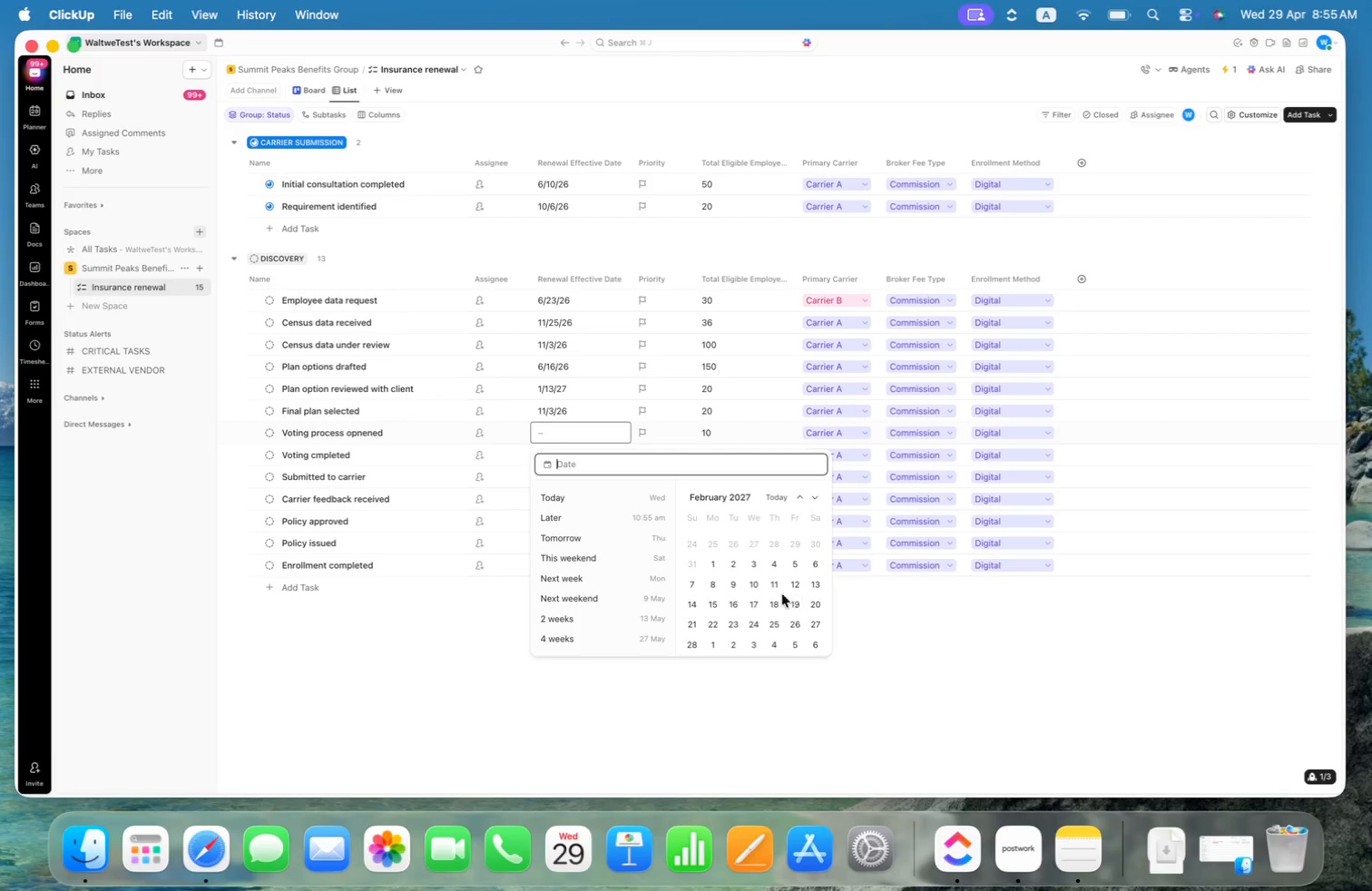 
left_click([778, 583])
 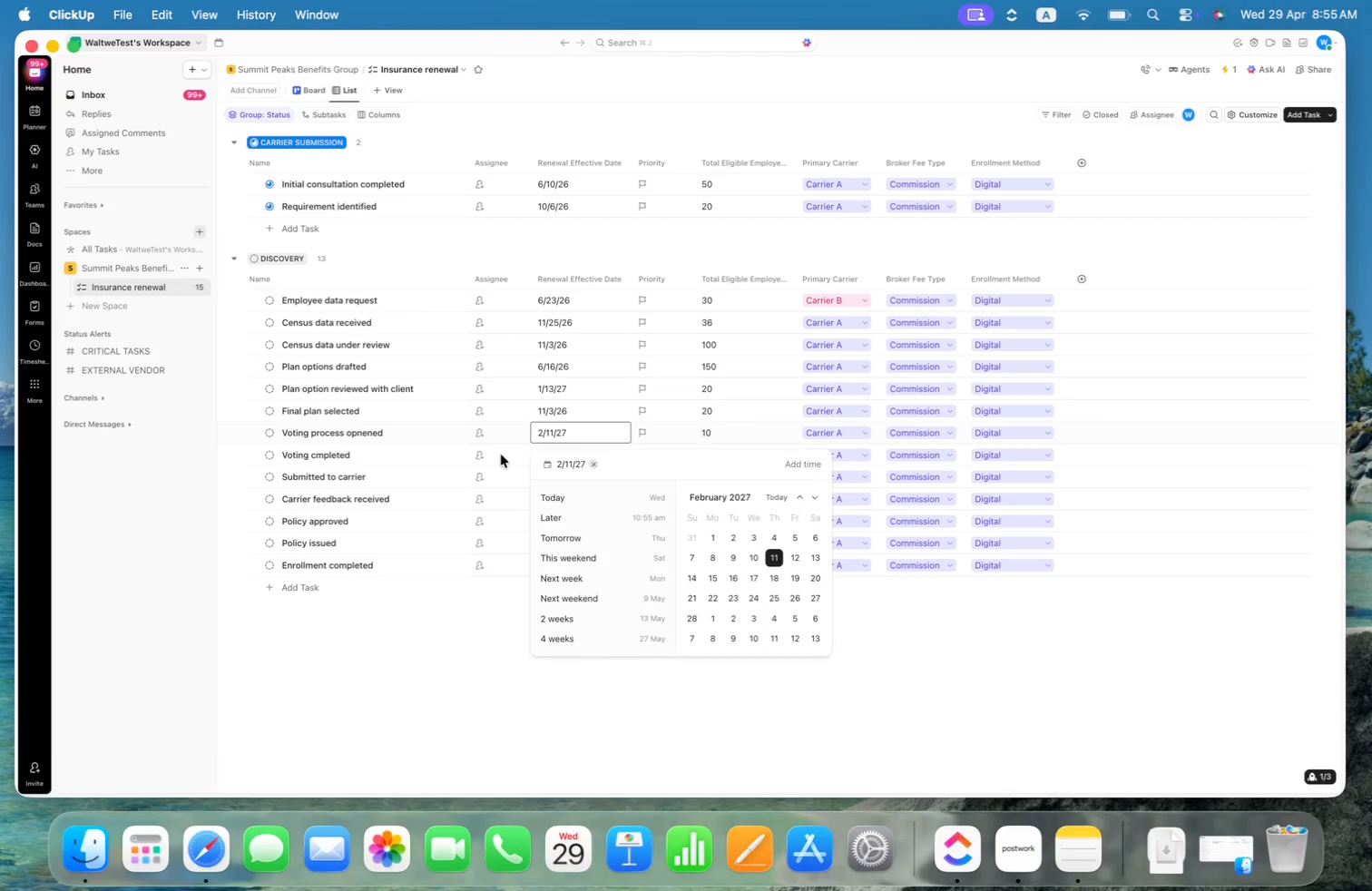 
left_click([550, 457])
 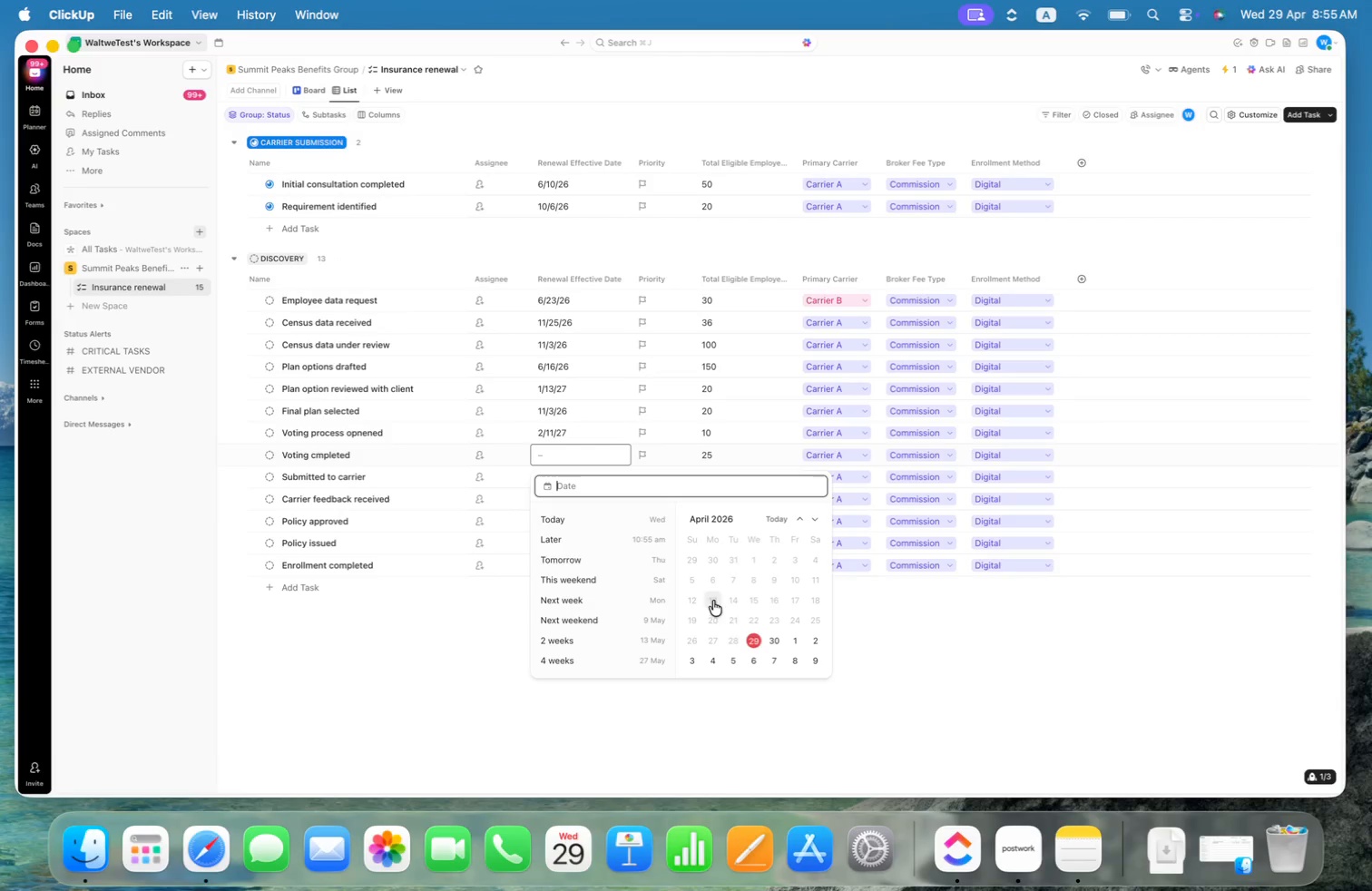 
scroll: coordinate [740, 613], scroll_direction: down, amount: 10.0
 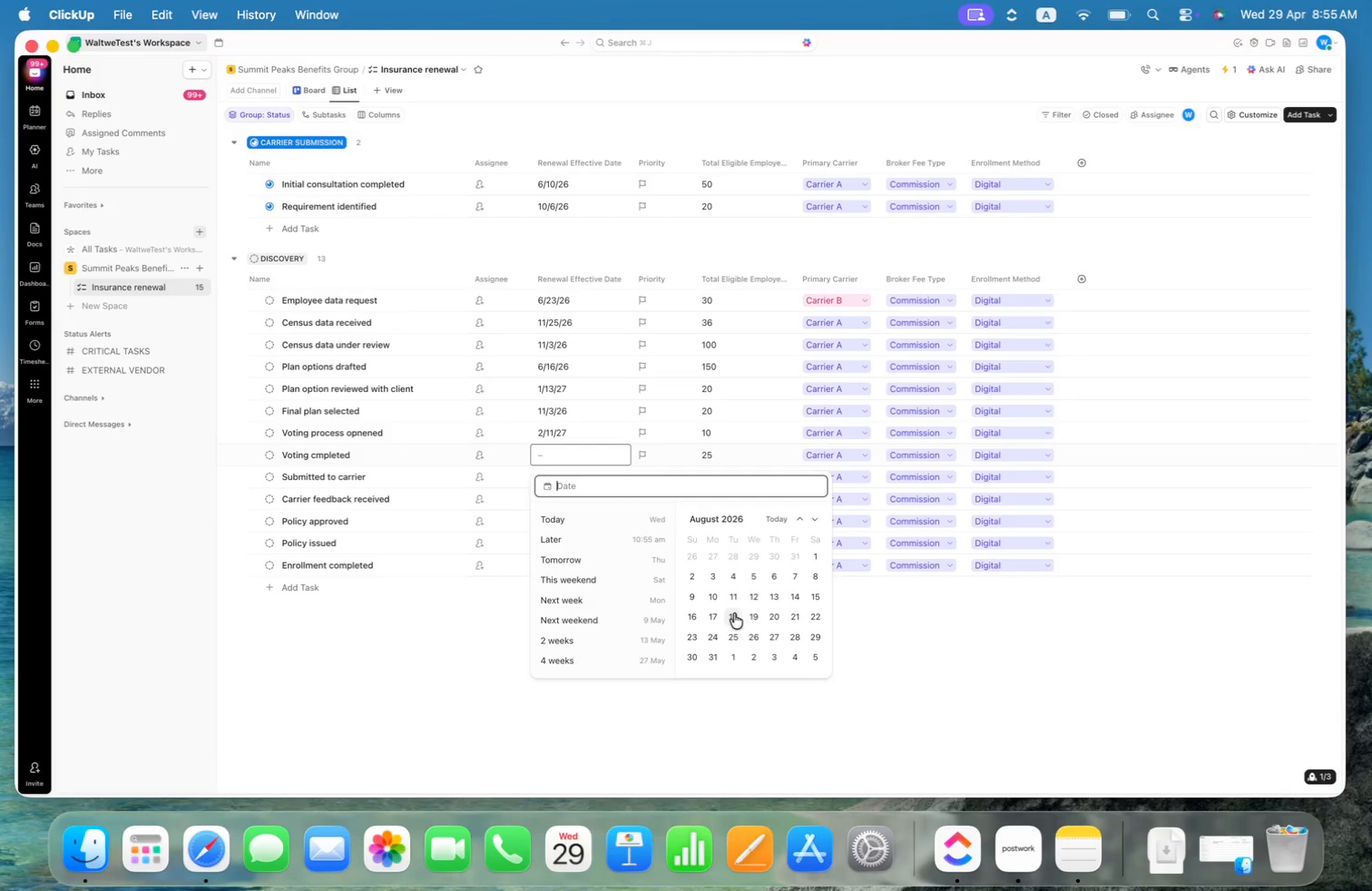 
left_click([734, 613])
 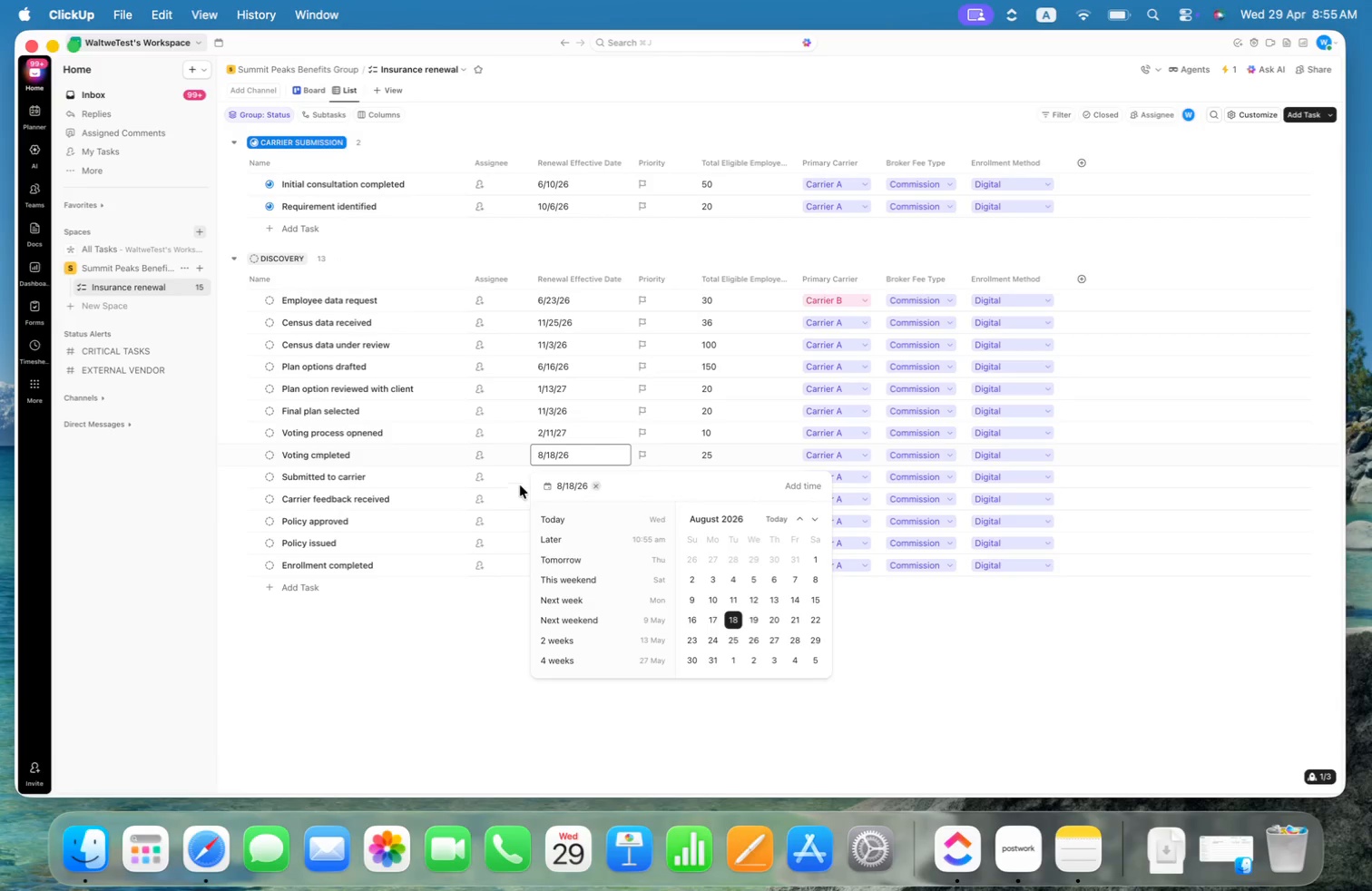 
double_click([562, 476])
 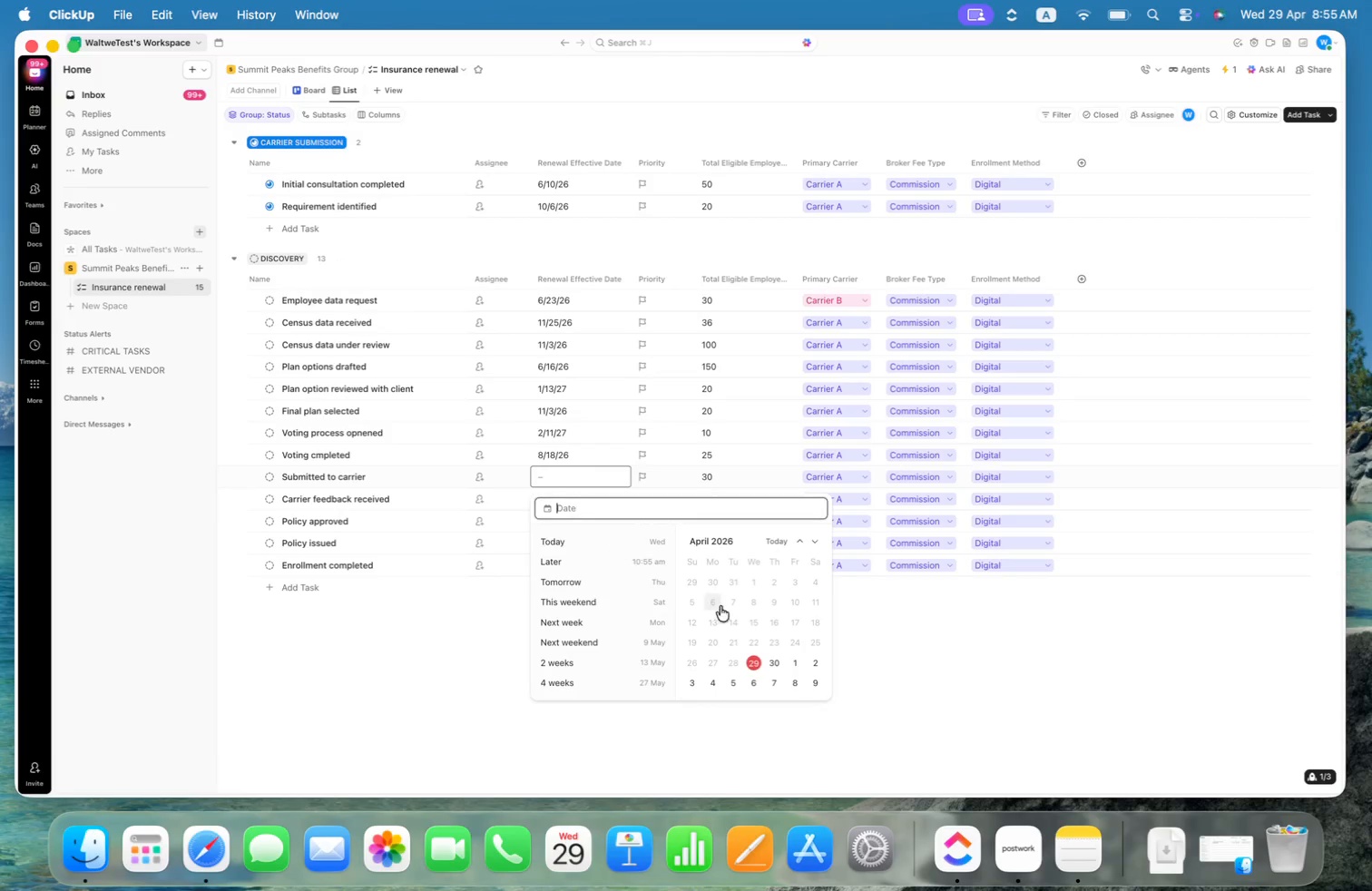 
scroll: coordinate [729, 608], scroll_direction: down, amount: 3.0
 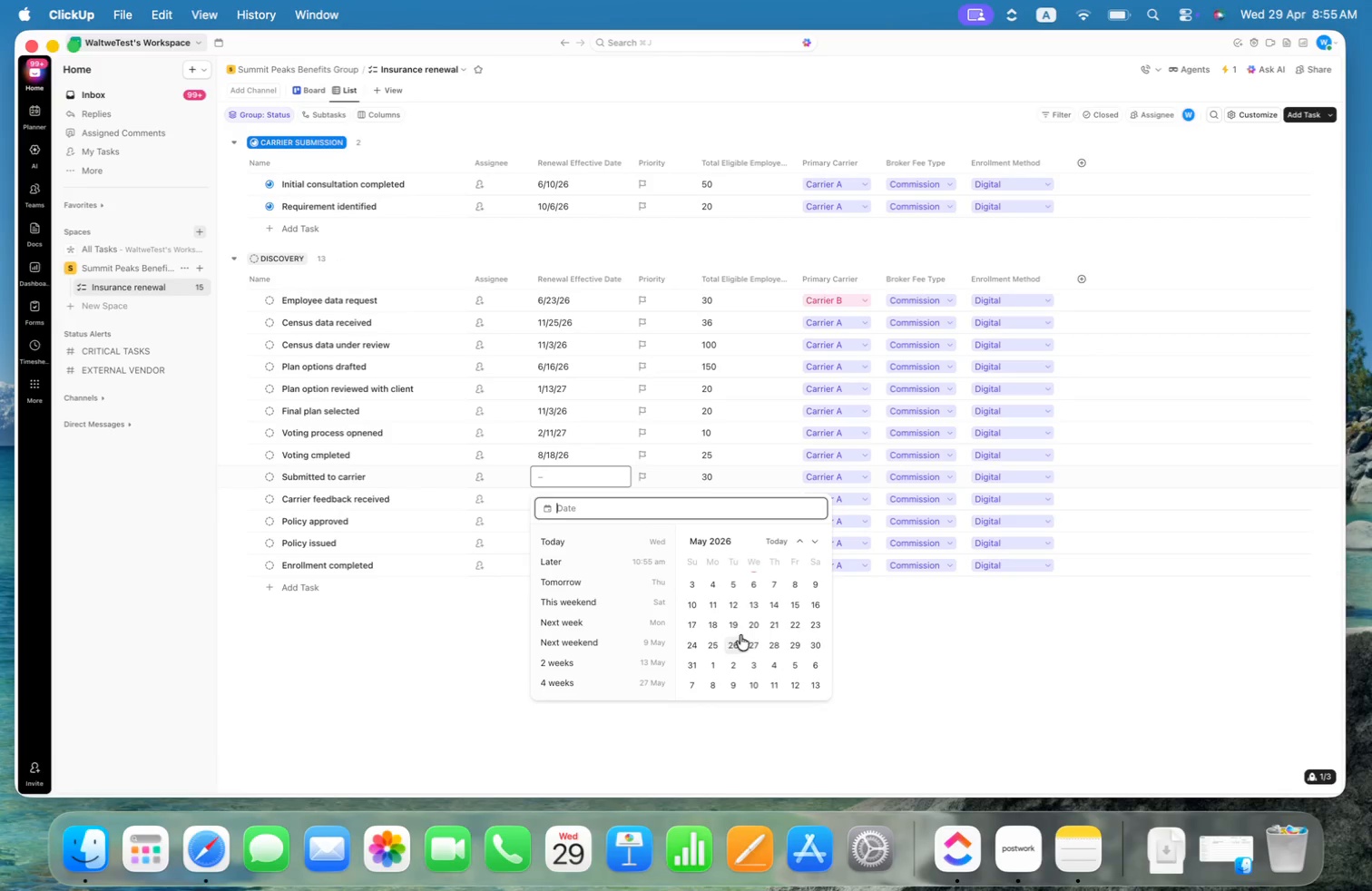 
left_click([746, 629])
 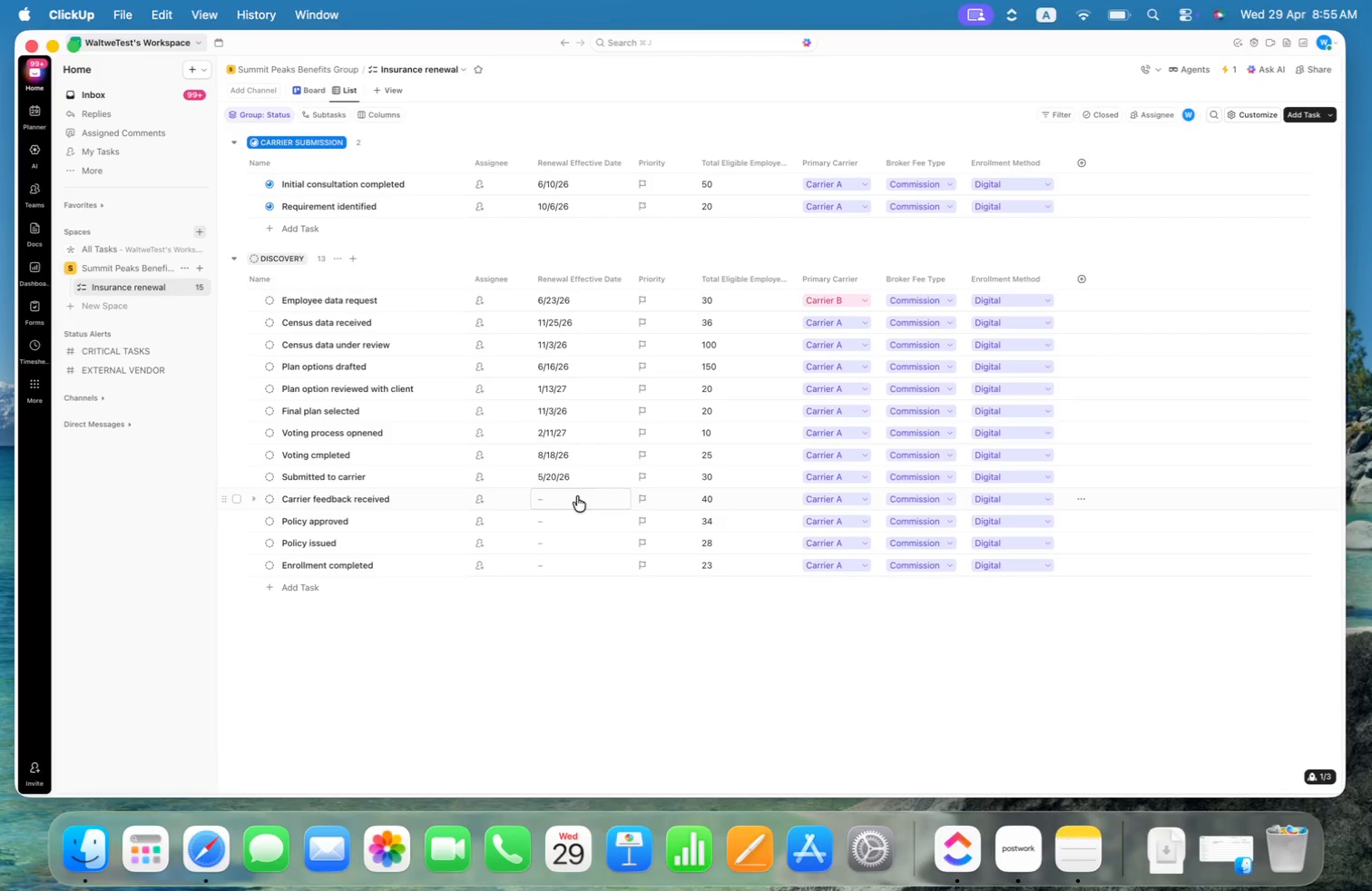 
scroll: coordinate [750, 663], scroll_direction: down, amount: 16.0
 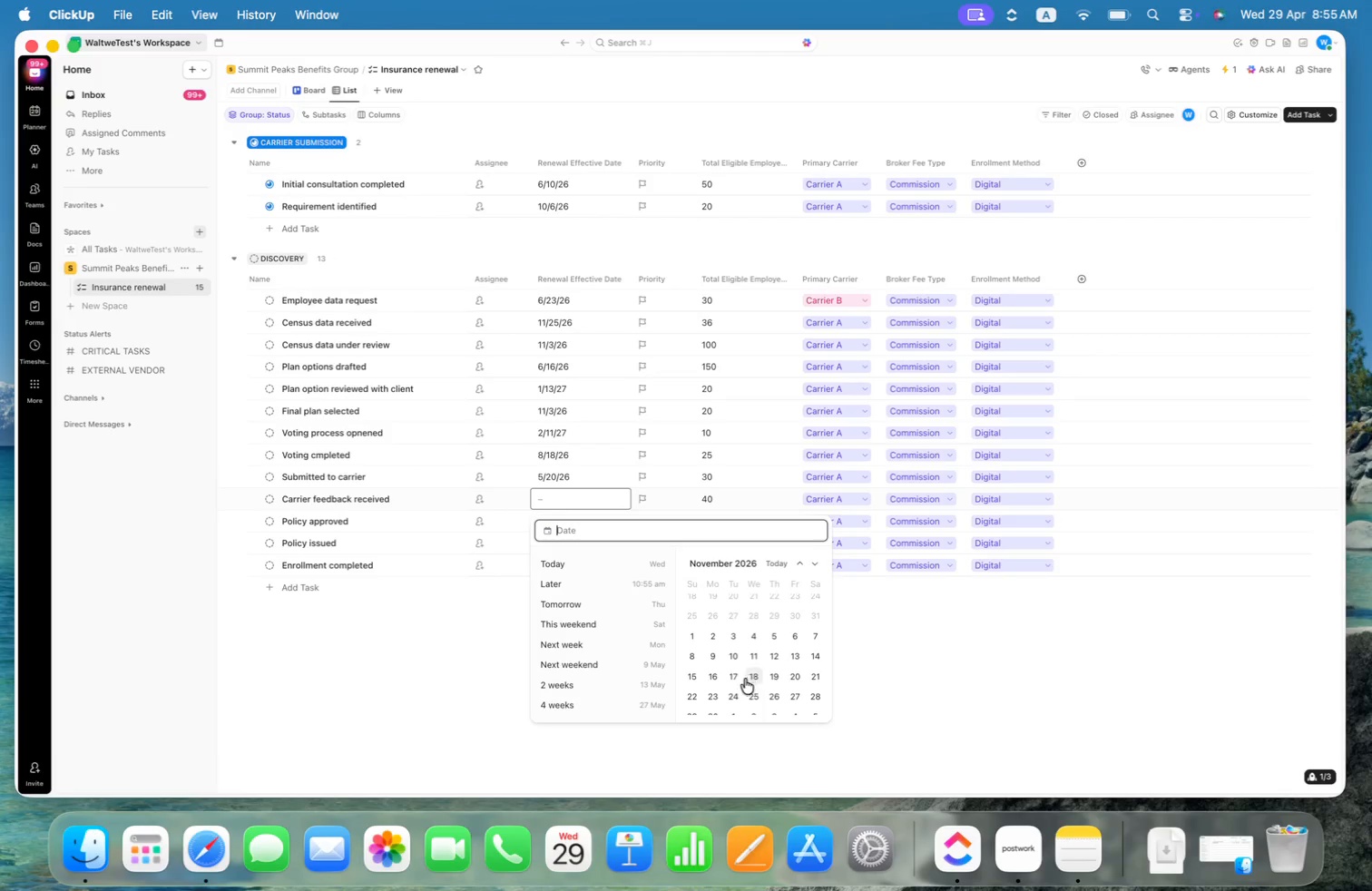 
left_click([733, 678])
 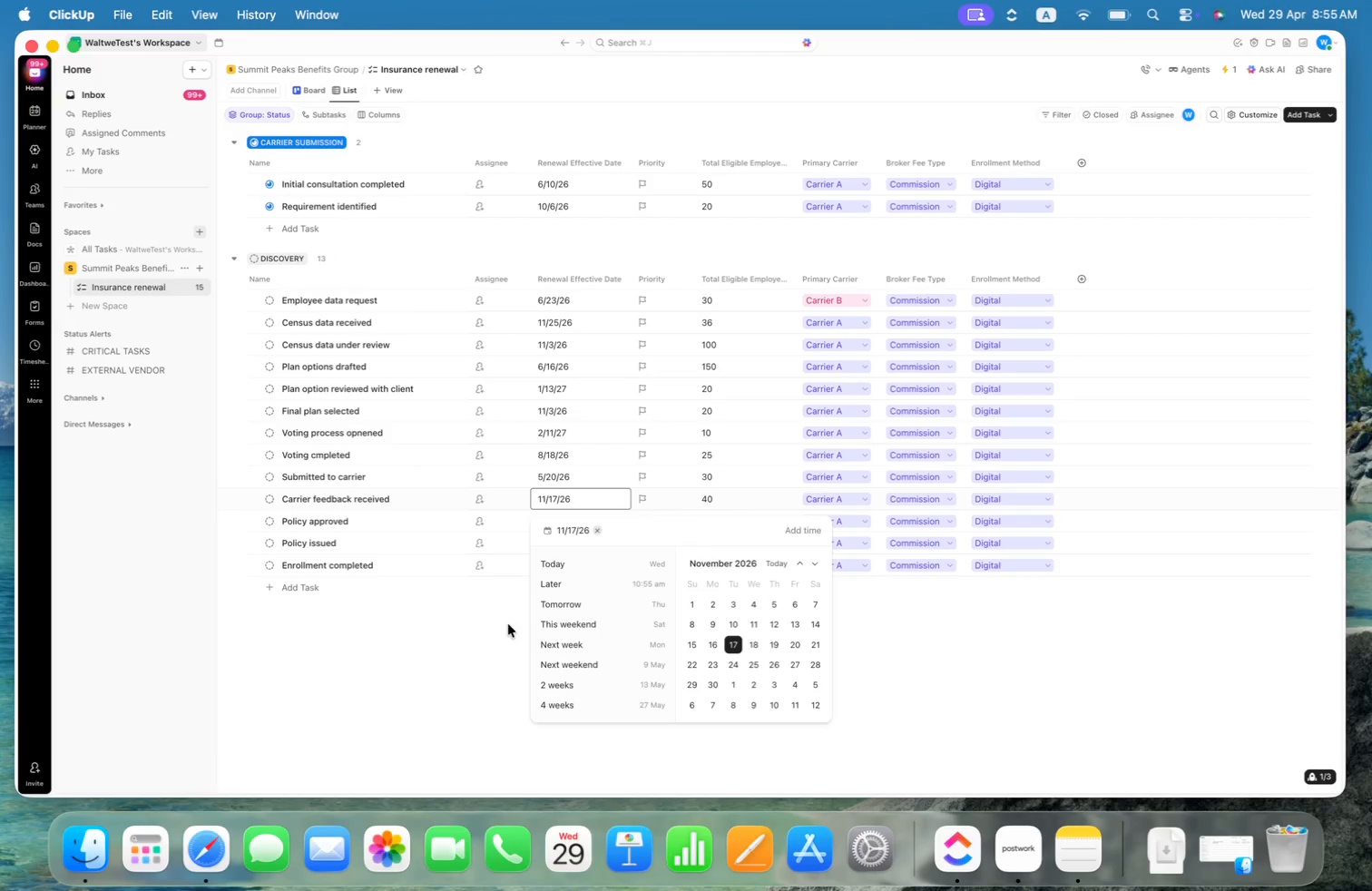 
left_click([569, 524])
 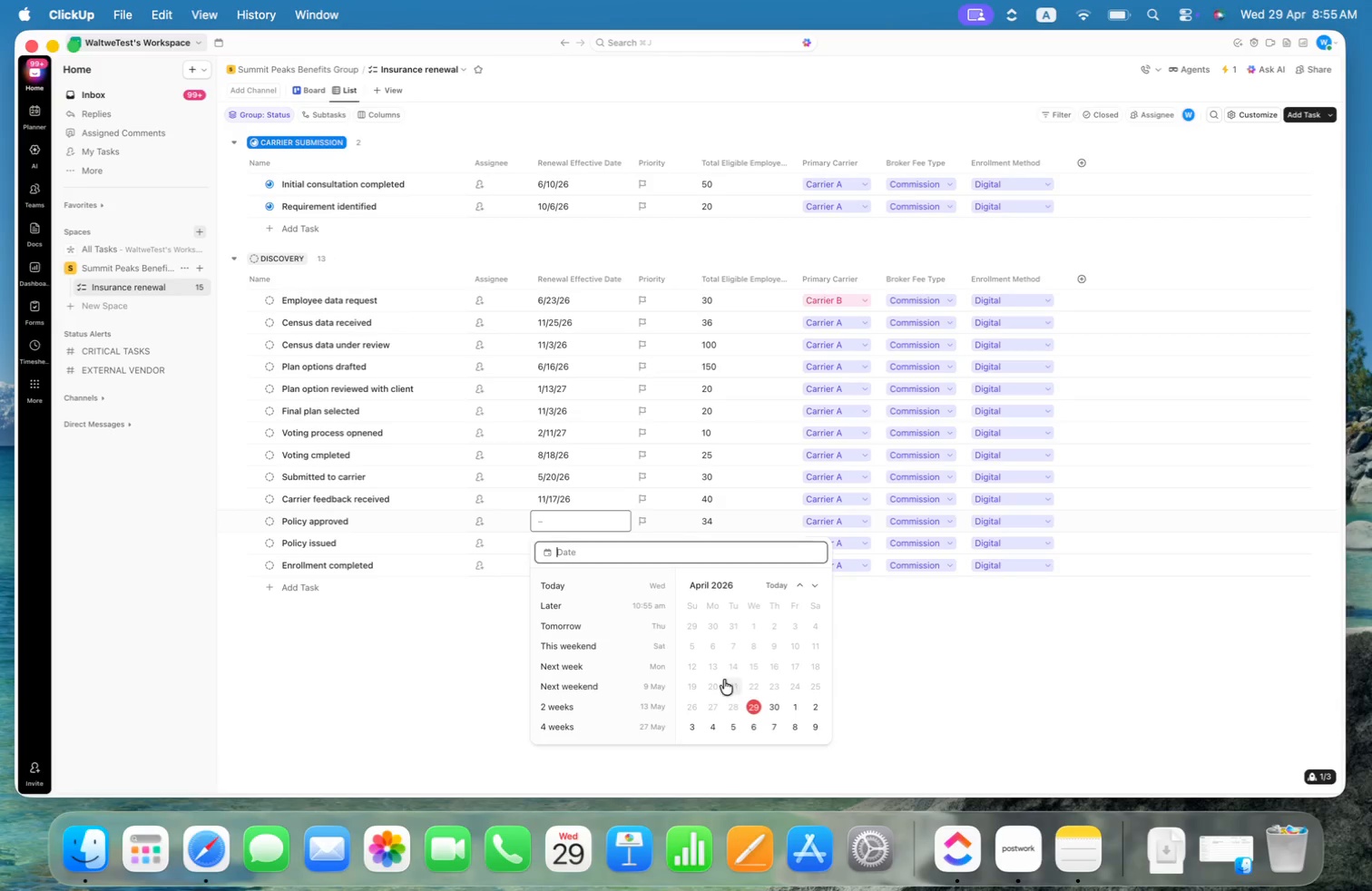 
scroll: coordinate [726, 679], scroll_direction: down, amount: 14.0
 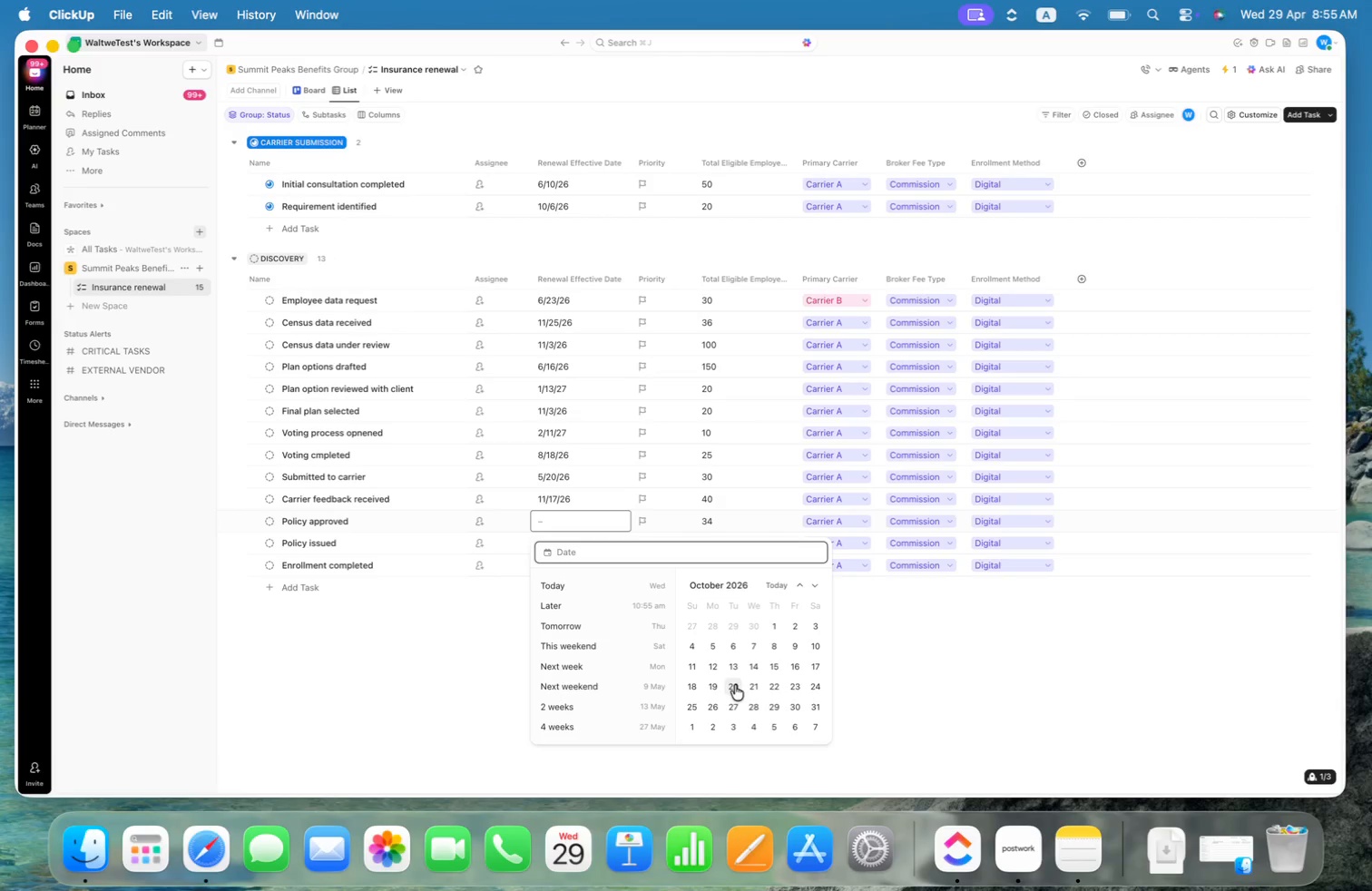 
left_click([735, 684])
 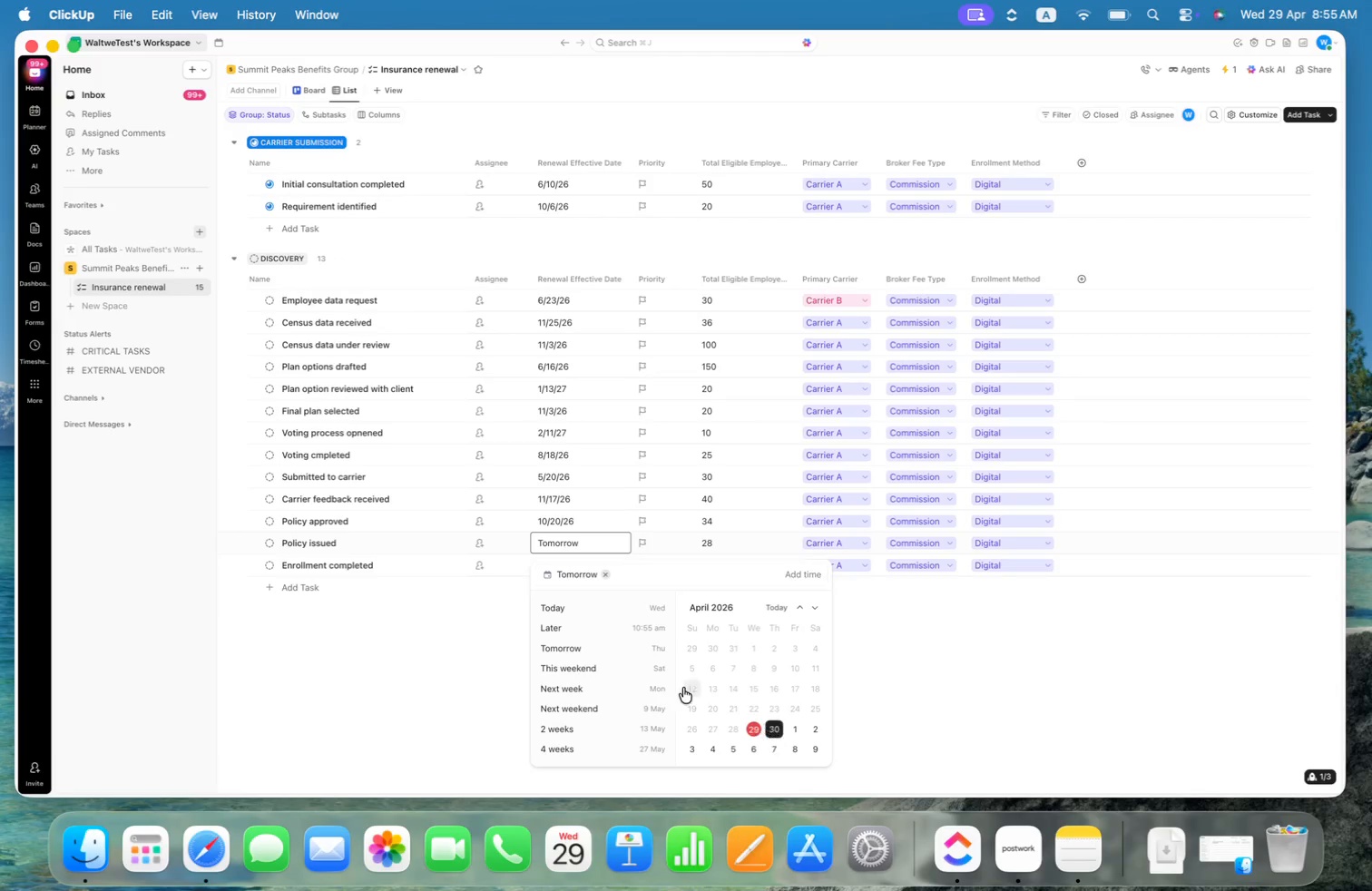 
double_click([578, 563])
 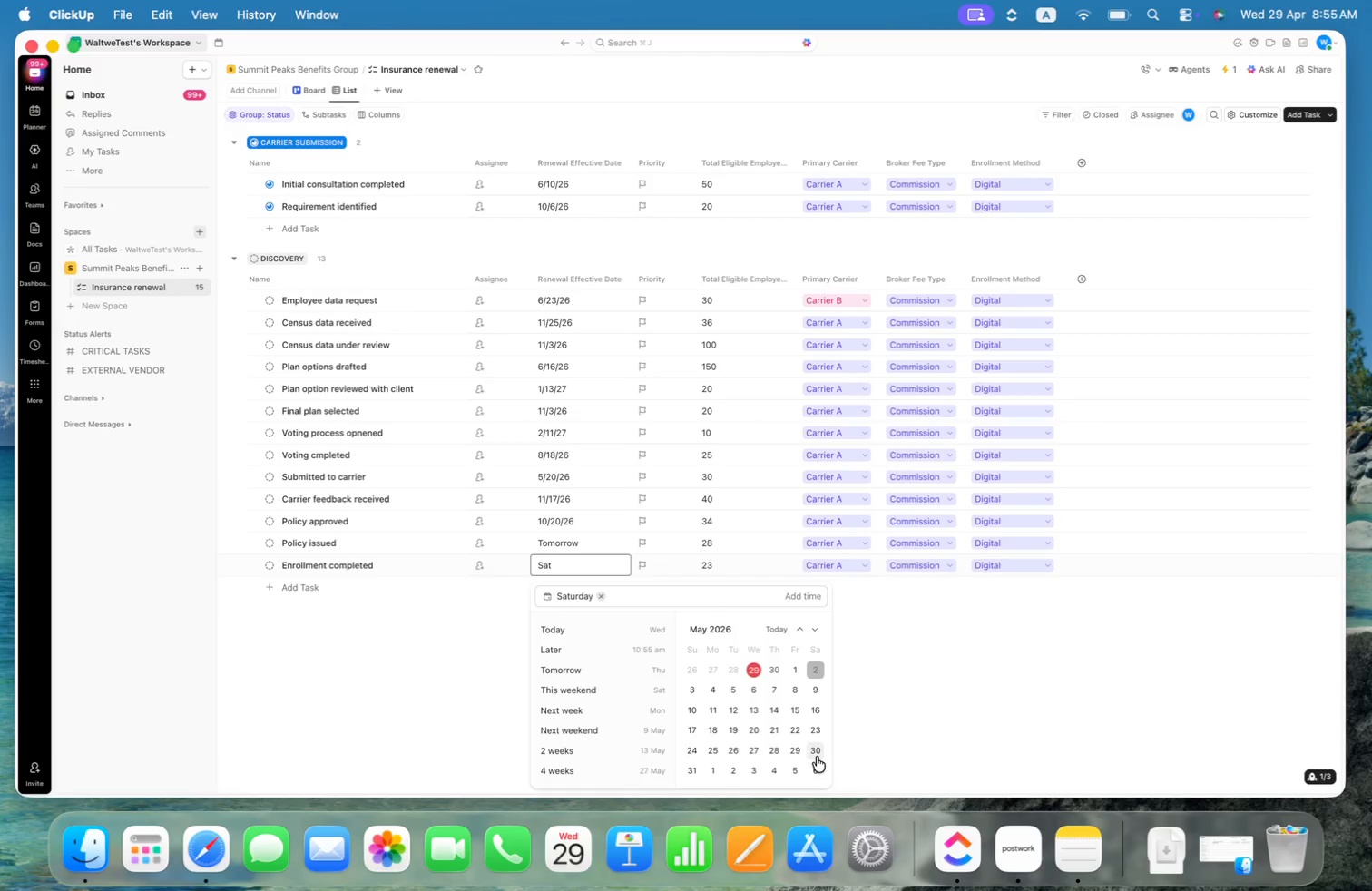 
left_click([483, 671])
 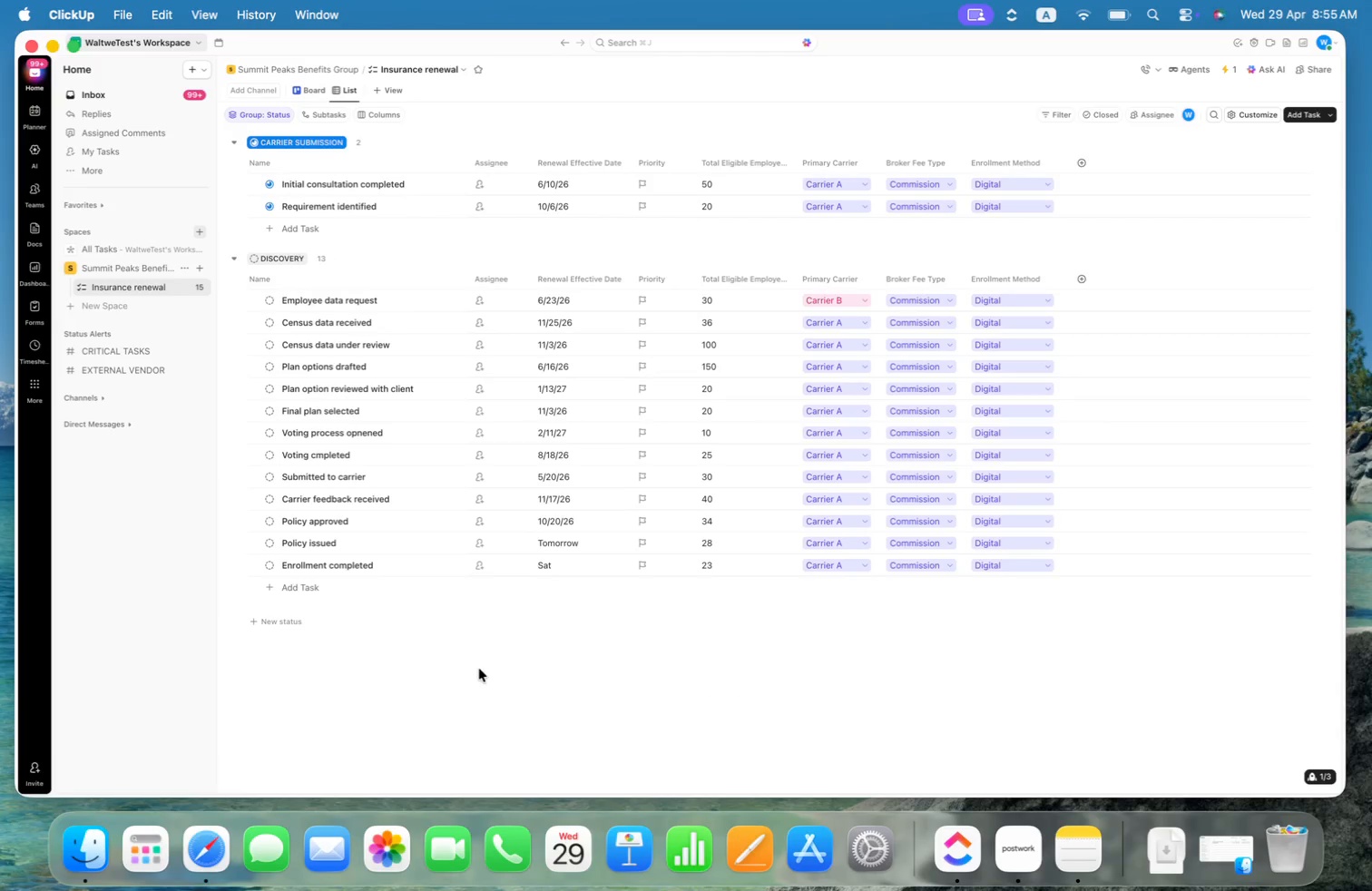 
mouse_move([456, 531])
 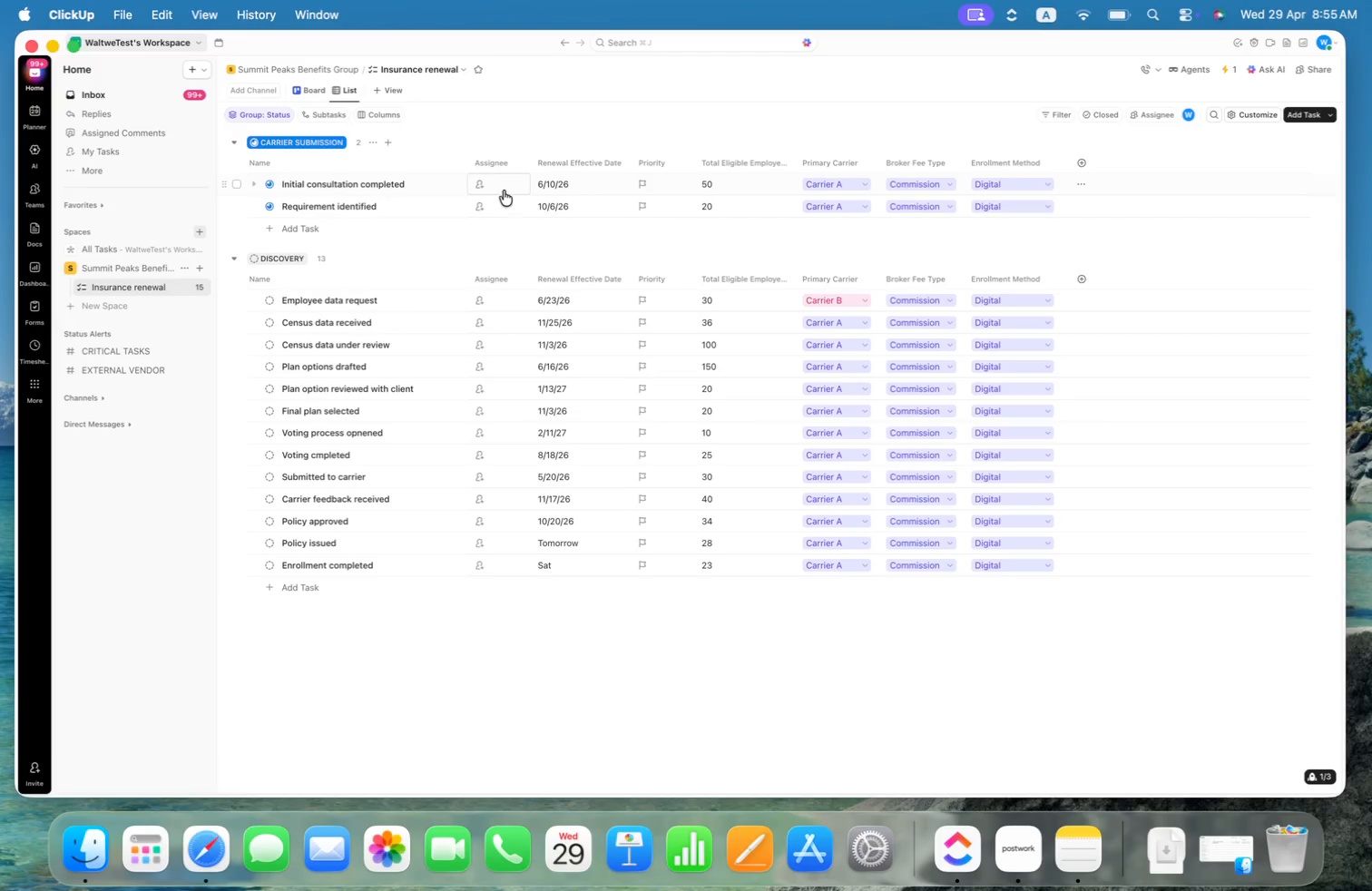 
left_click([495, 186])
 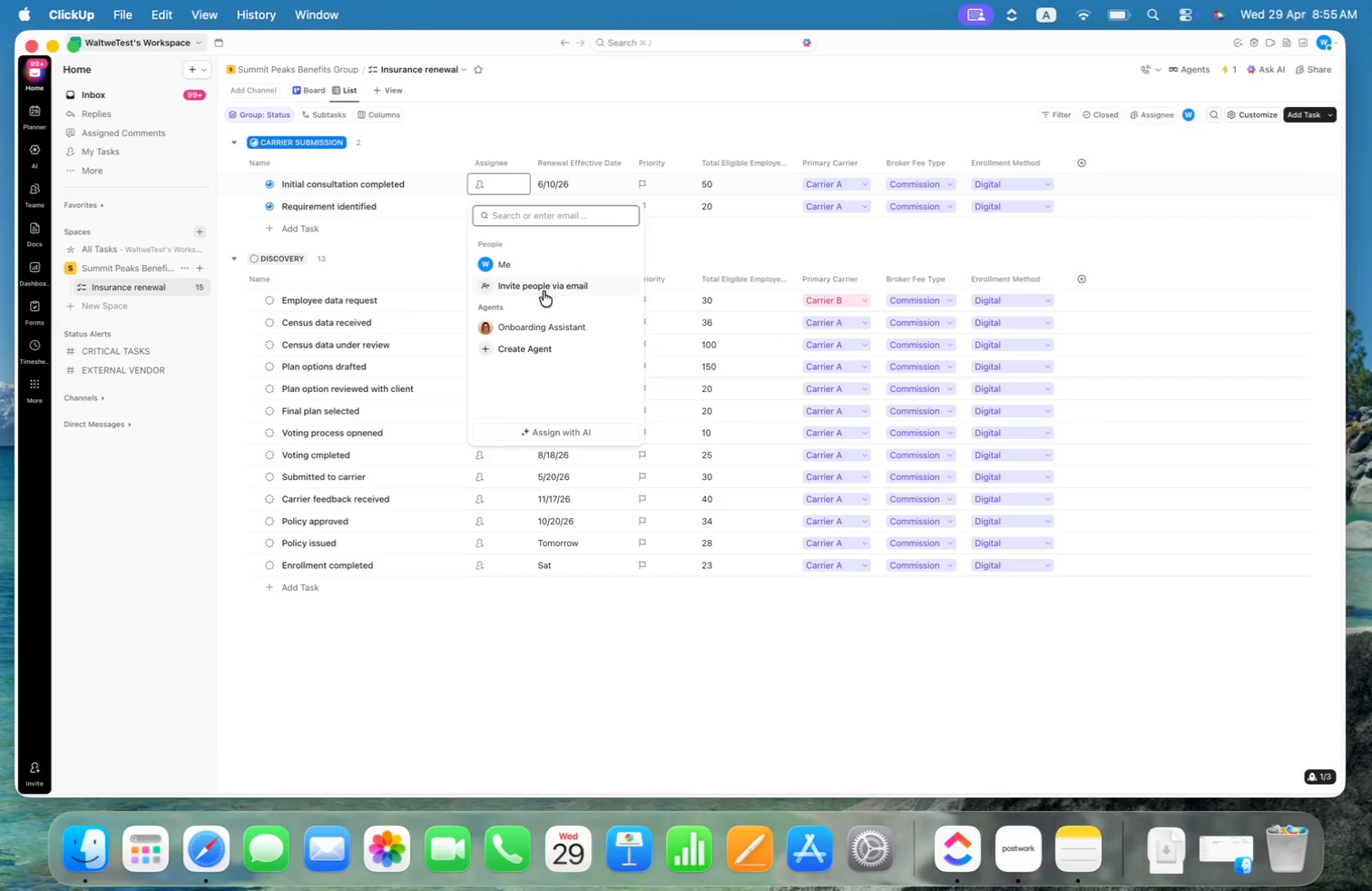 
left_click([544, 291])
 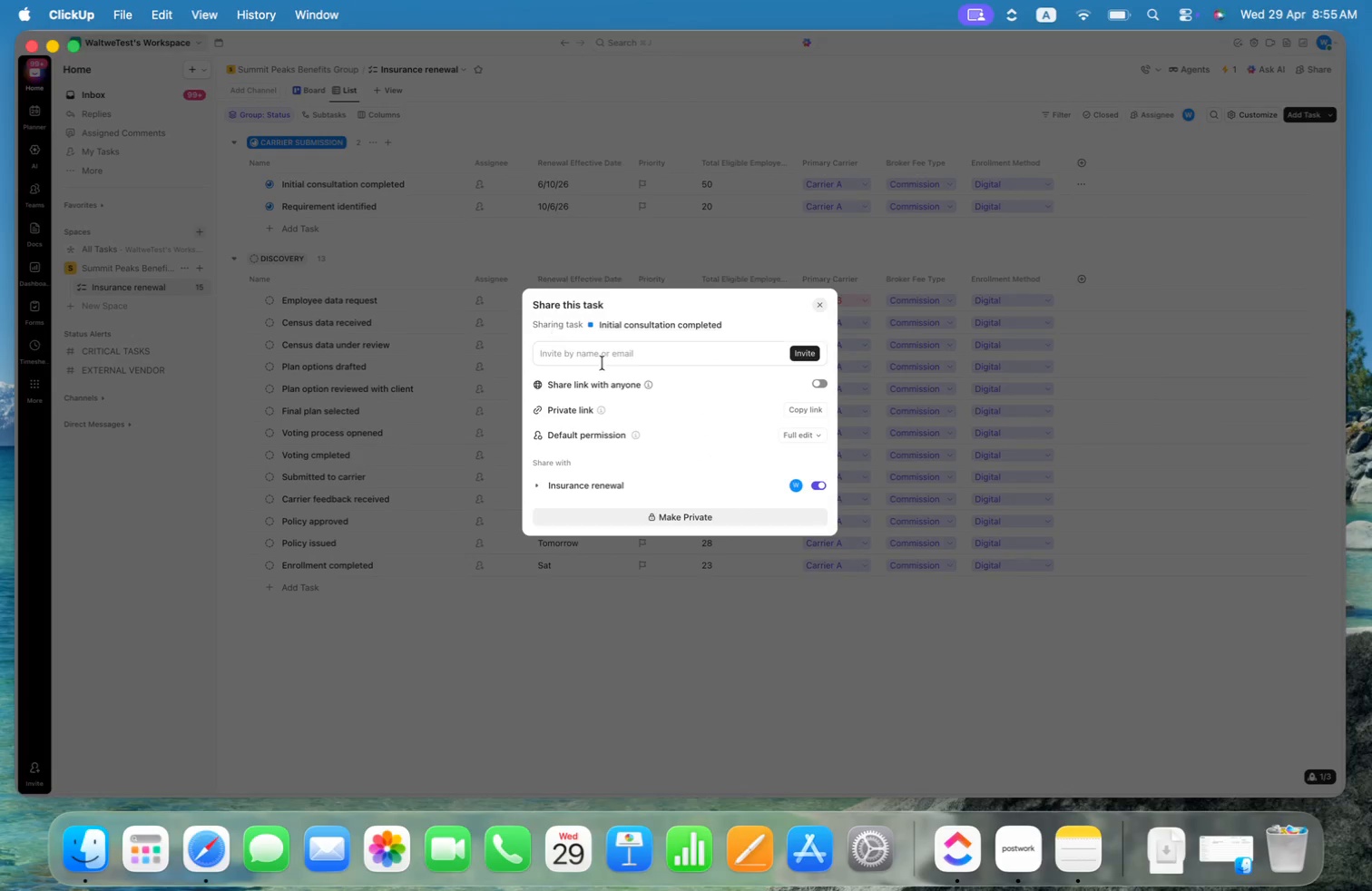 
left_click([652, 353])
 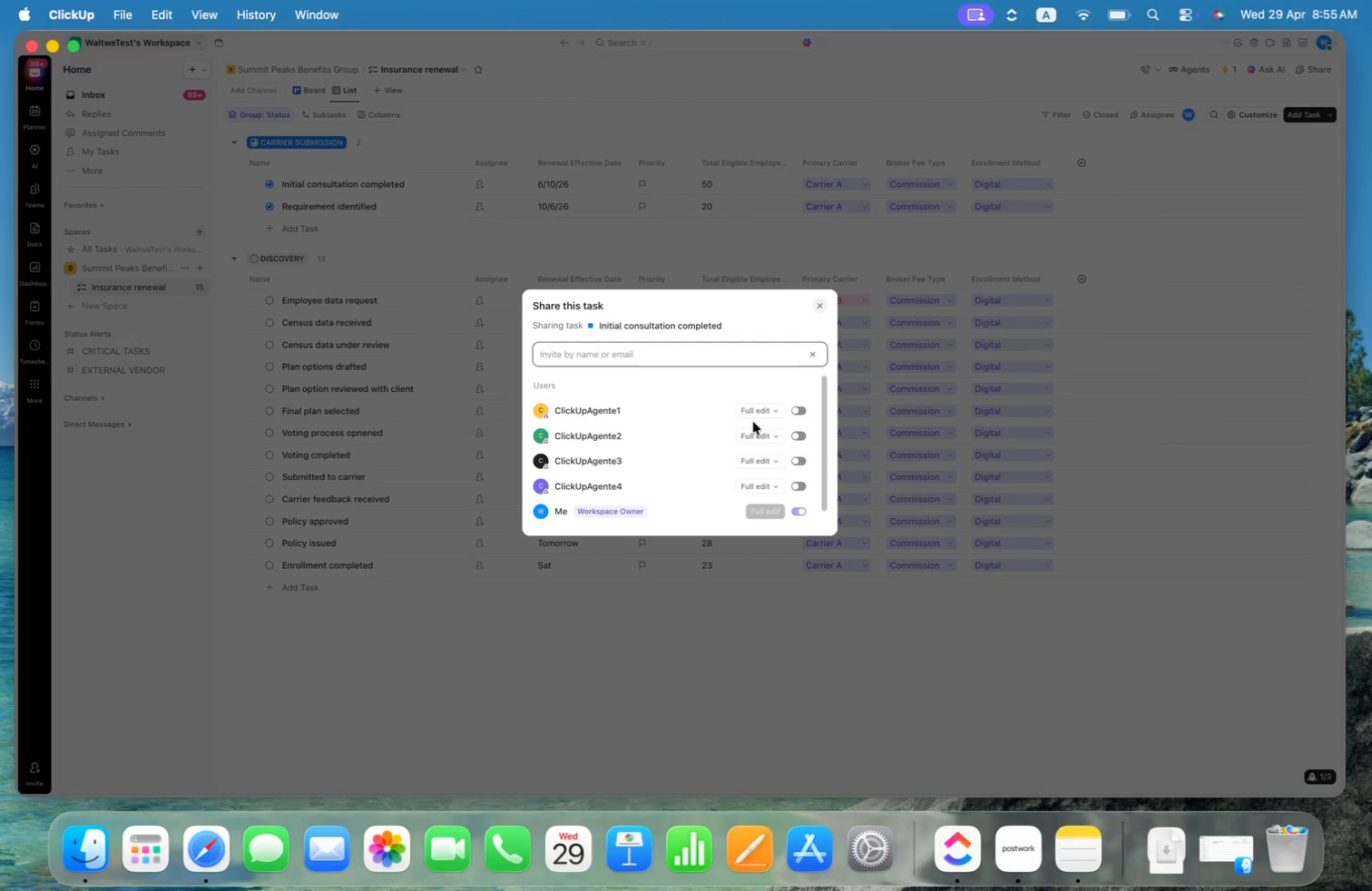 
left_click([772, 407])
 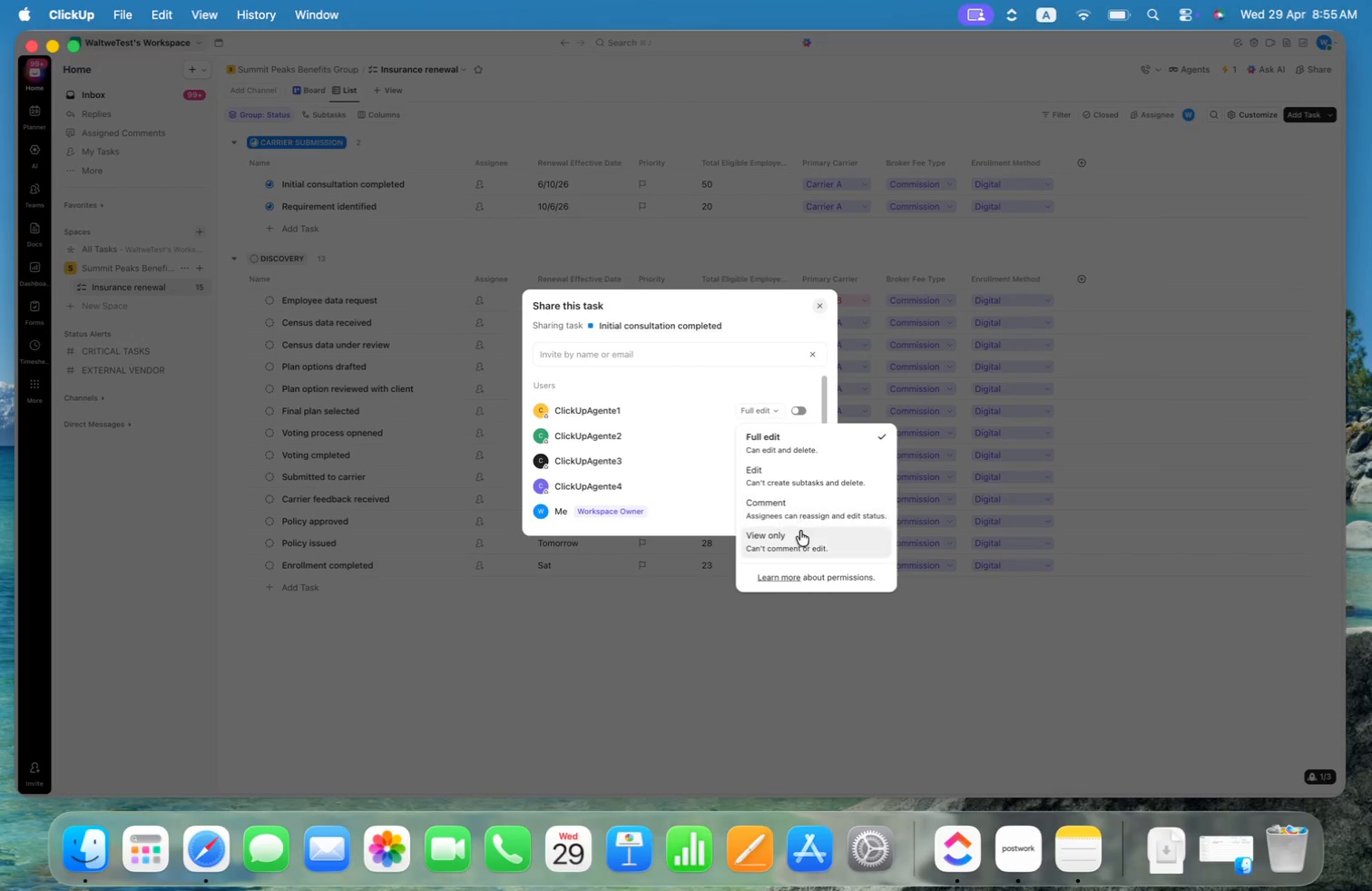 
left_click([801, 542])
 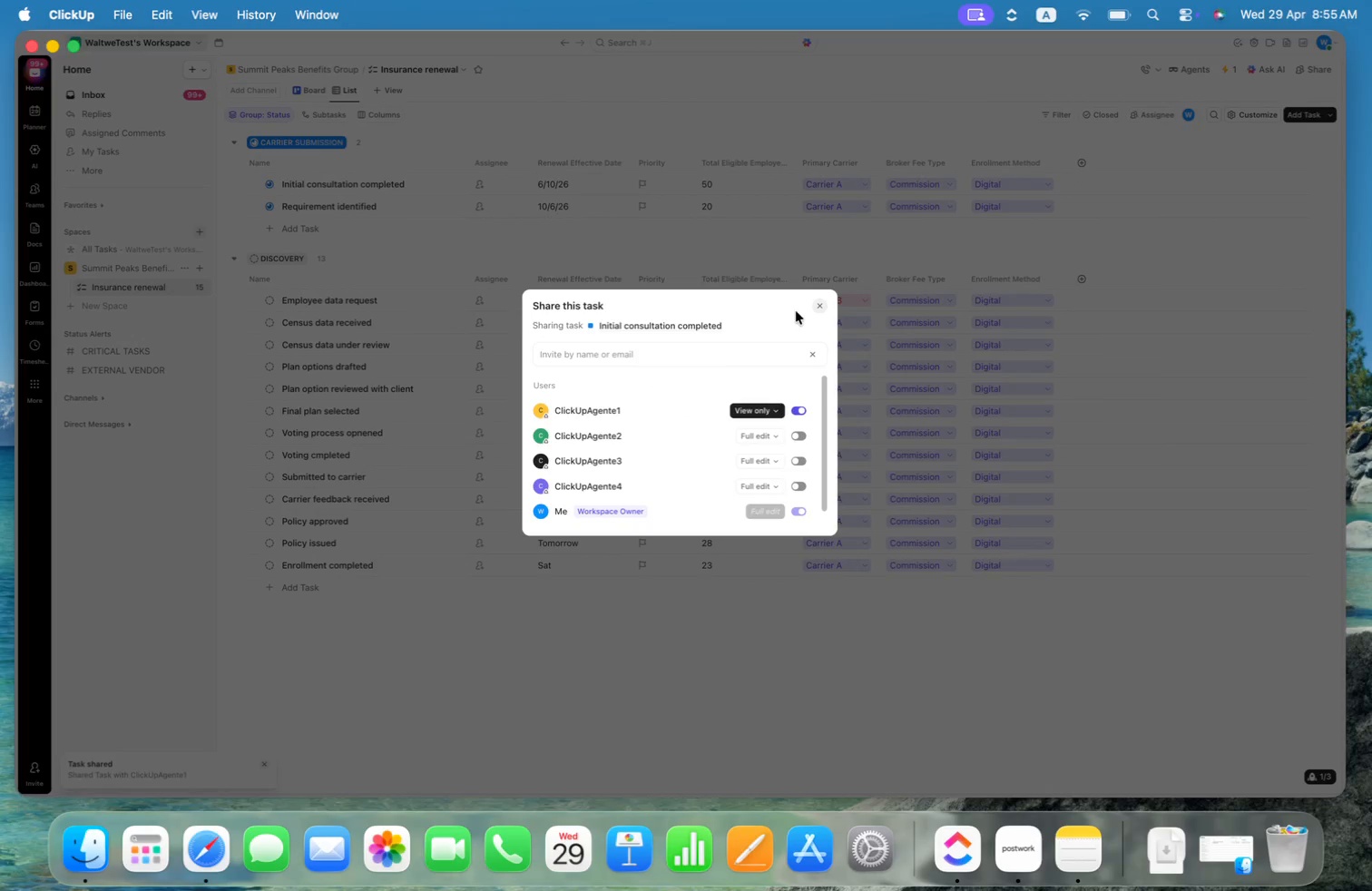 
left_click([822, 310])
 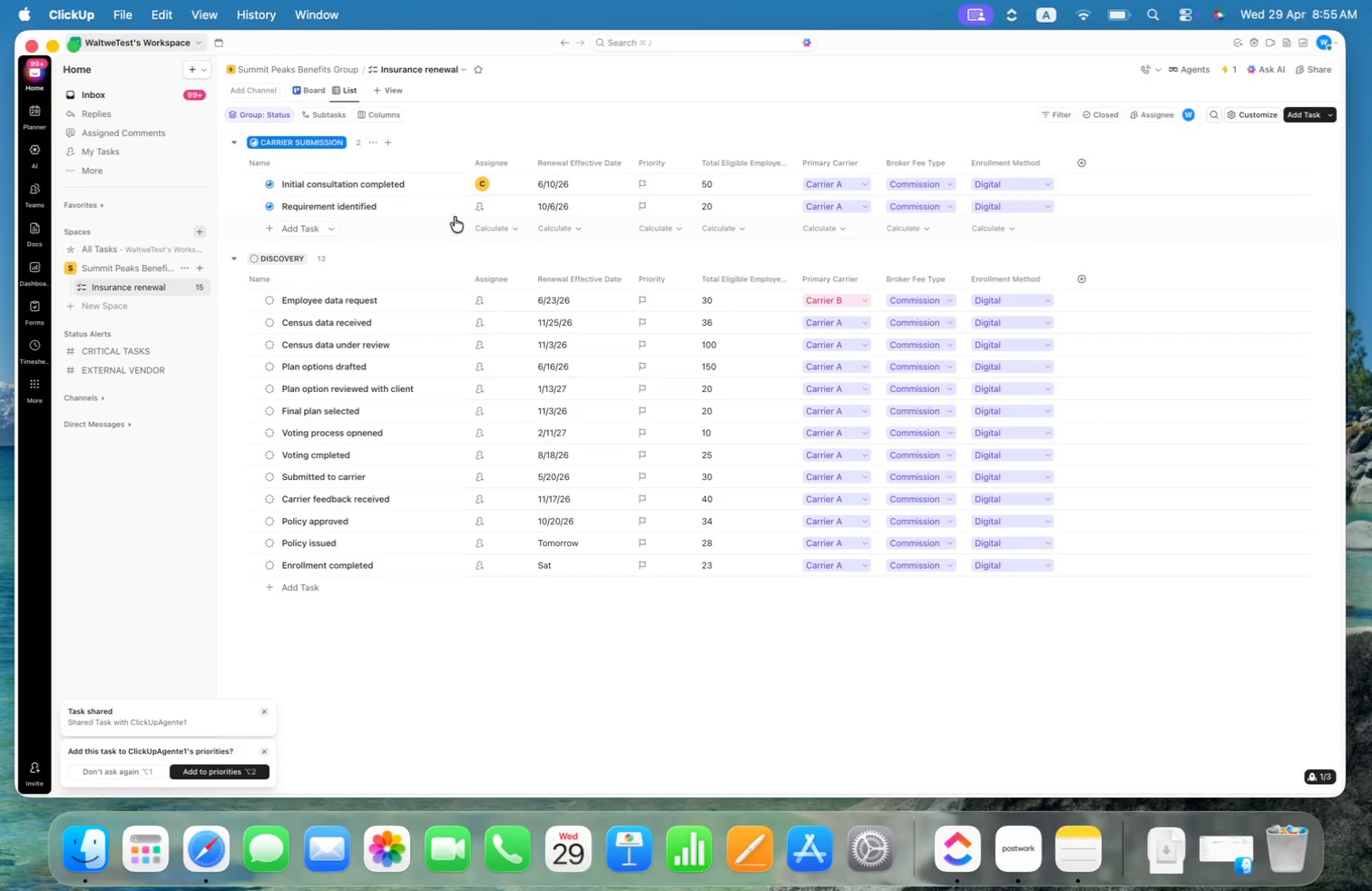 
left_click([477, 201])
 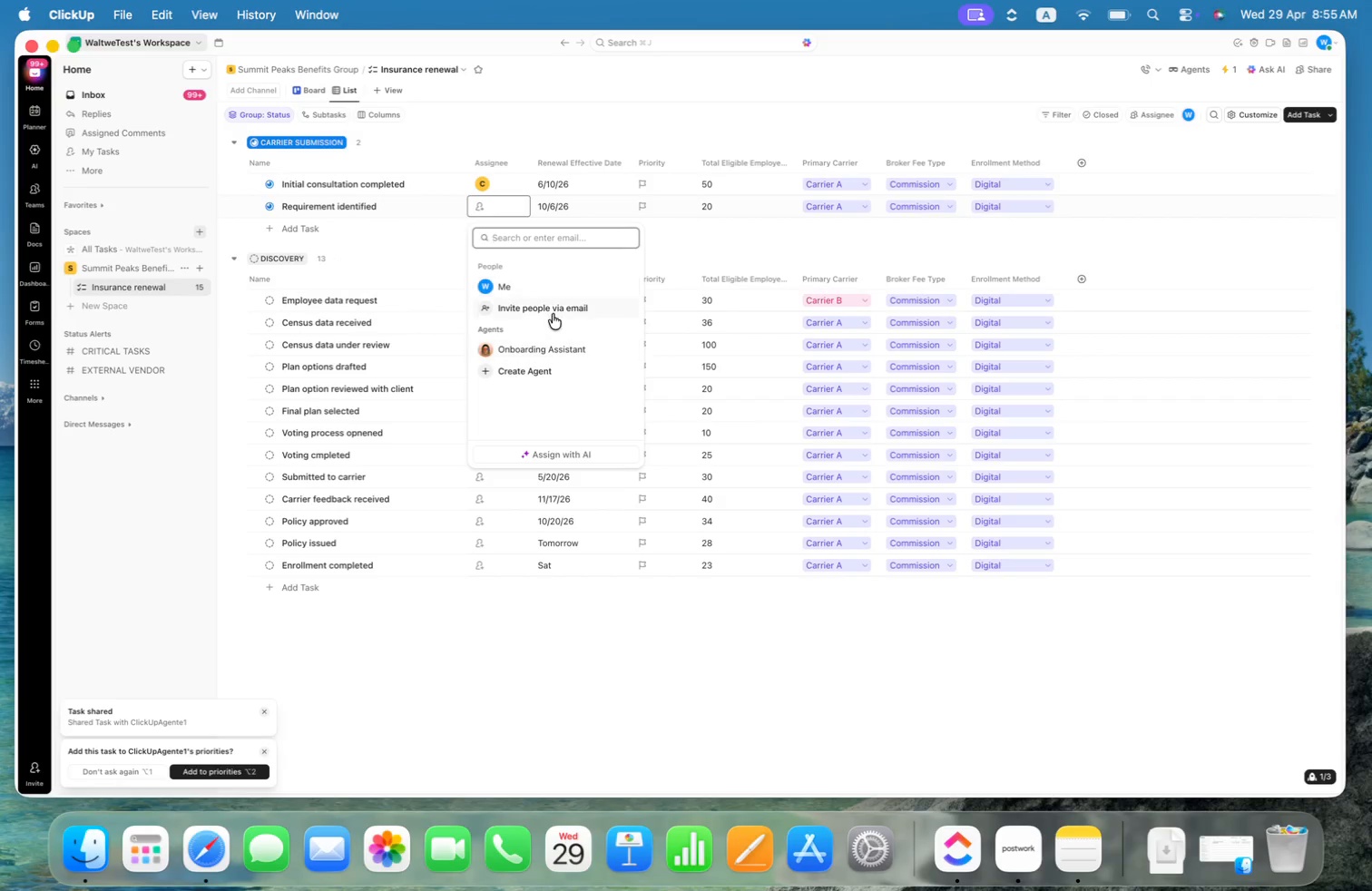 
left_click([551, 305])
 